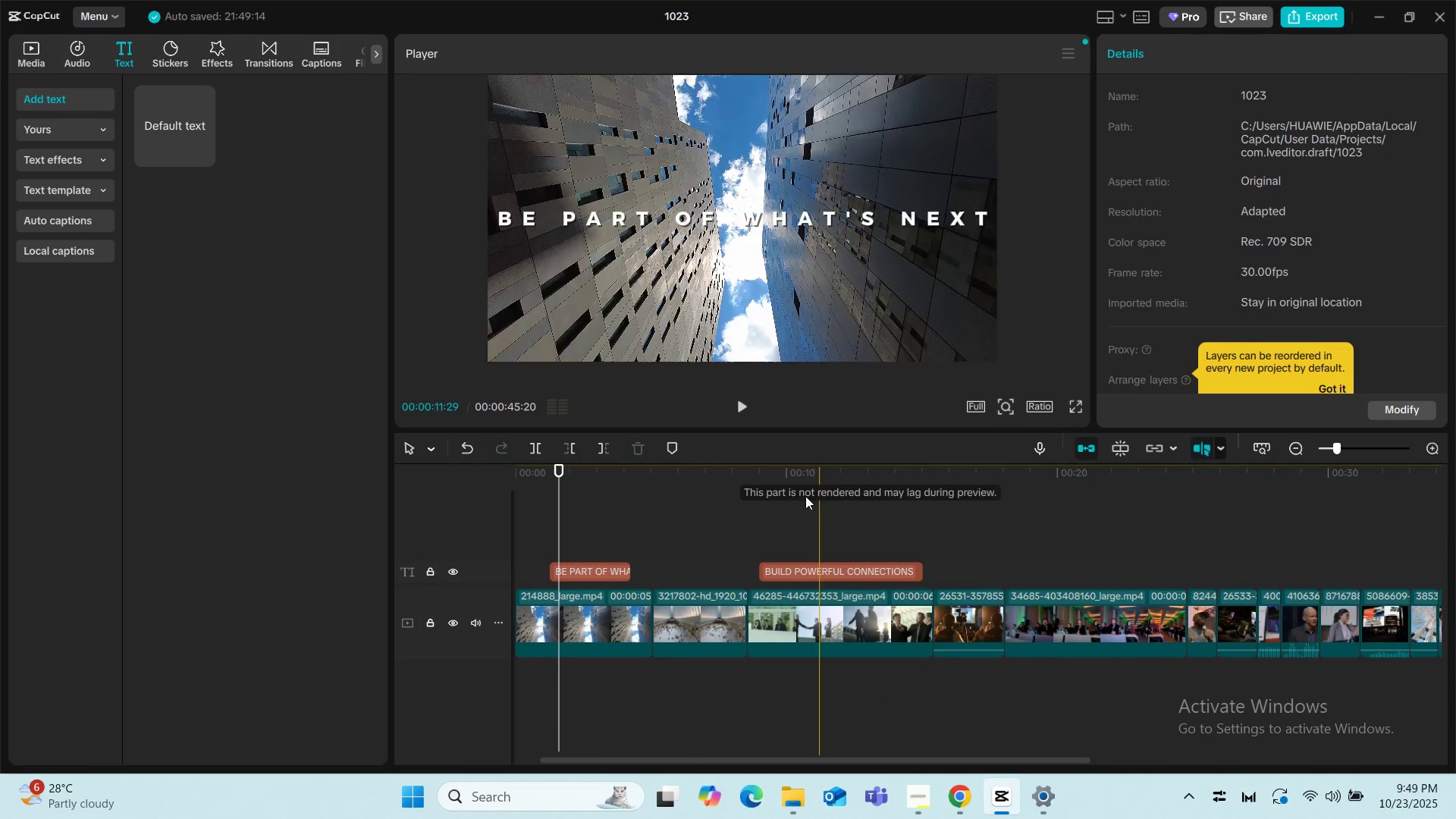 
left_click([592, 560])
 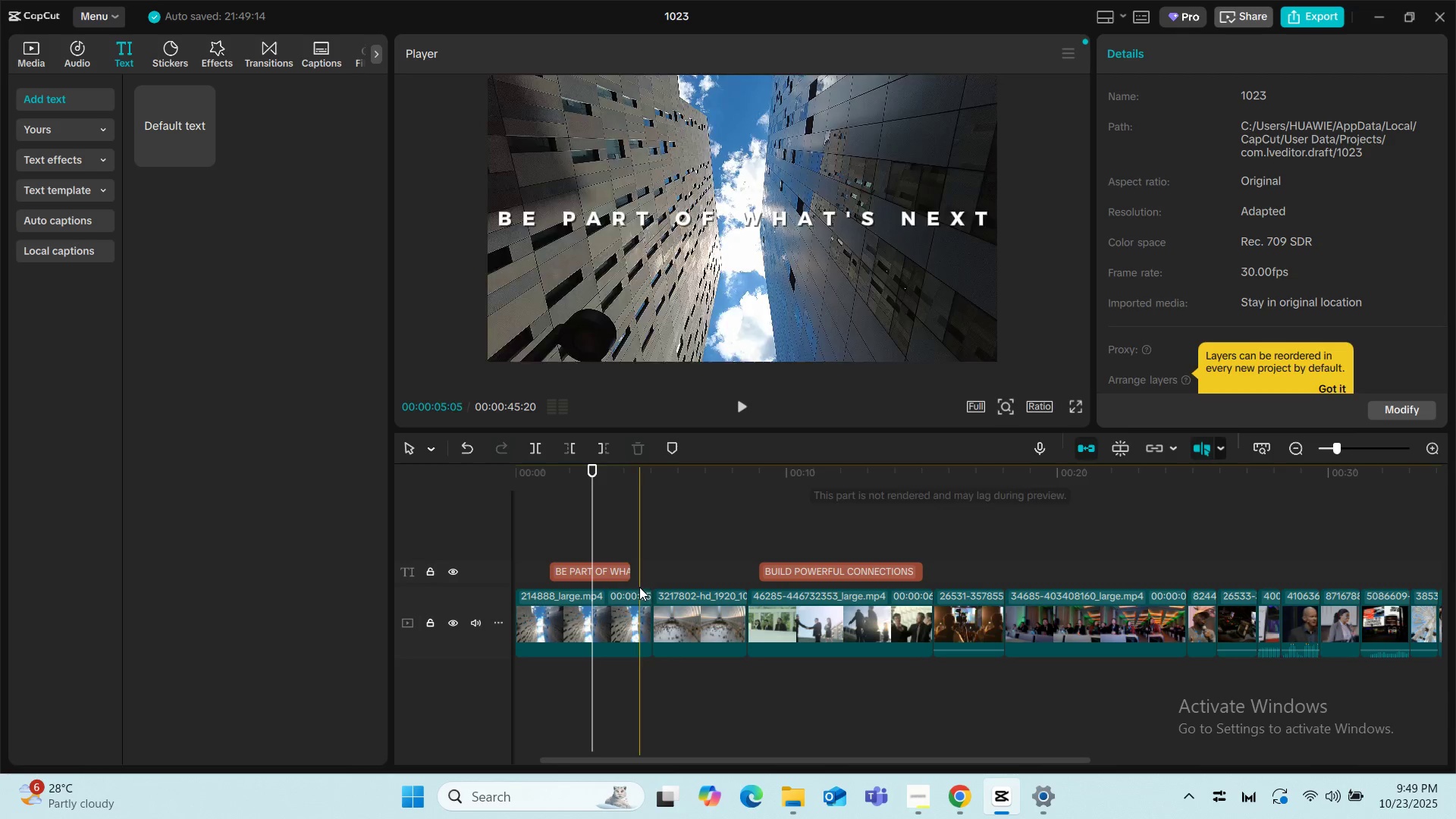 
left_click([588, 573])
 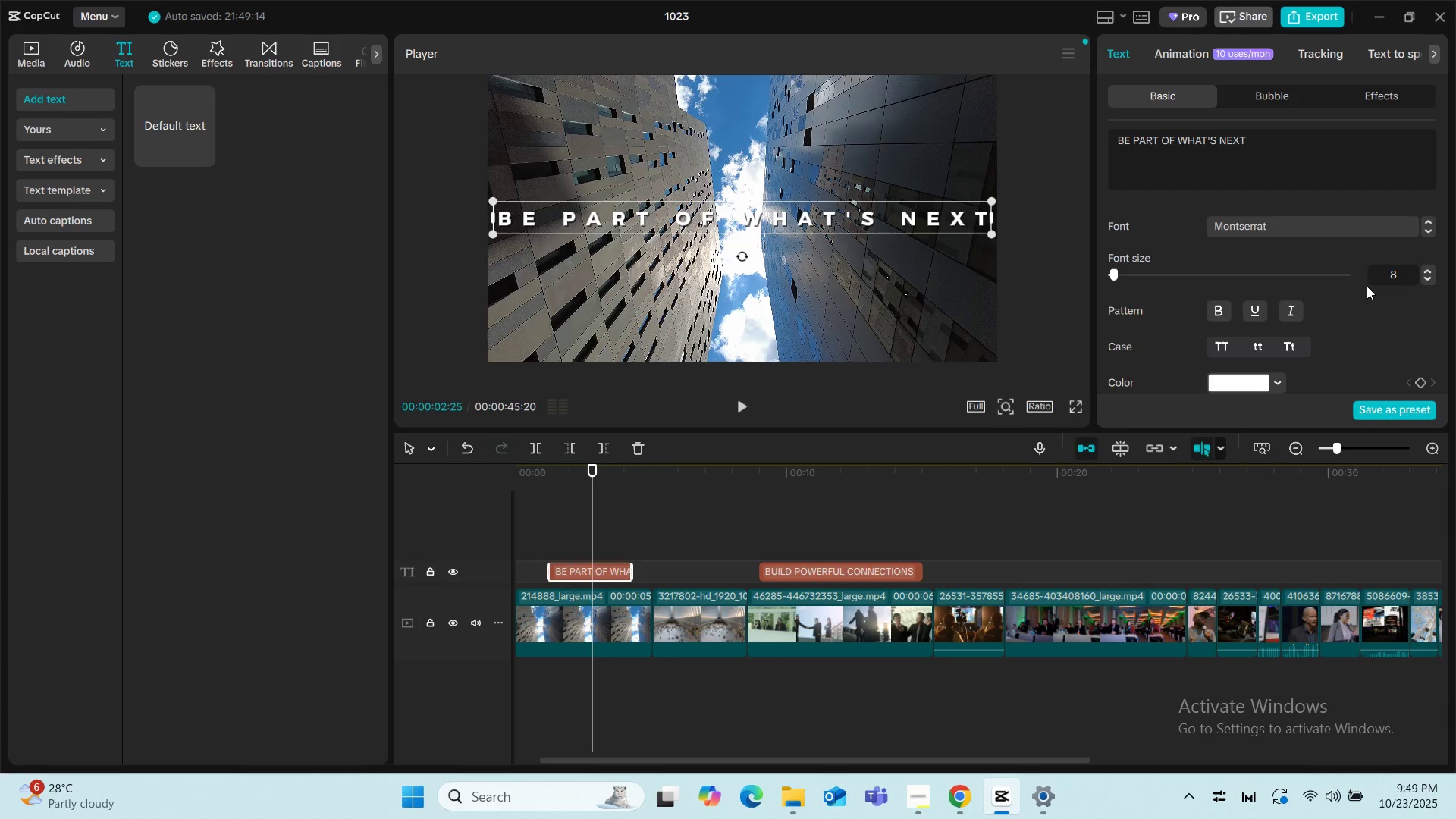 
scroll: coordinate [1370, 286], scroll_direction: down, amount: 1.0
 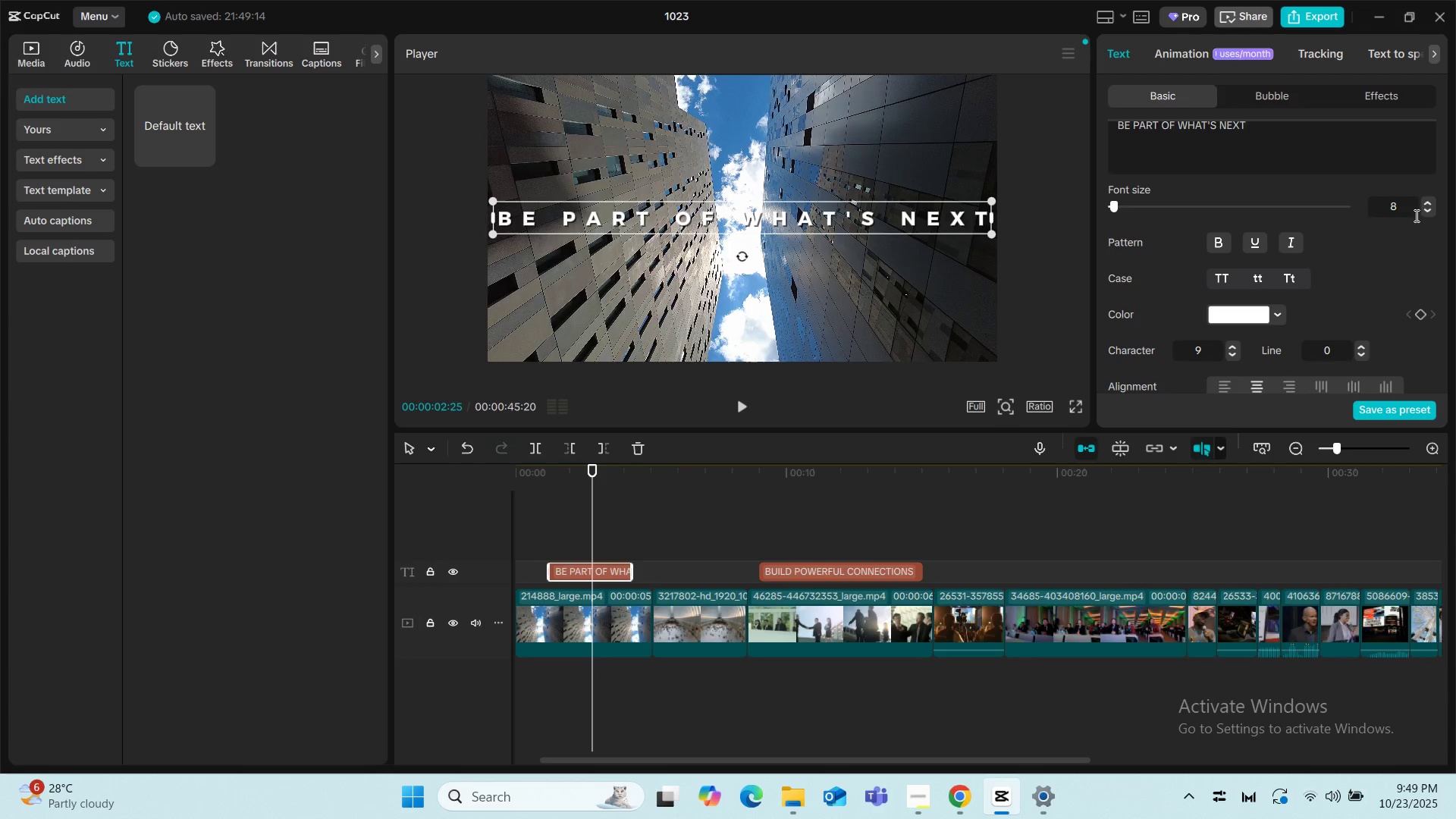 
left_click([1424, 212])
 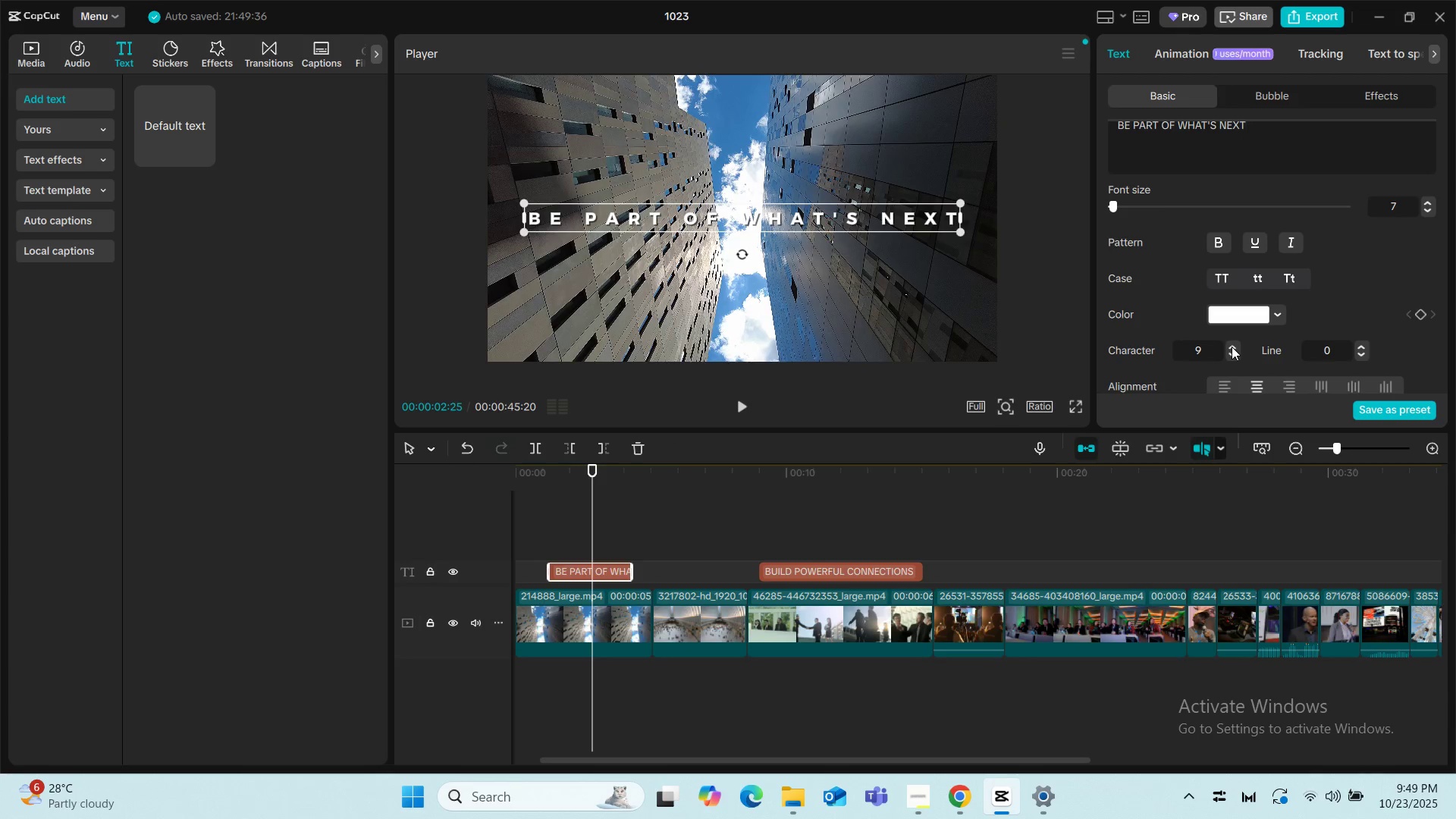 
left_click([1232, 347])
 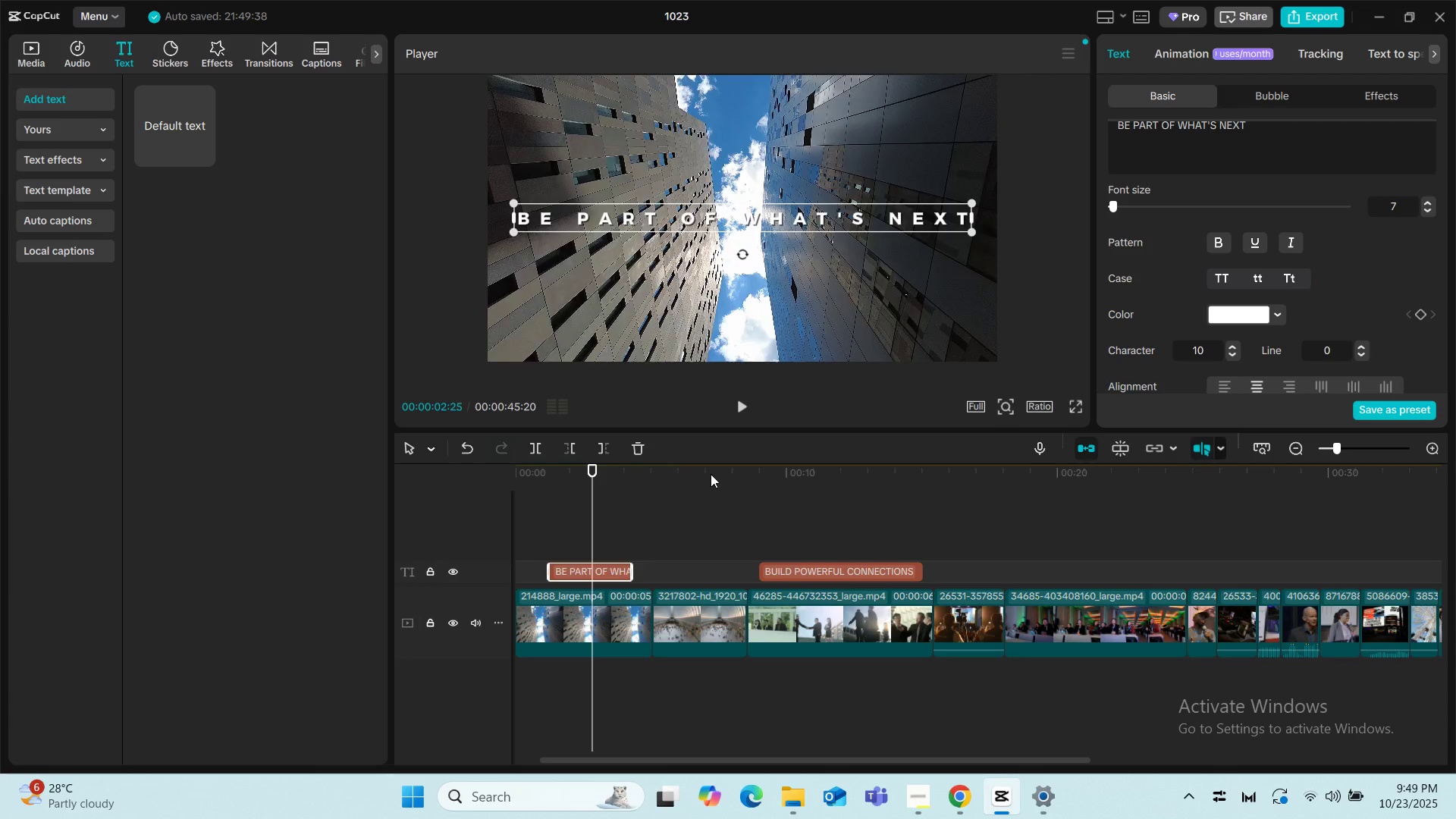 
left_click([535, 510])
 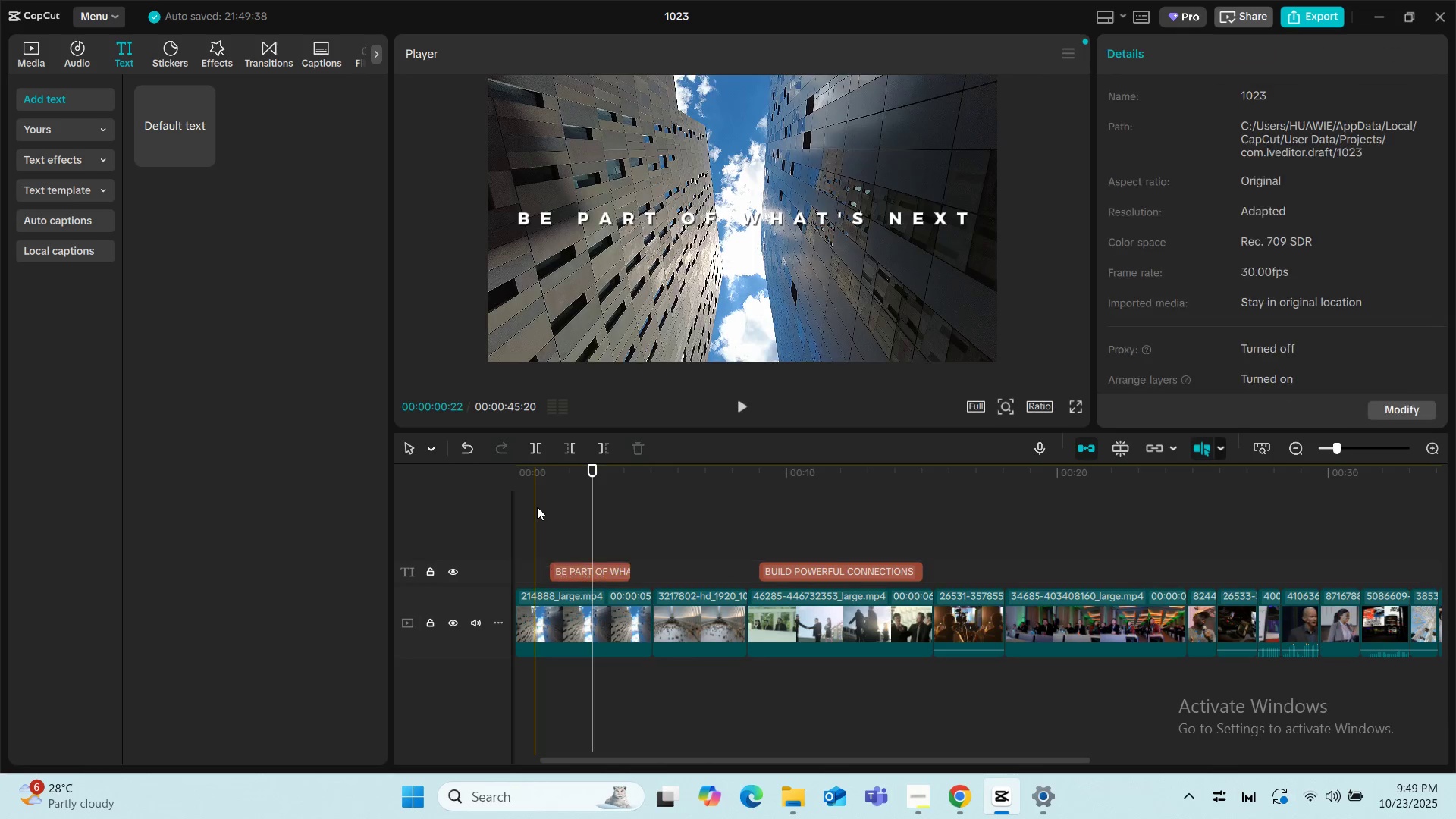 
key(Space)
 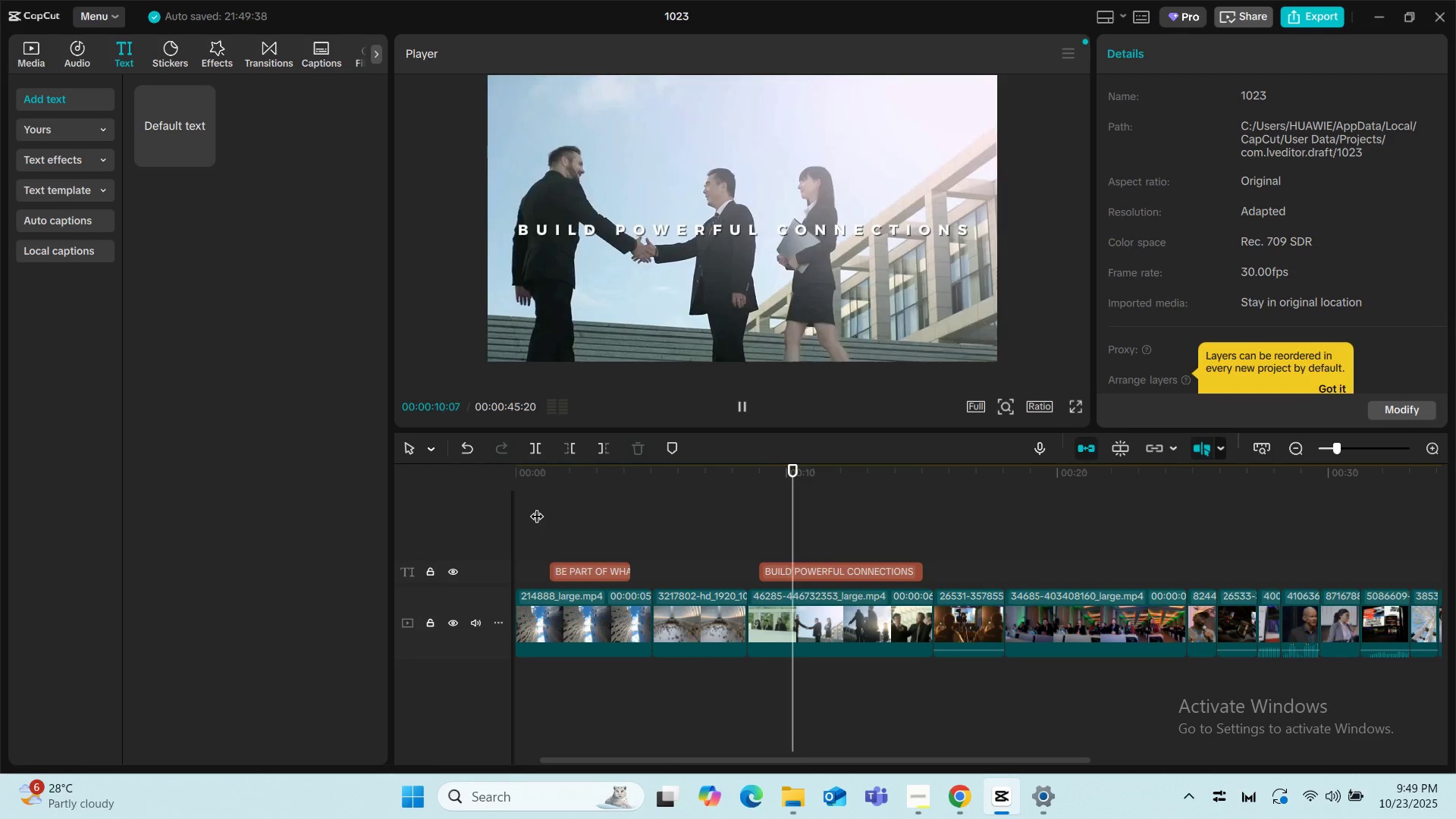 
wait(14.78)
 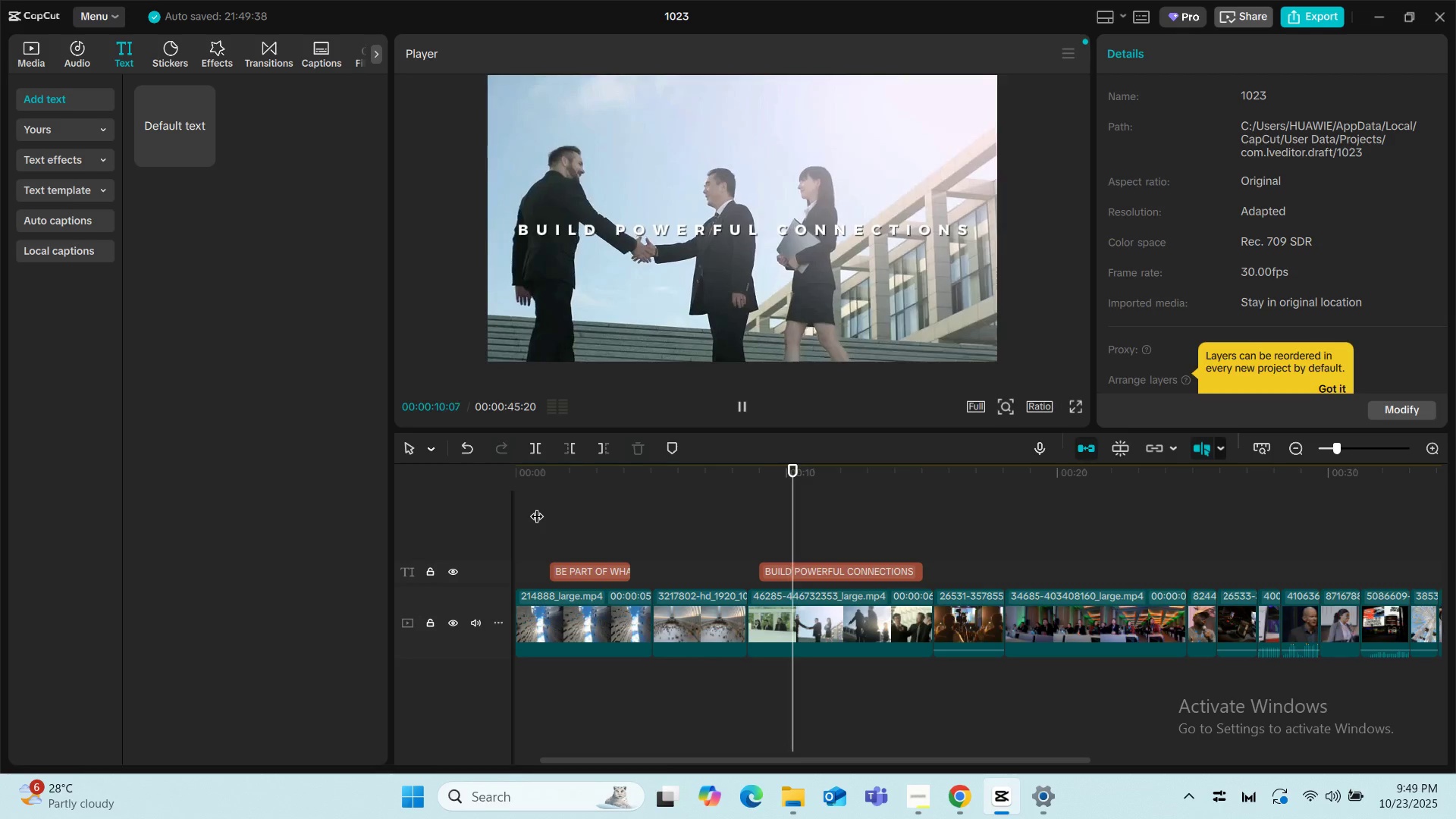 
key(Space)
 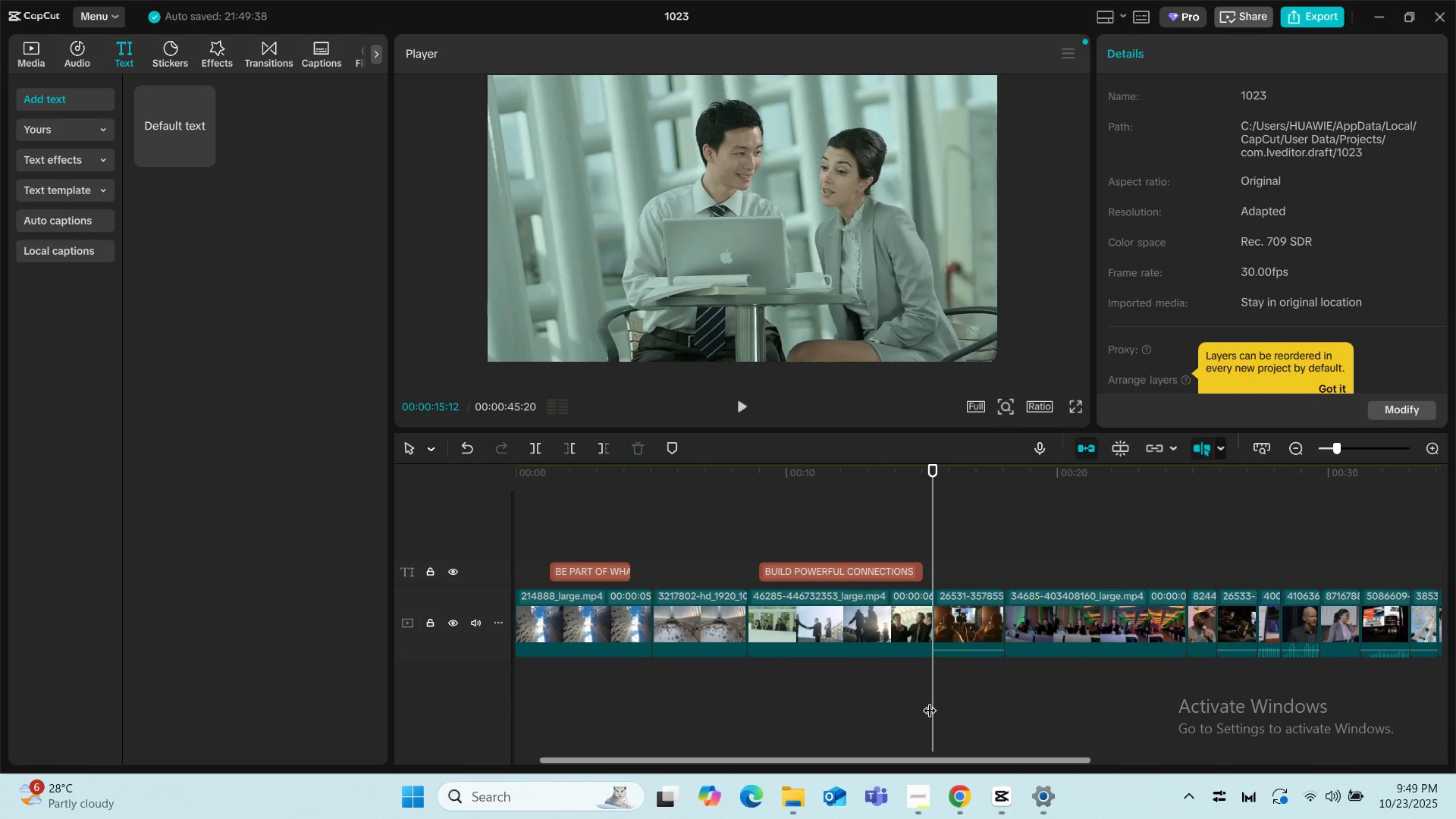 
left_click_drag(start_coordinate=[961, 807], to_coordinate=[956, 807])
 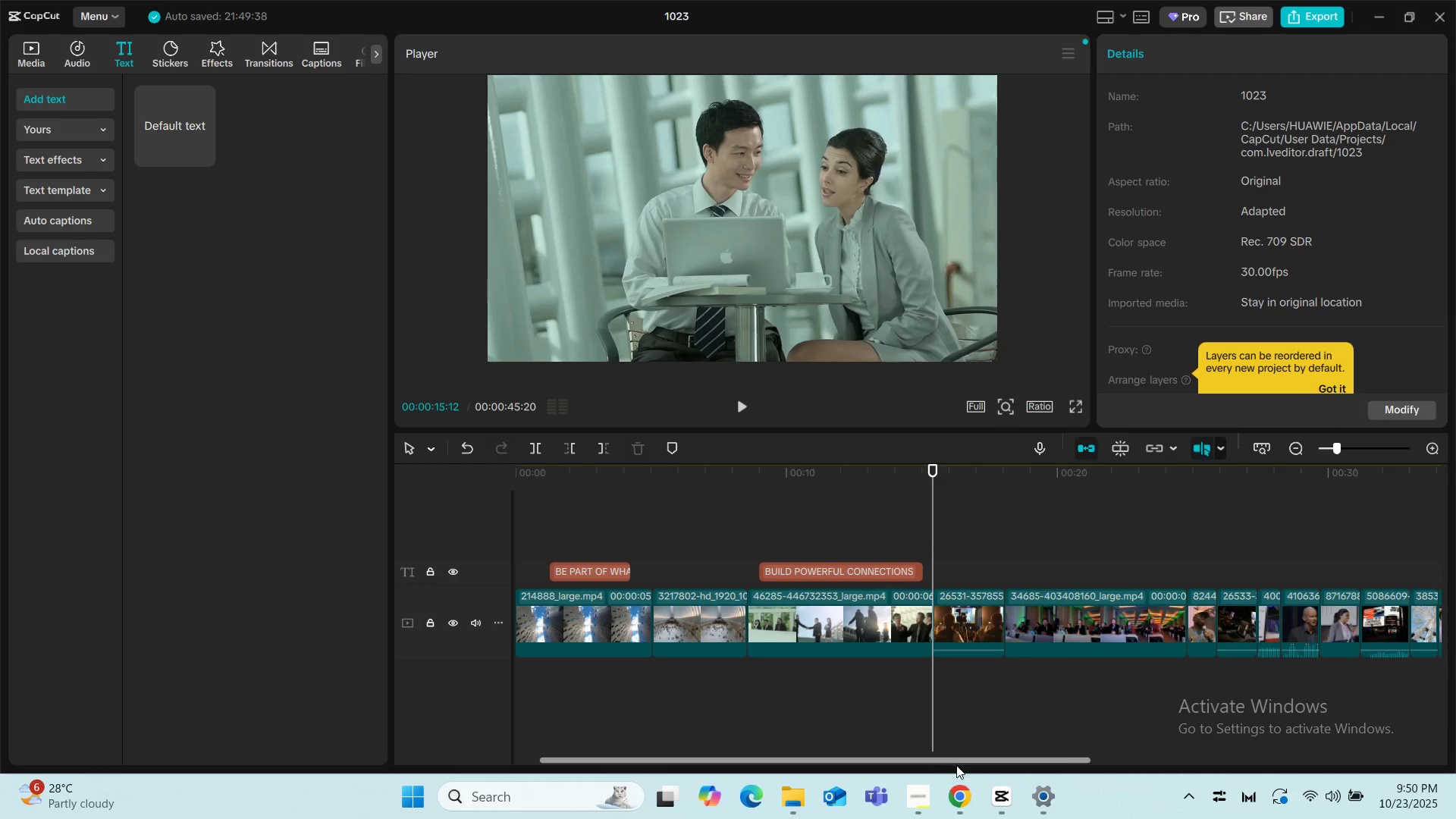 
left_click([952, 800])
 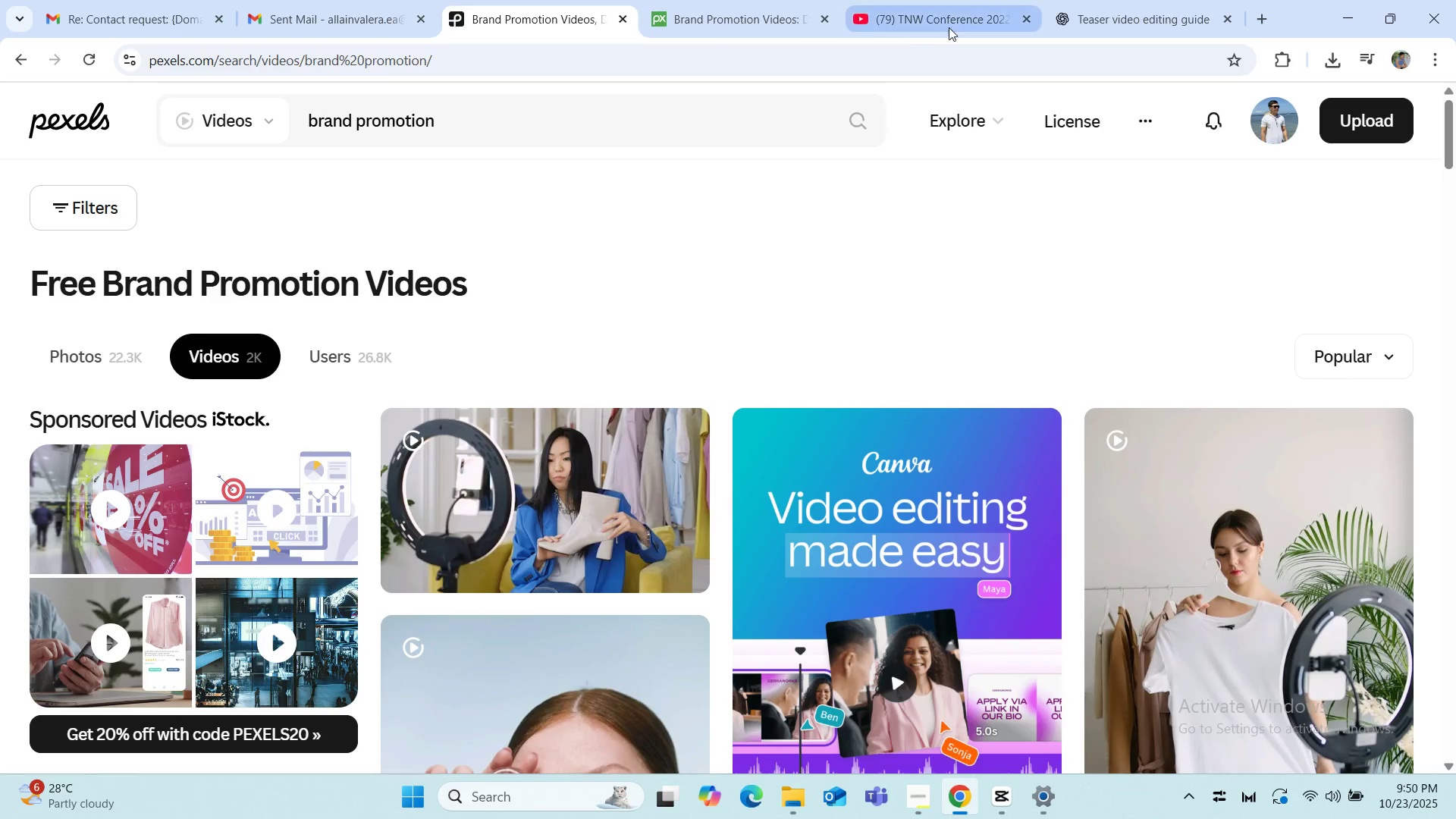 
left_click([1083, 24])
 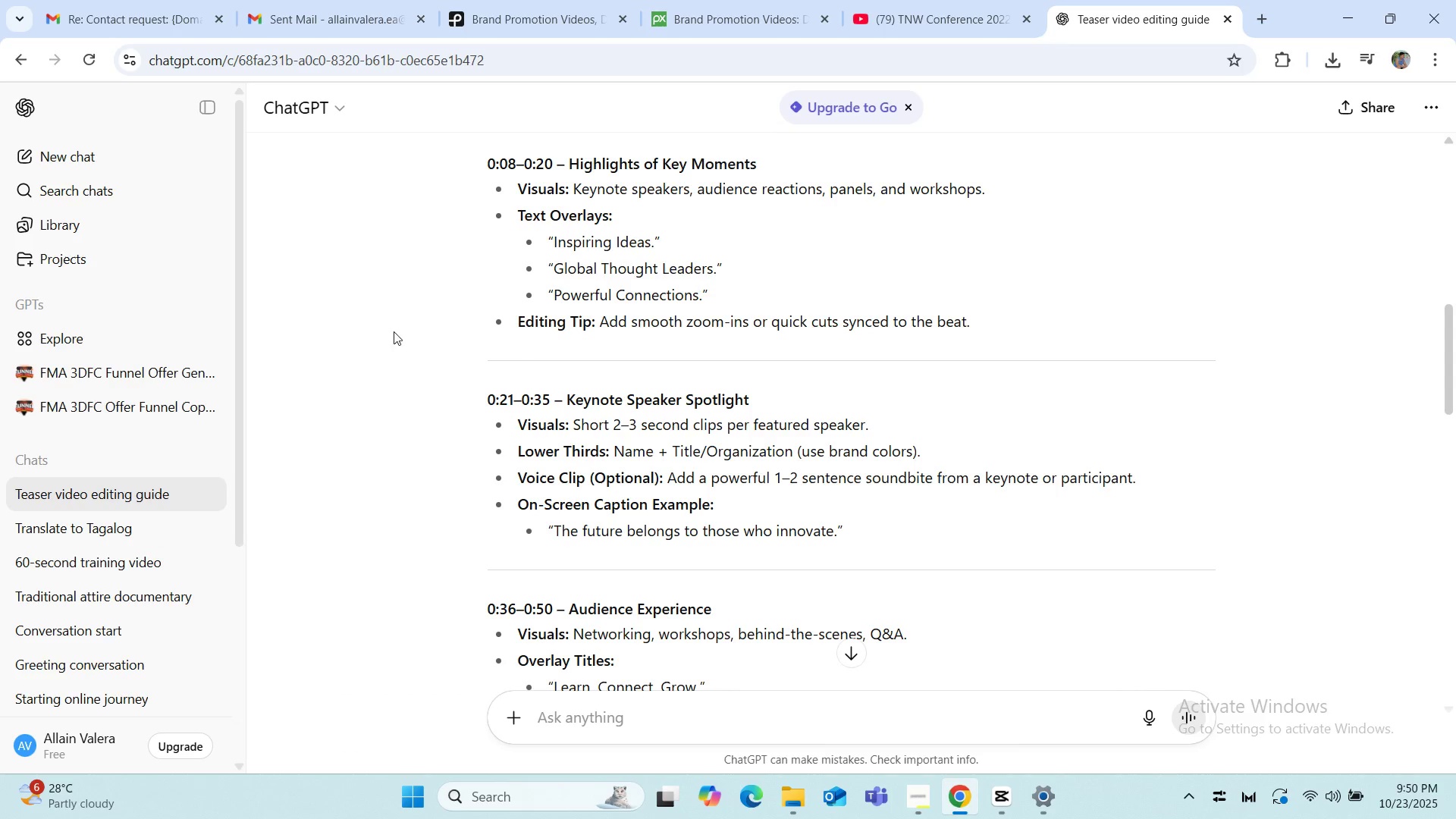 
left_click([389, 331])
 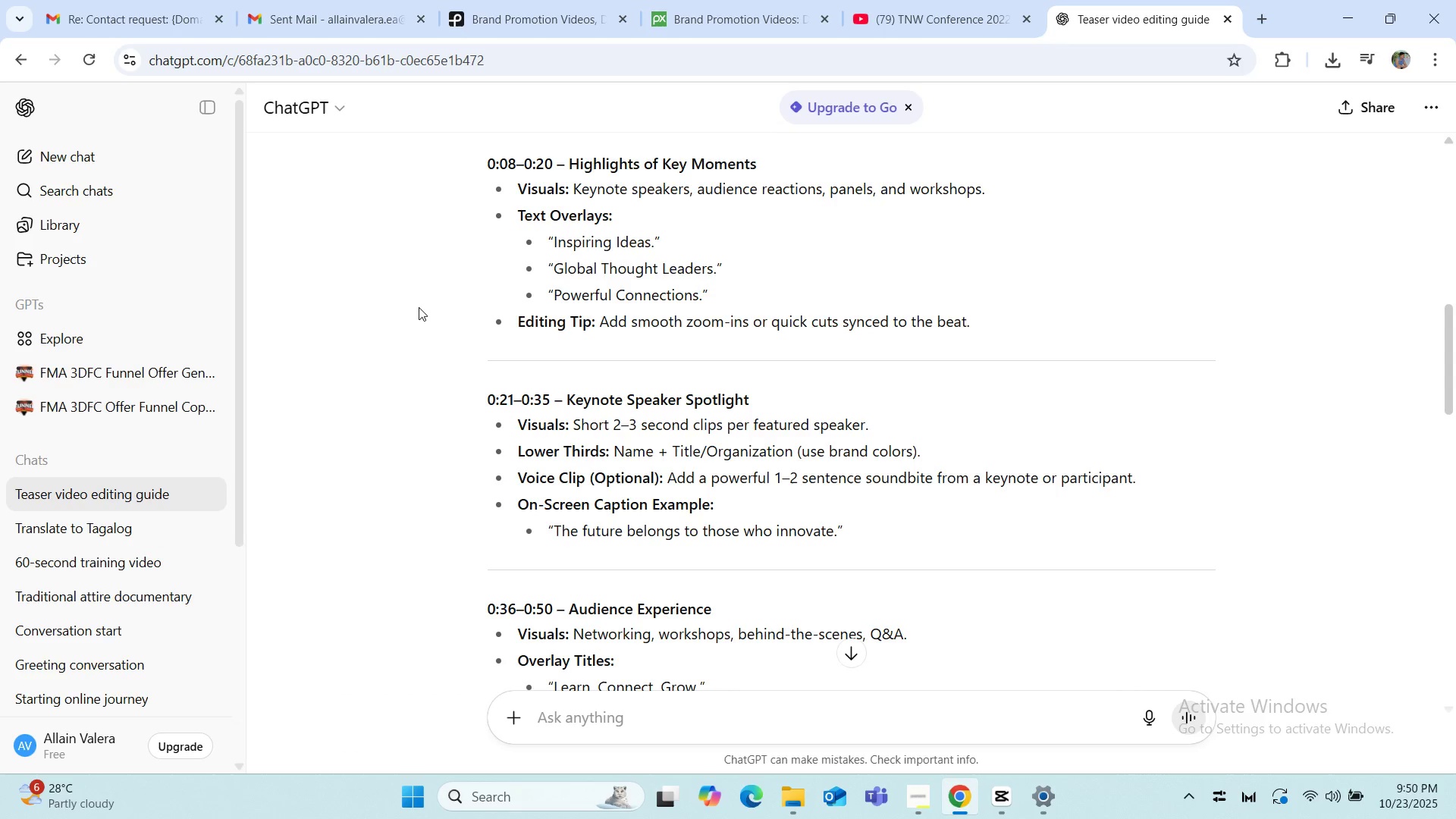 
wait(8.42)
 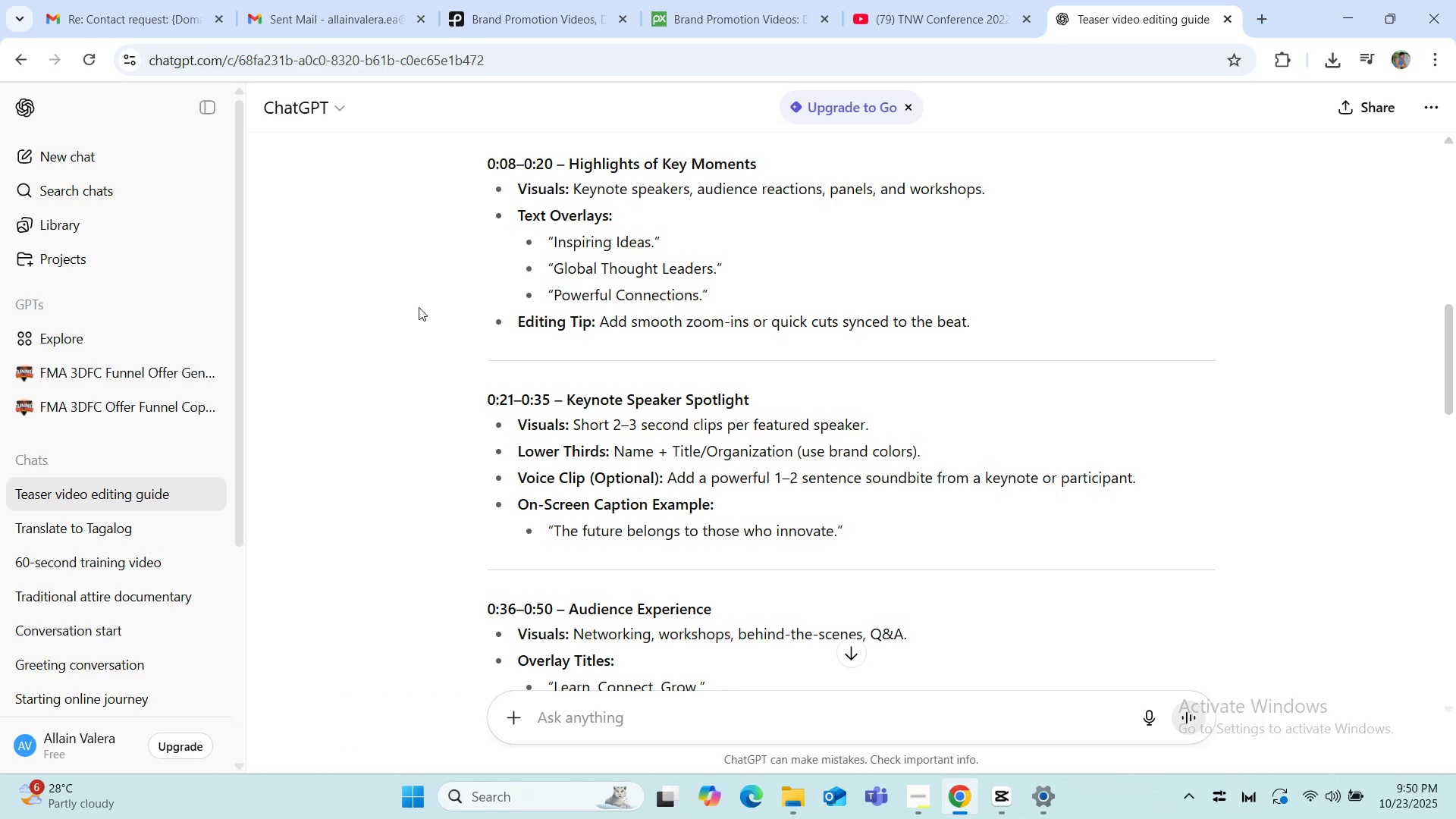 
left_click([1002, 795])
 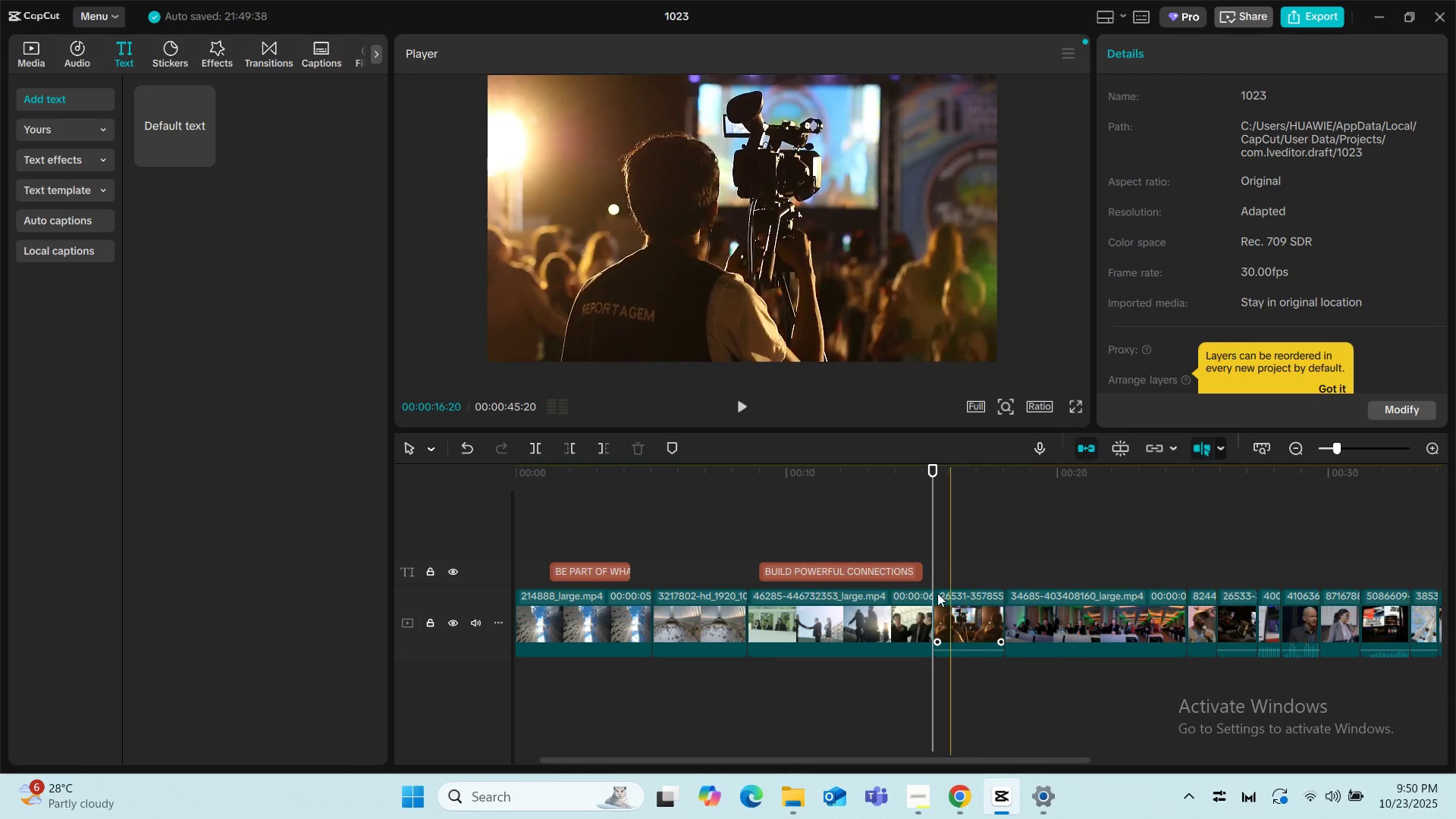 
key(Space)
 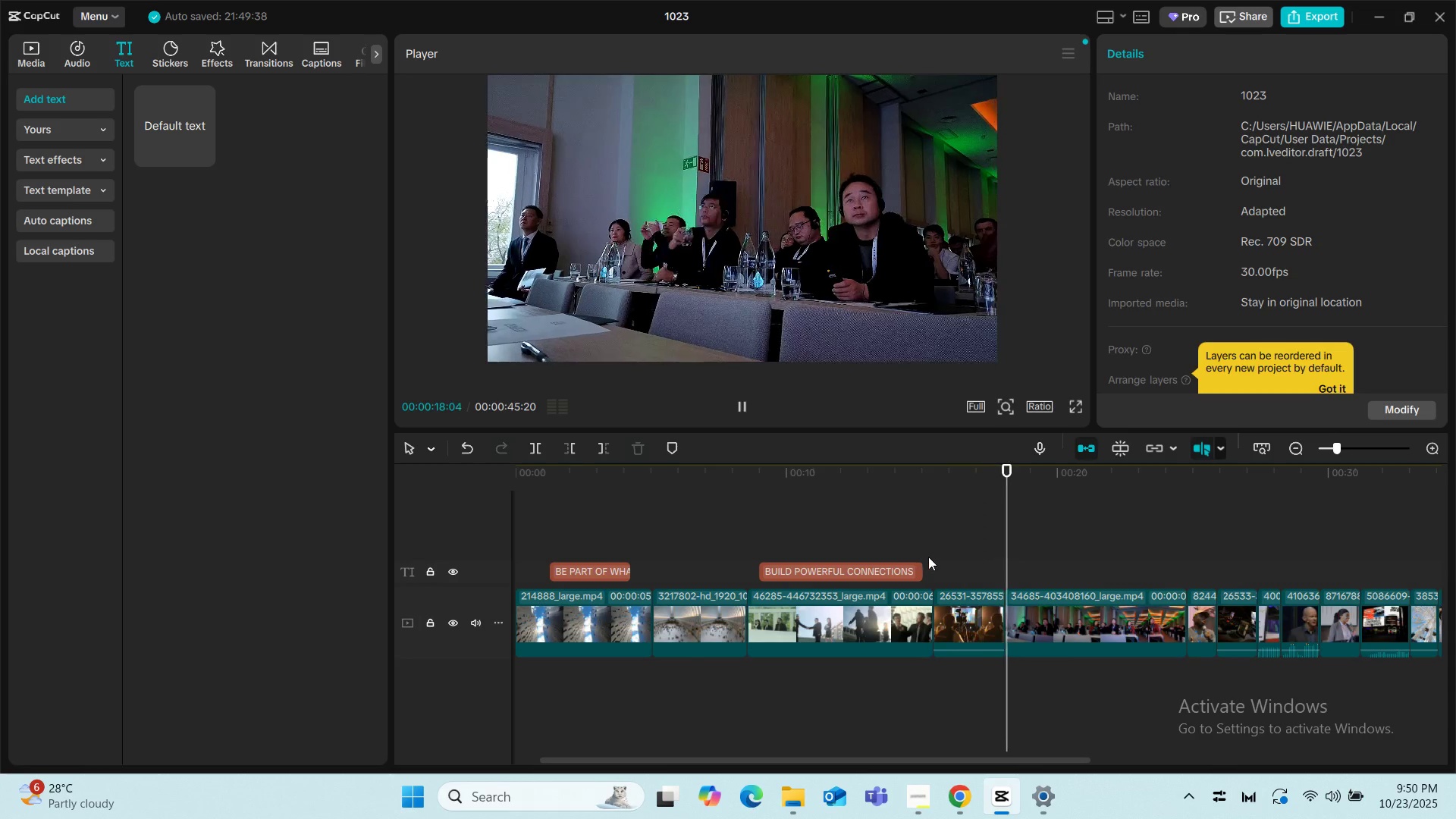 
key(Space)
 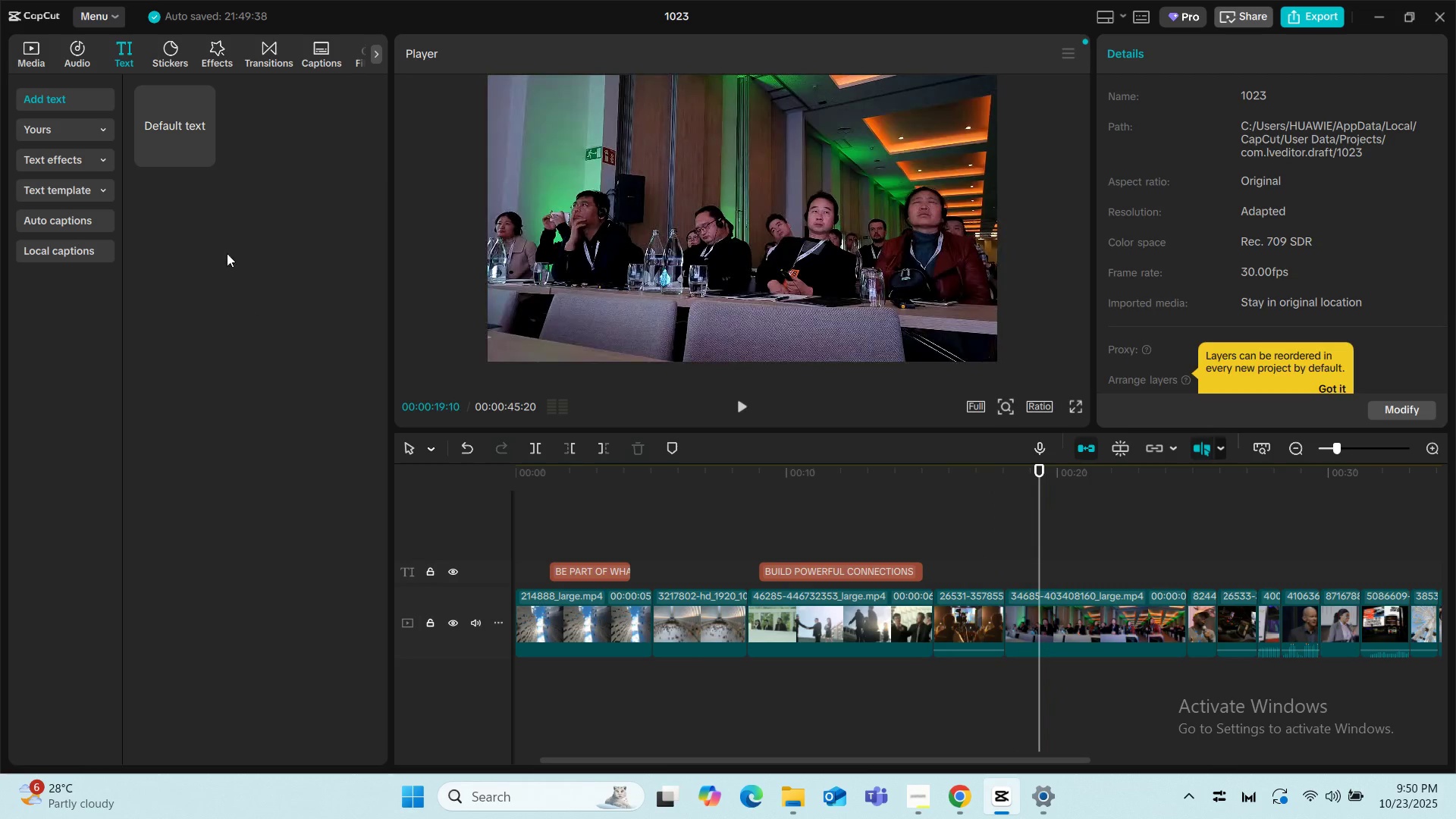 
left_click_drag(start_coordinate=[169, 116], to_coordinate=[1018, 578])
 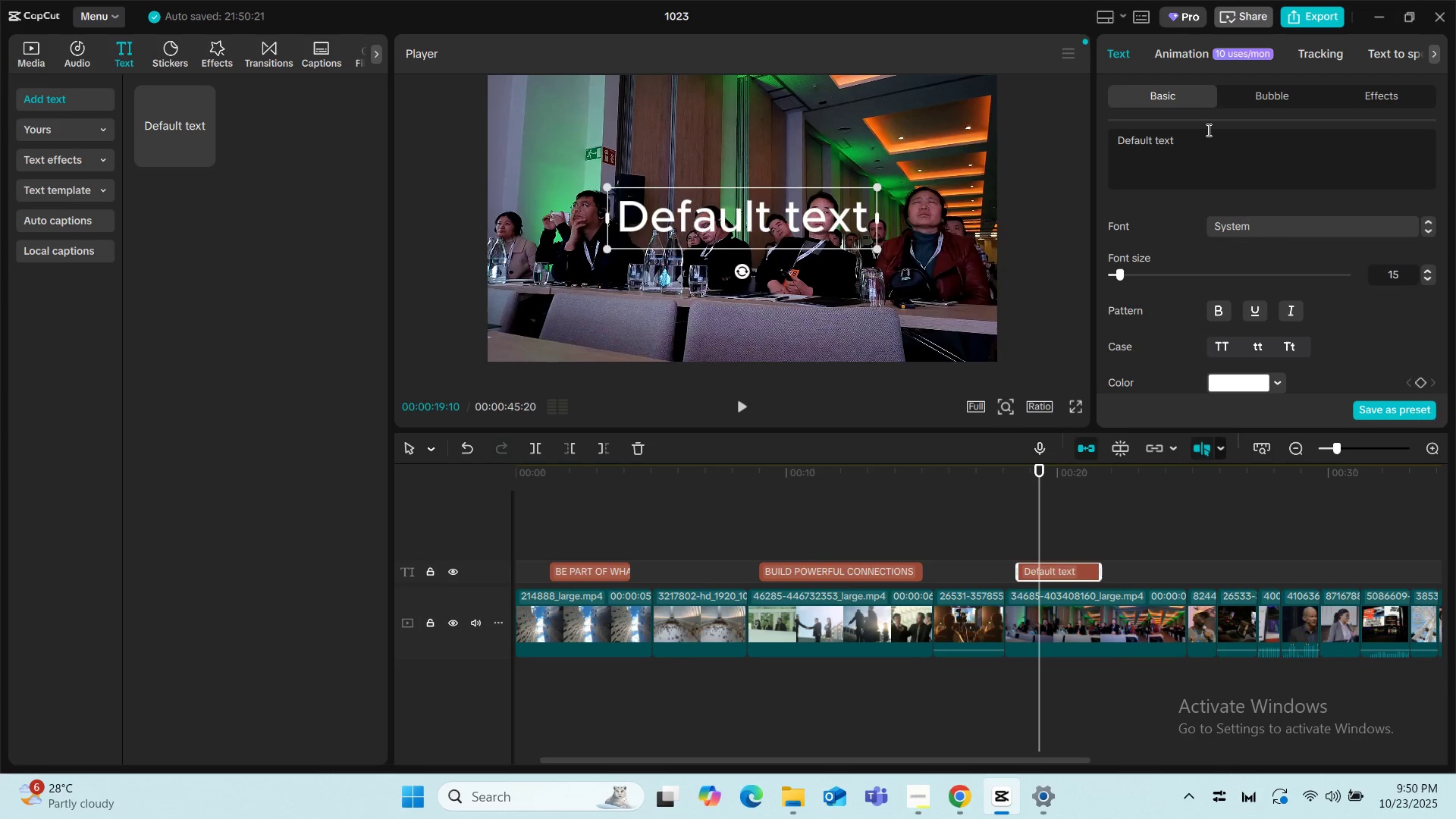 
left_click_drag(start_coordinate=[1191, 136], to_coordinate=[1095, 146])
 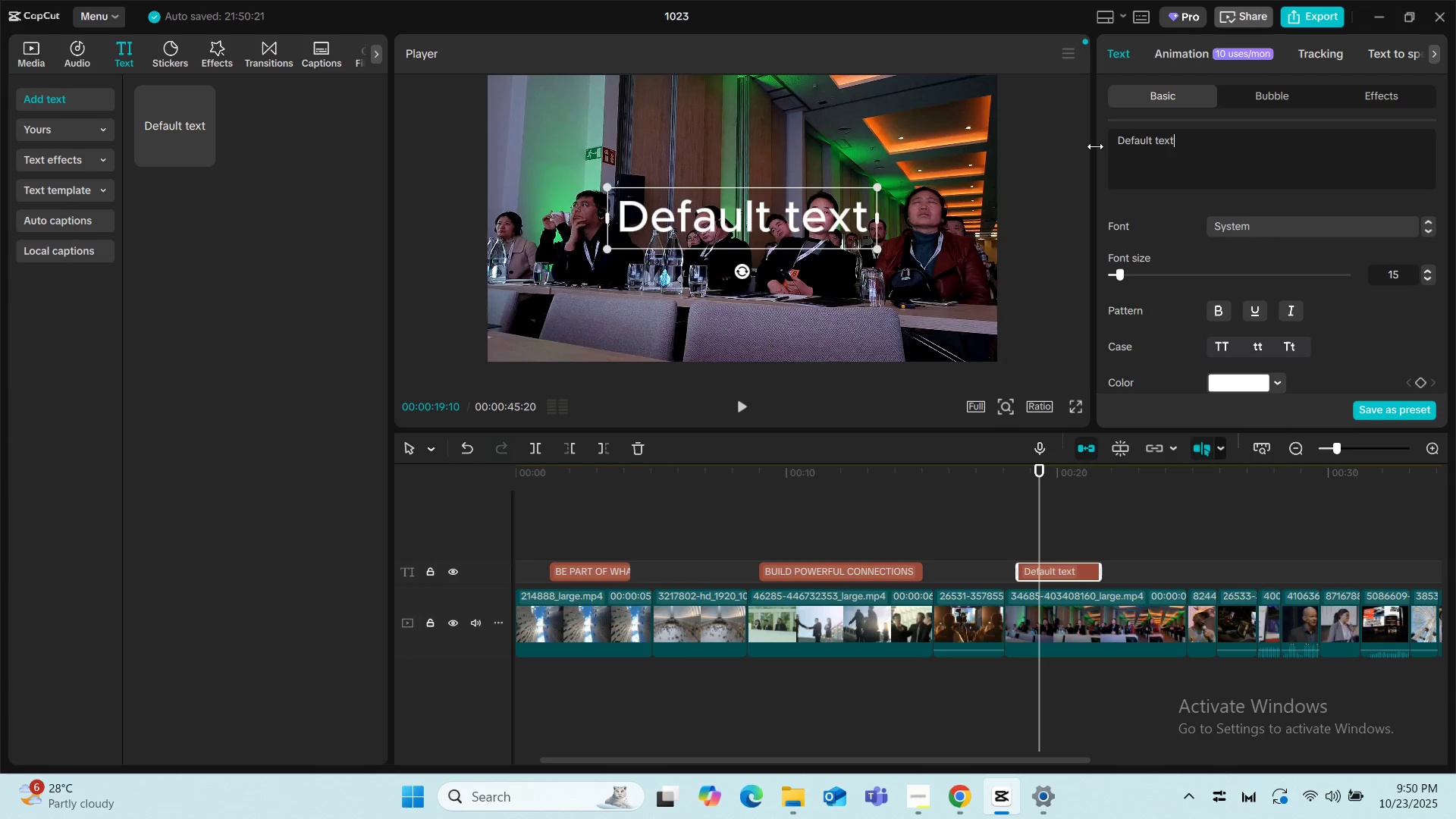 
type(INMS)
key(Backspace)
type(INSPIRE IDEAS)
 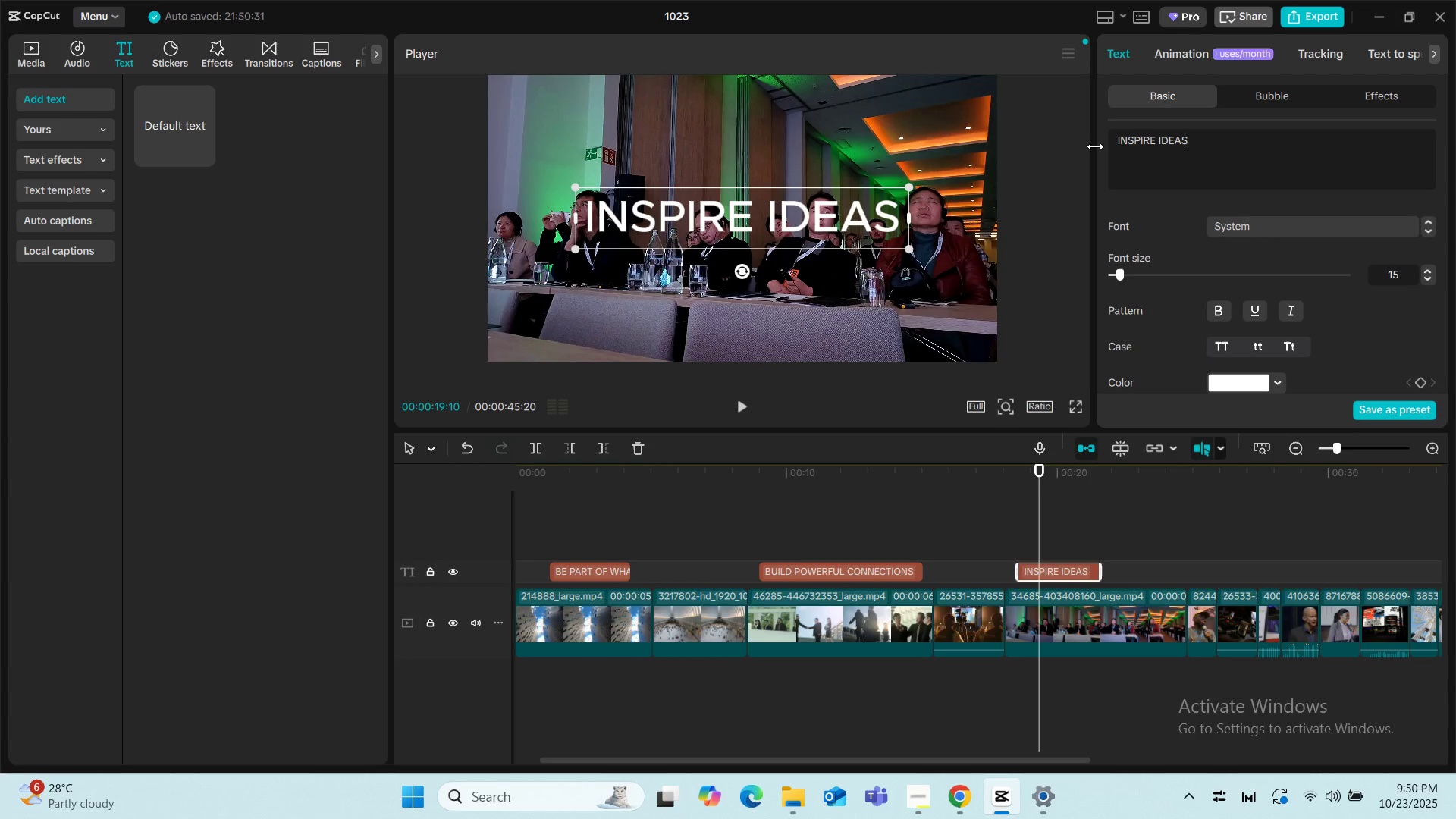 
left_click([1426, 232])
 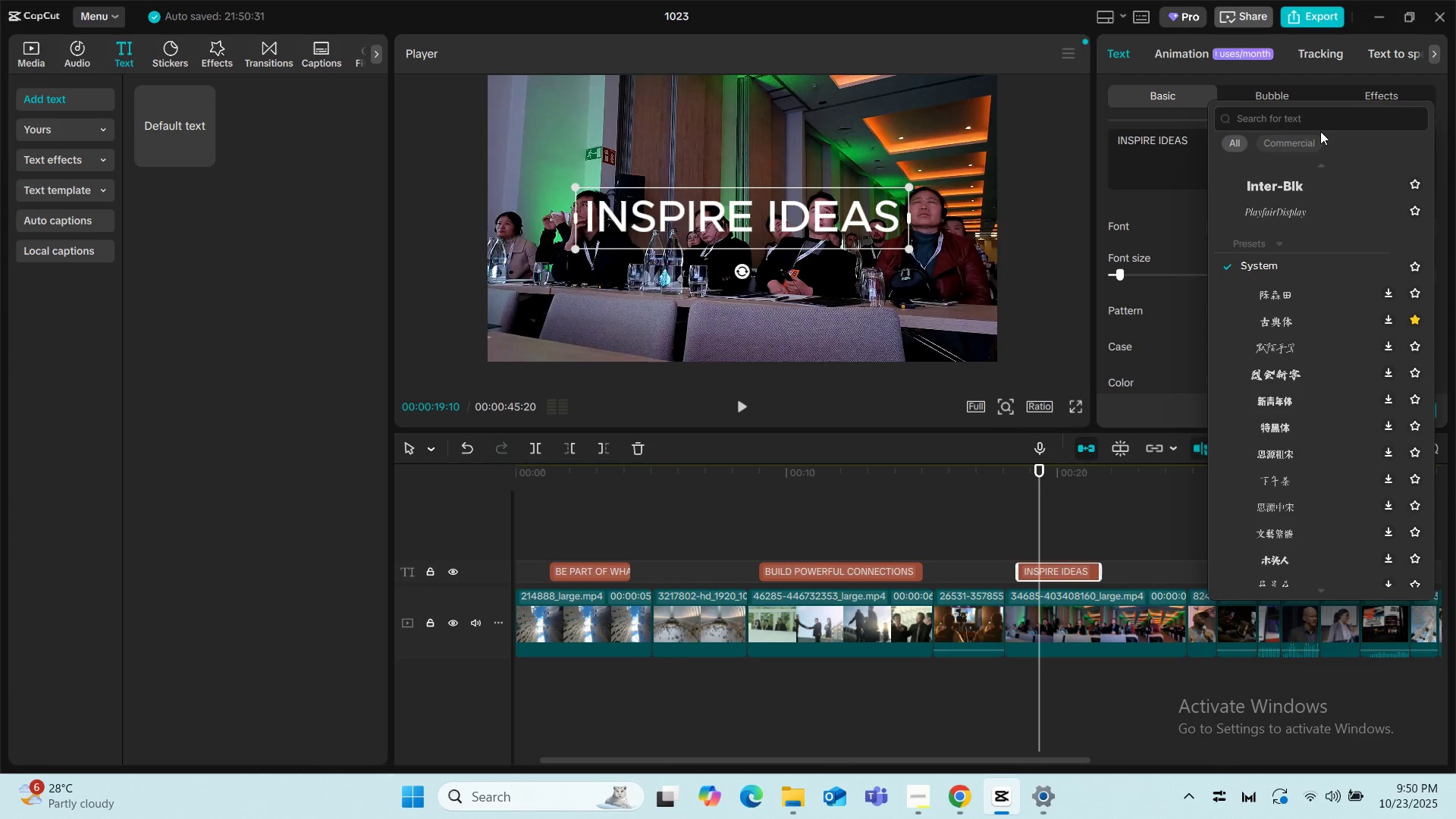 
left_click([1313, 118])
 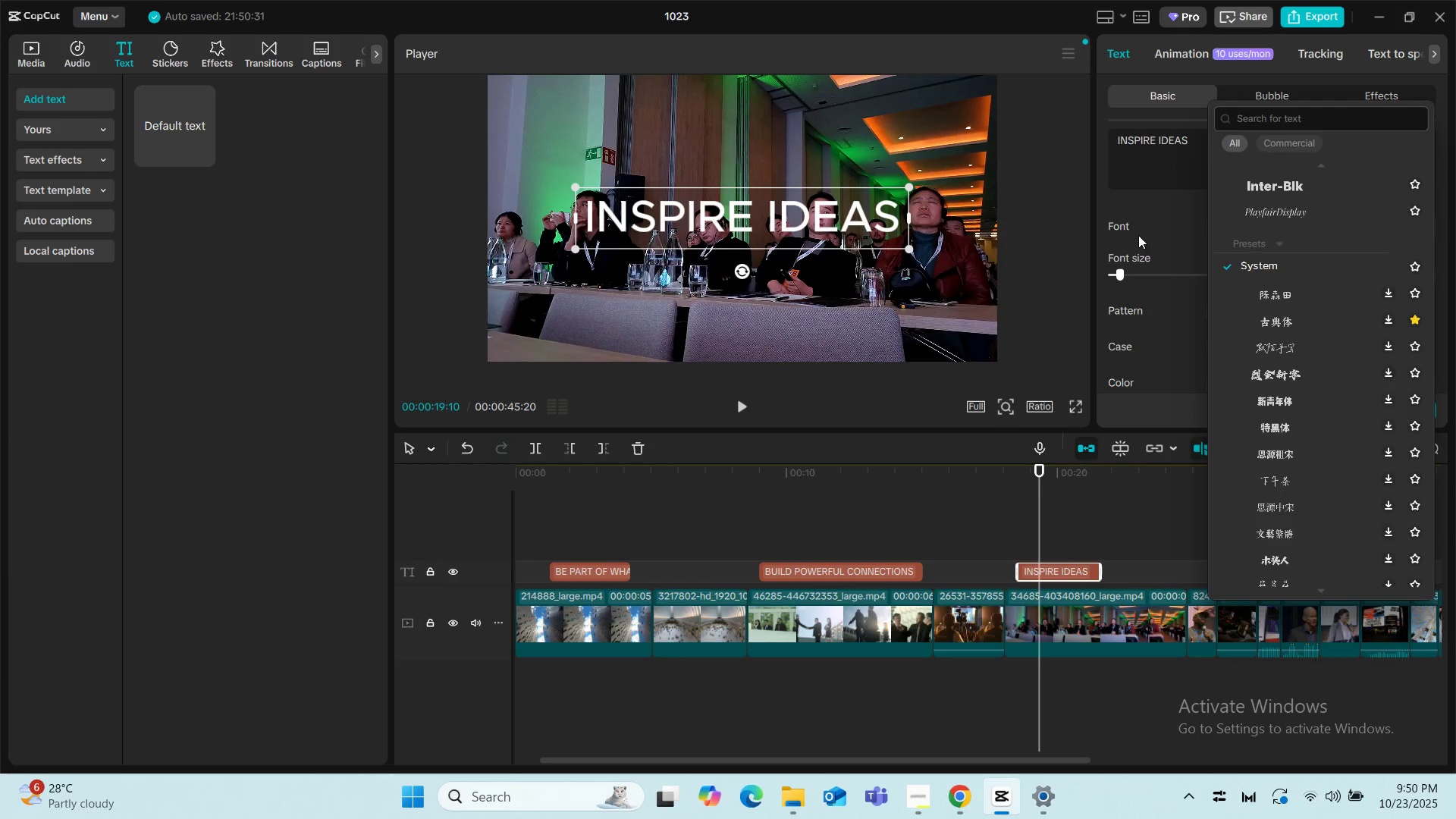 
left_click([1163, 180])
 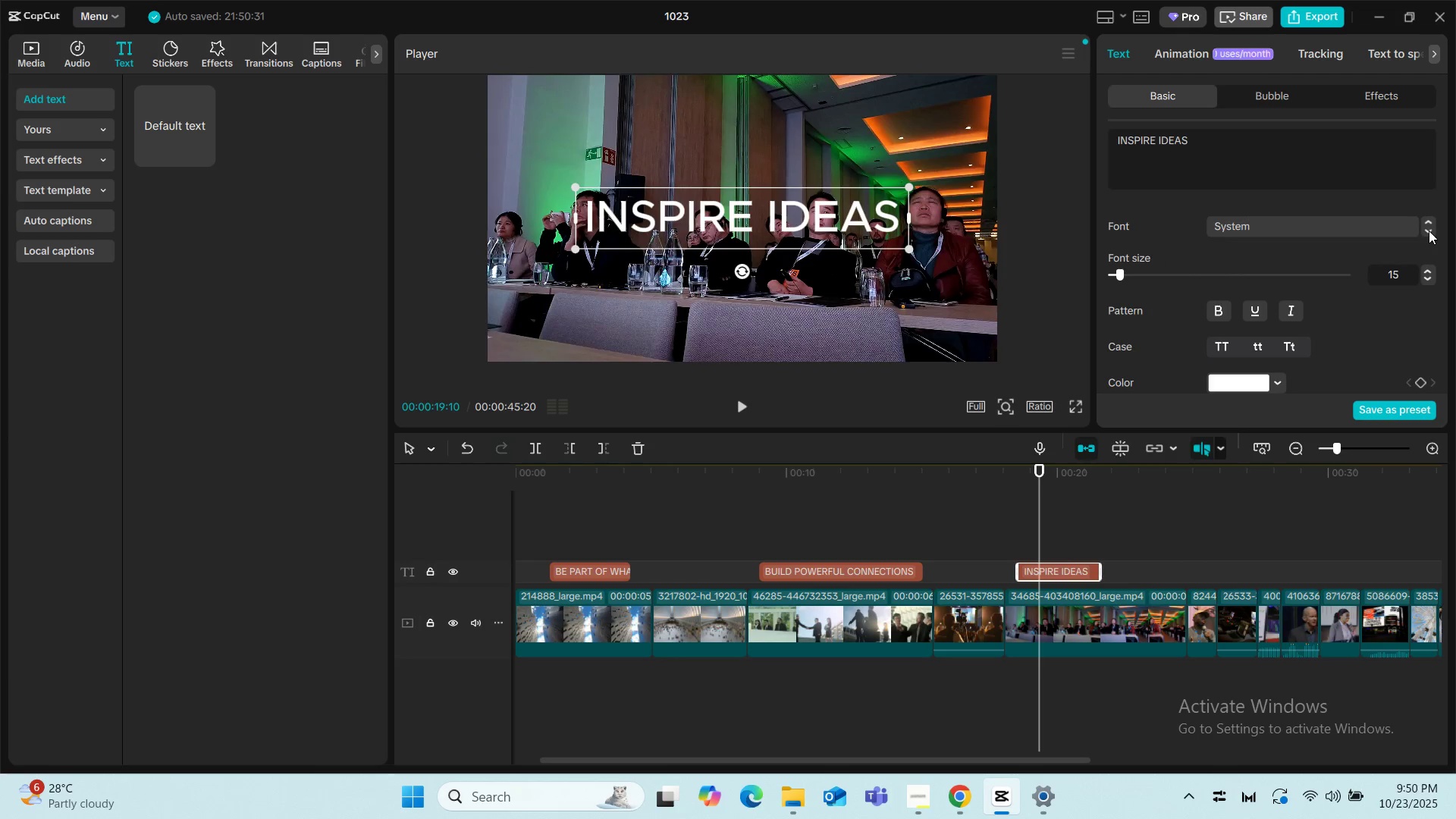 
left_click([1429, 231])
 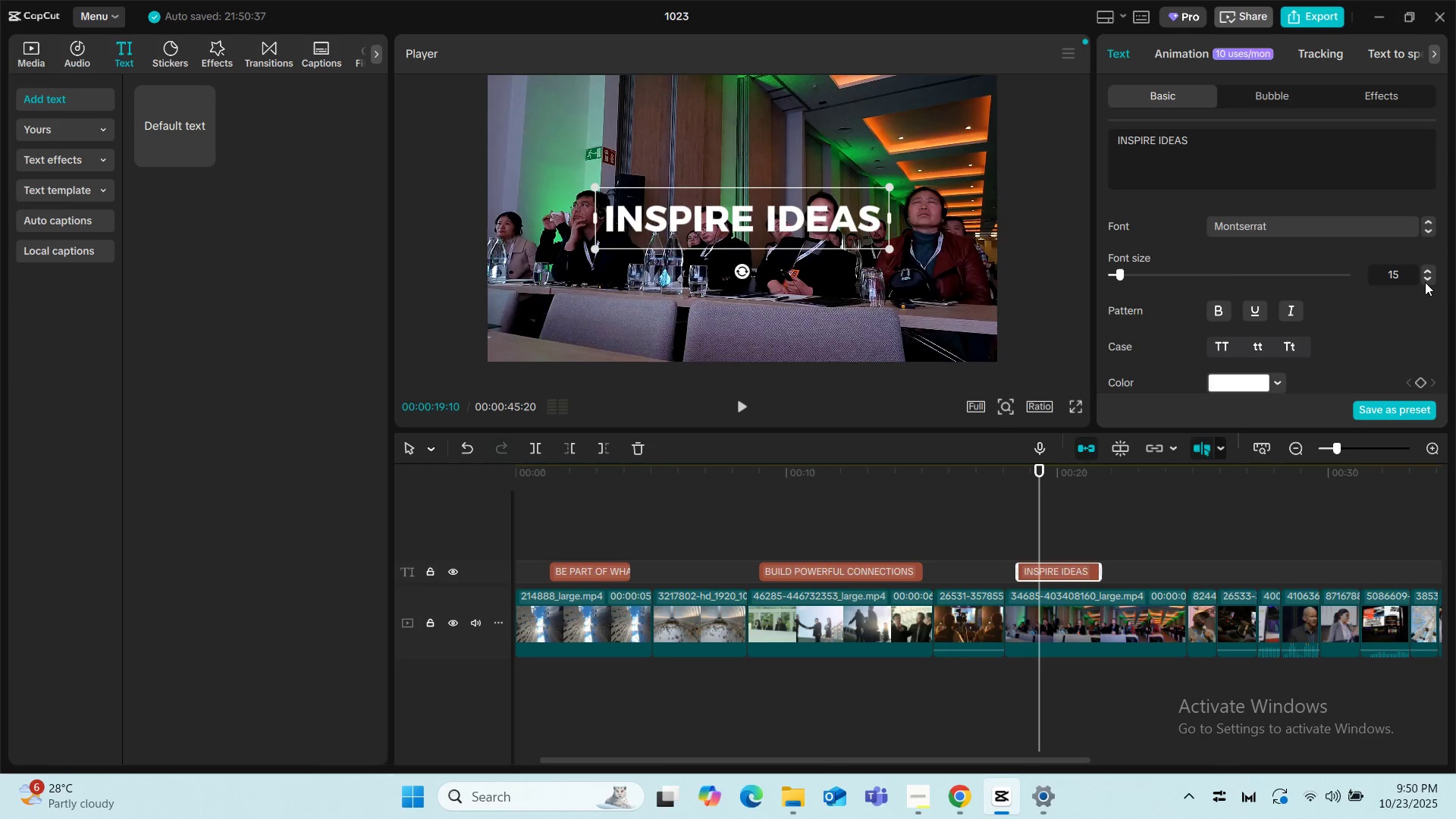 
double_click([1425, 282])
 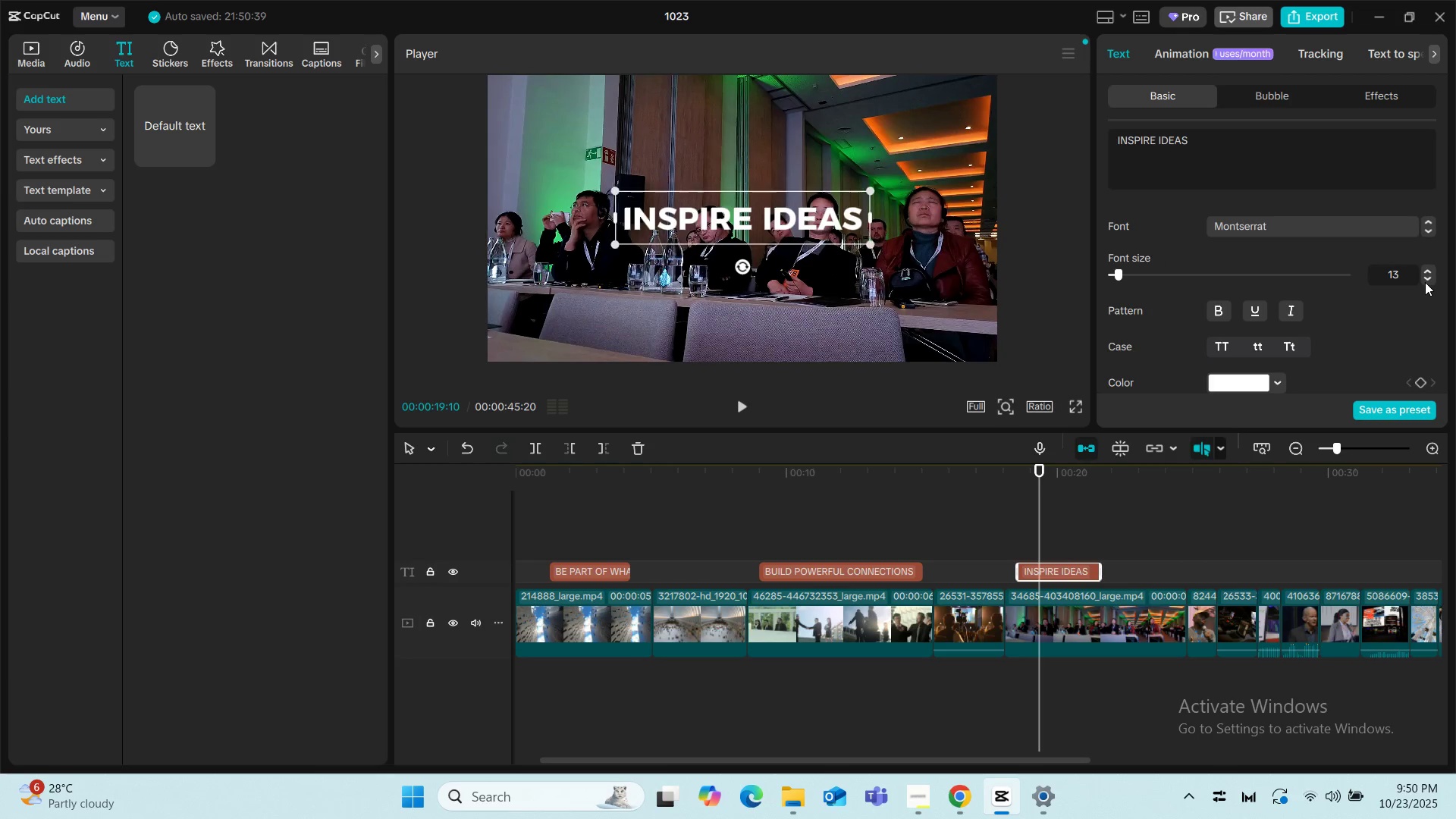 
triple_click([1425, 282])
 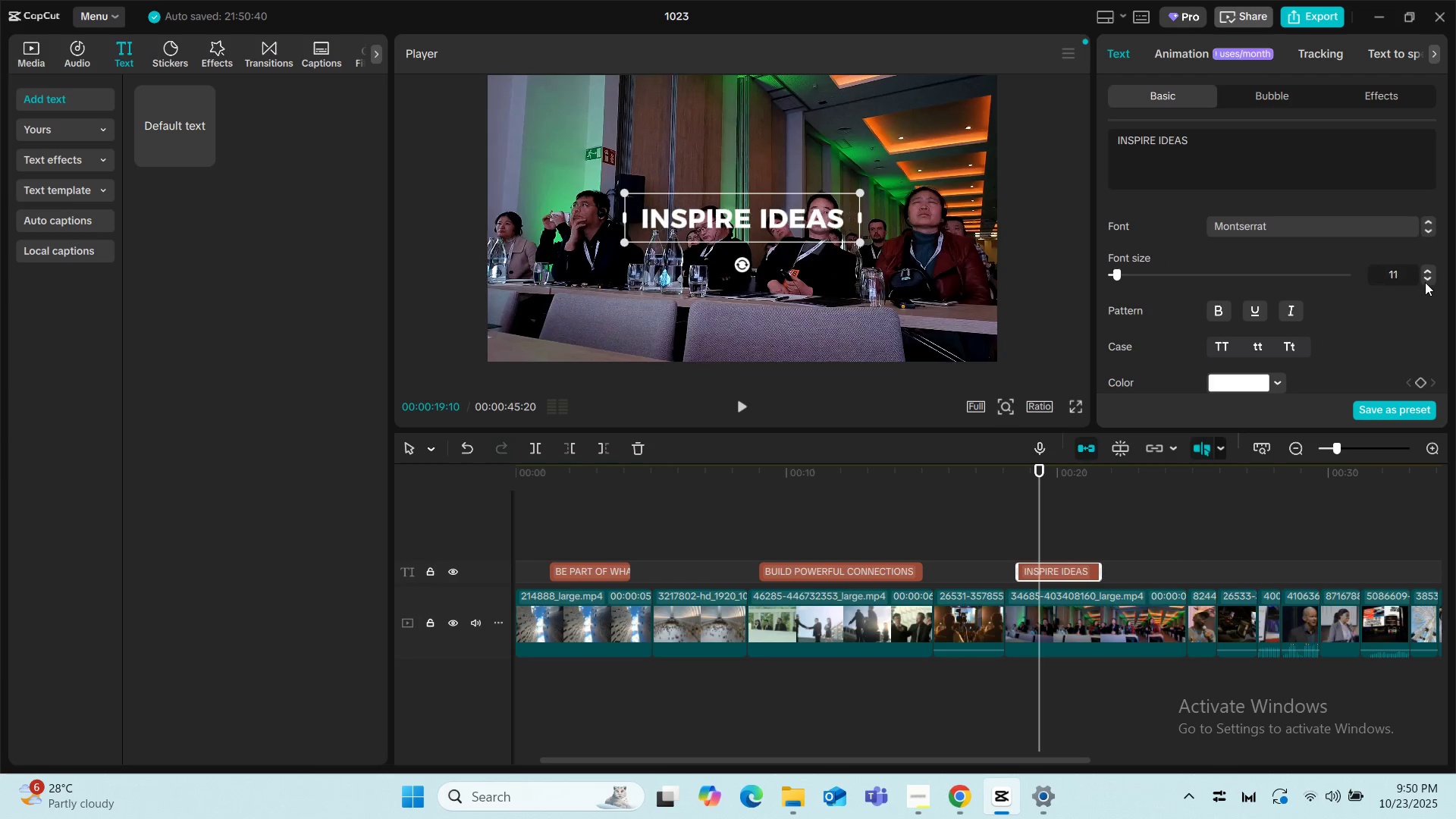 
left_click([1425, 282])
 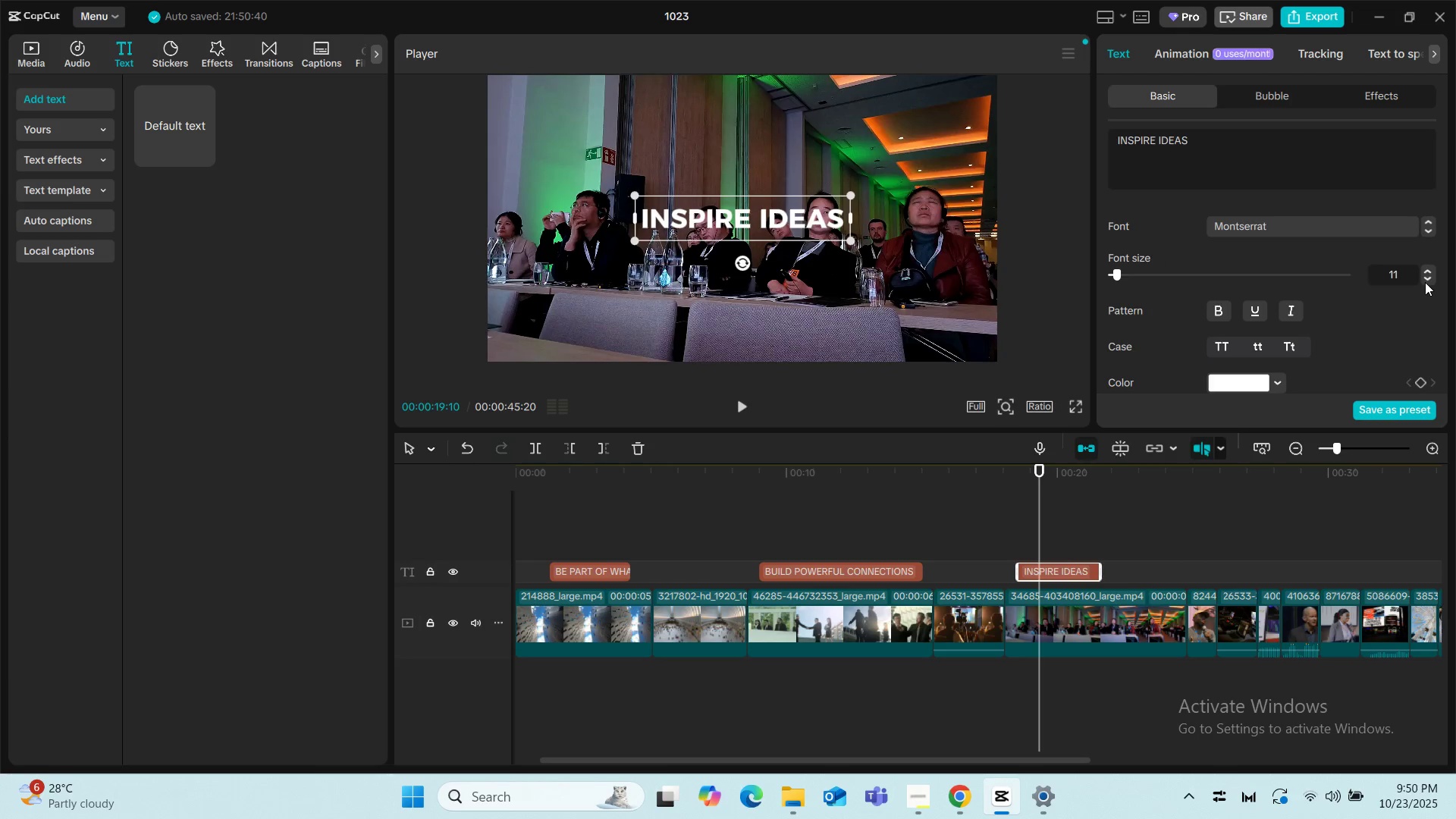 
double_click([1426, 282])
 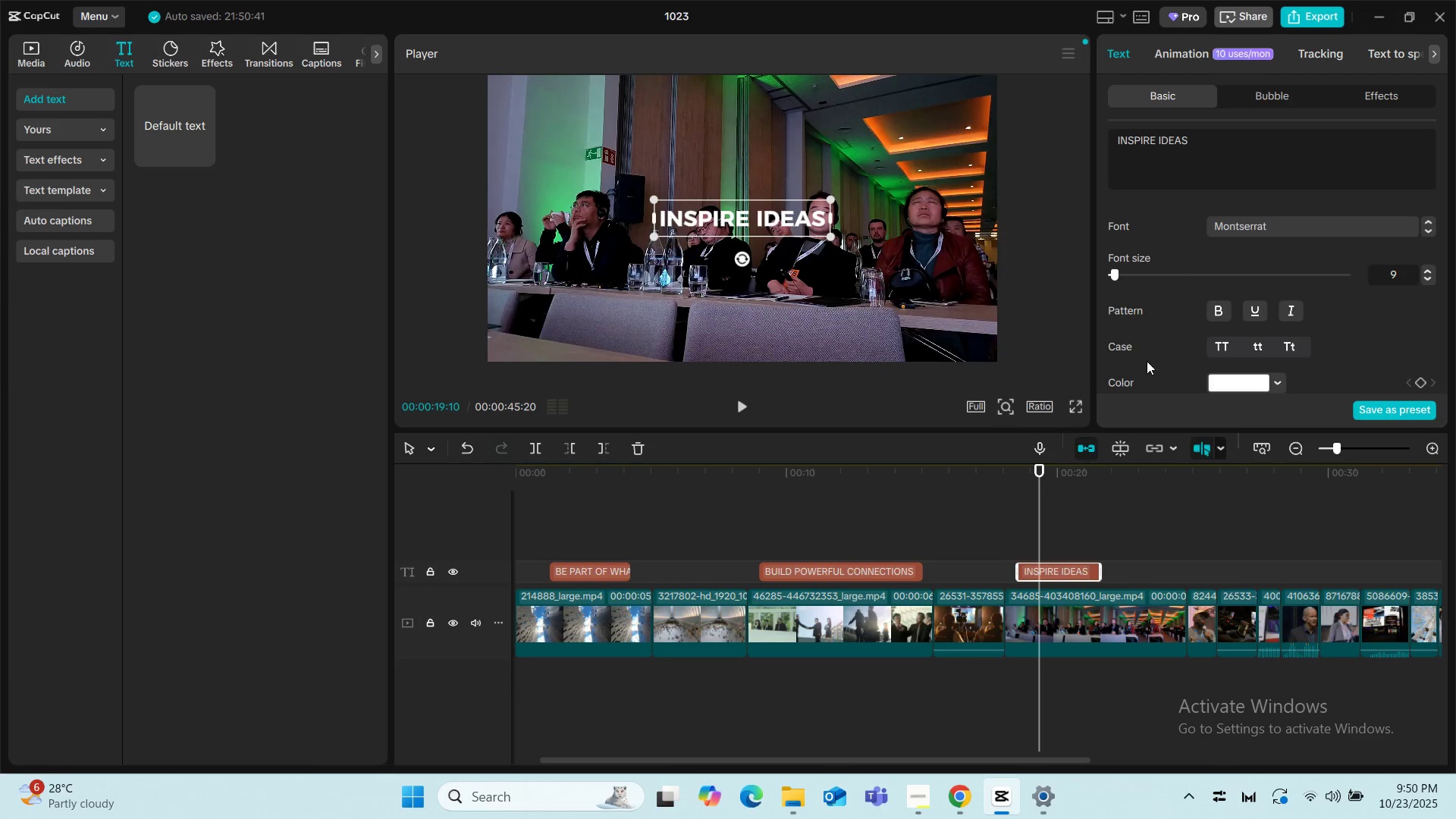 
scroll: coordinate [1165, 350], scroll_direction: down, amount: 3.0
 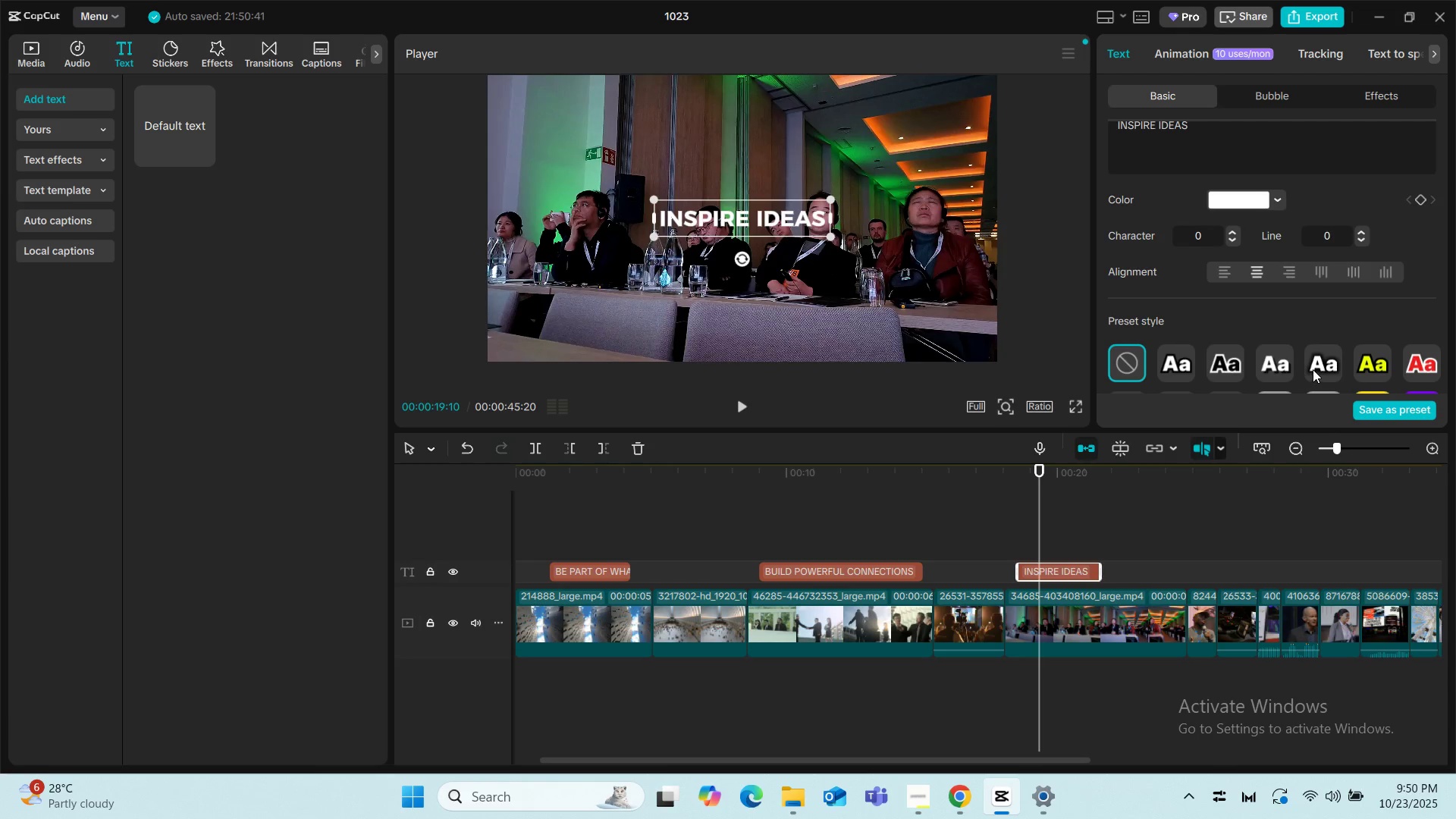 
left_click([1270, 362])
 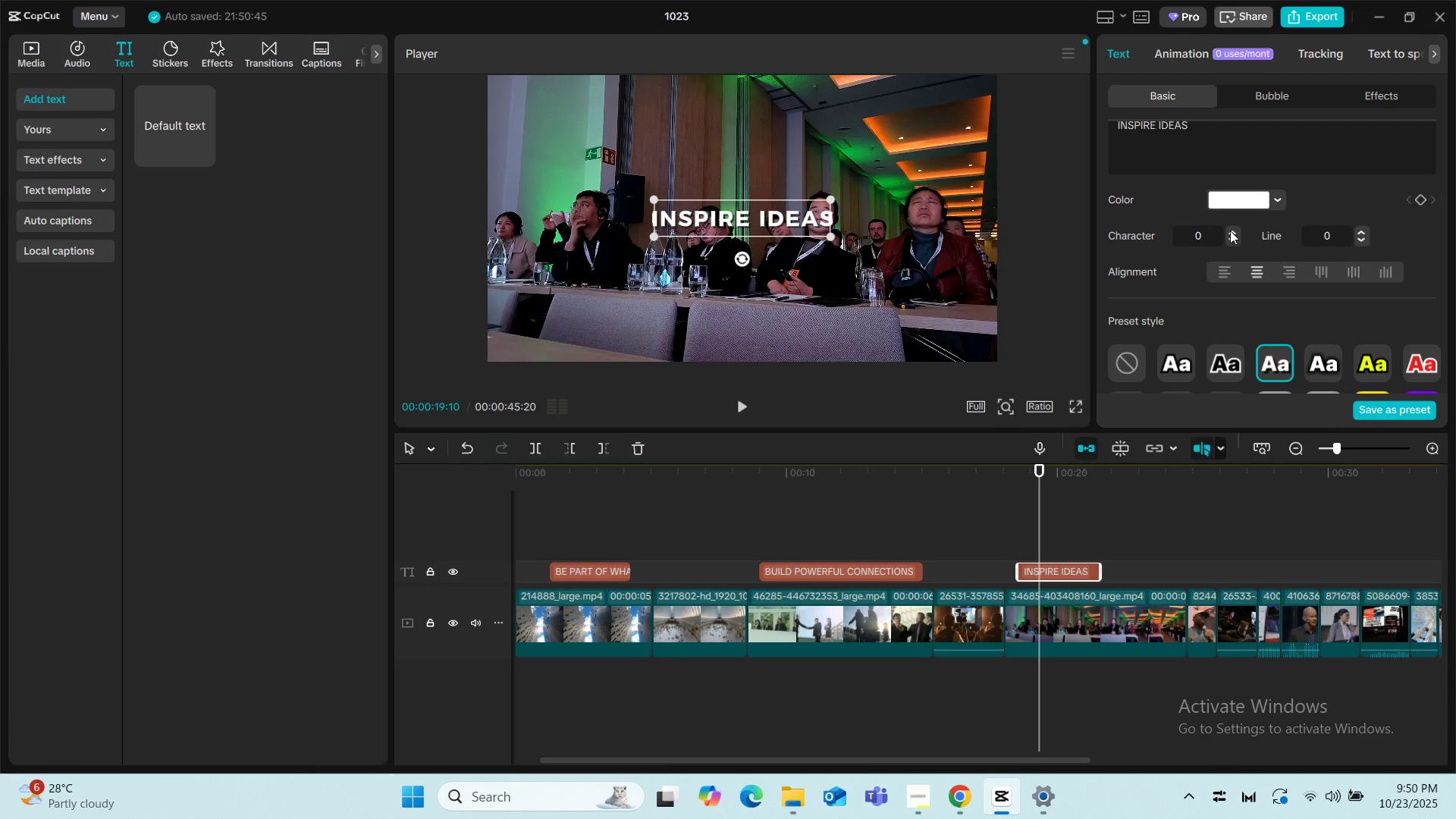 
triple_click([1230, 231])
 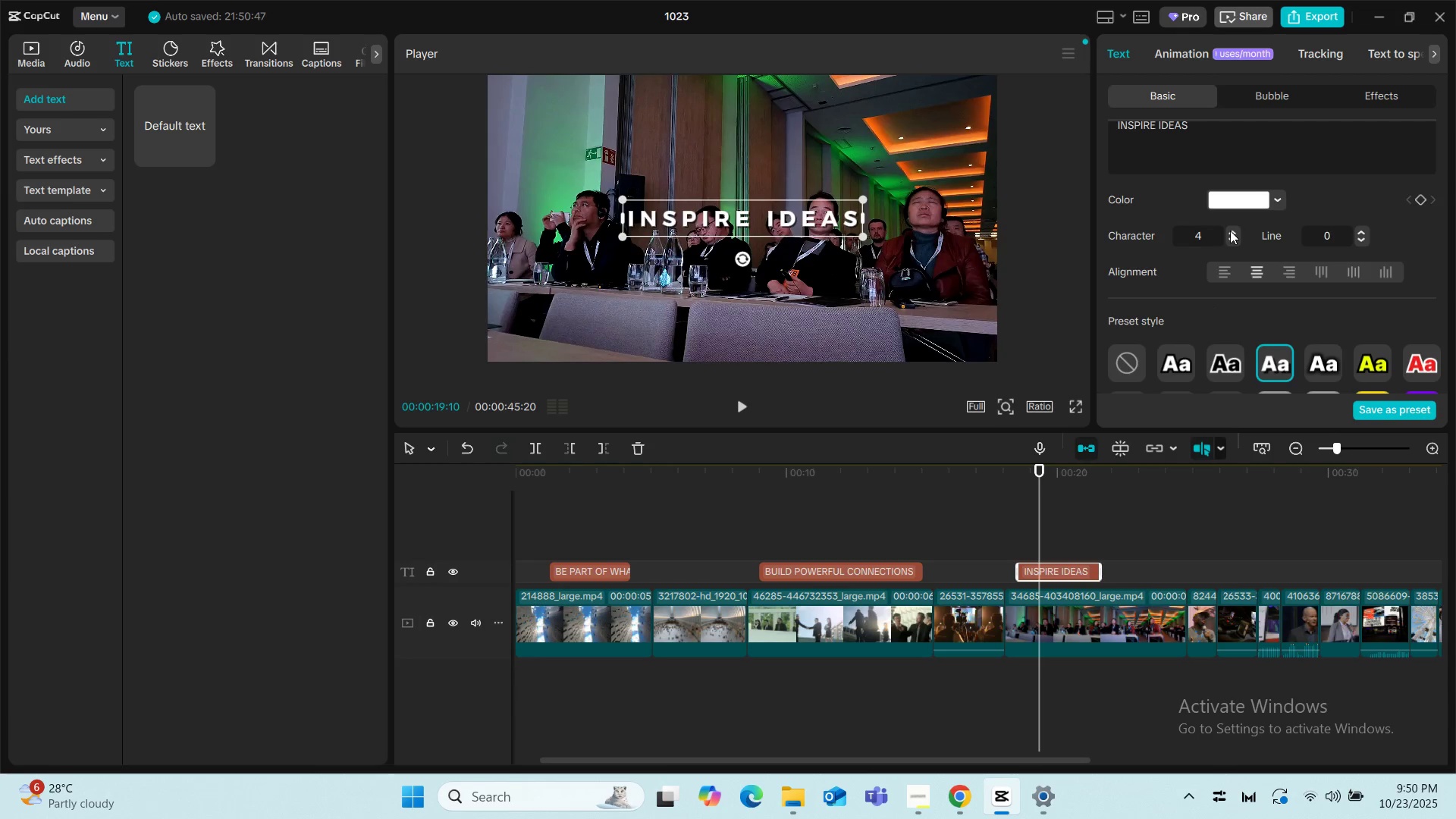 
triple_click([1230, 231])
 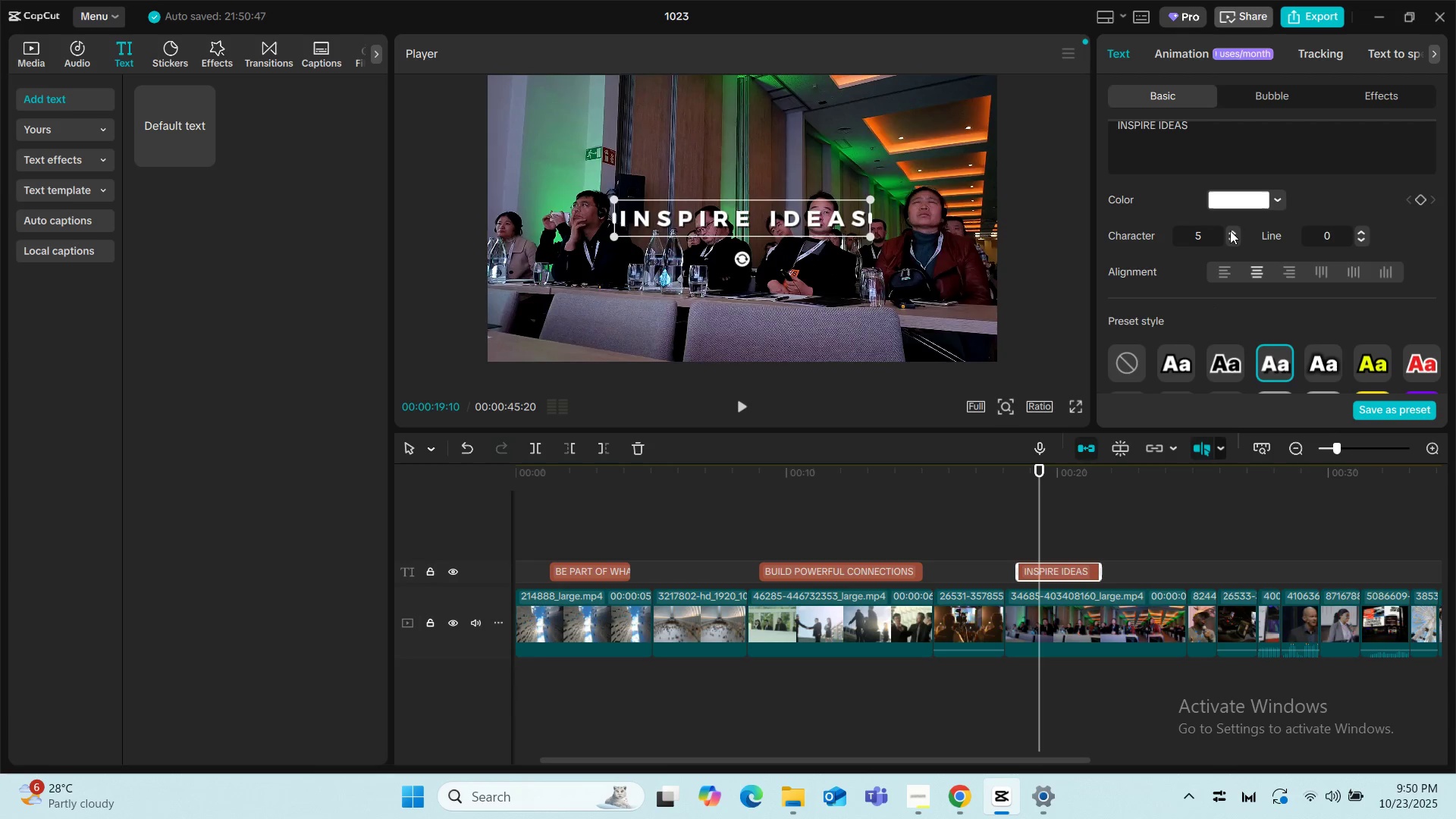 
triple_click([1230, 231])
 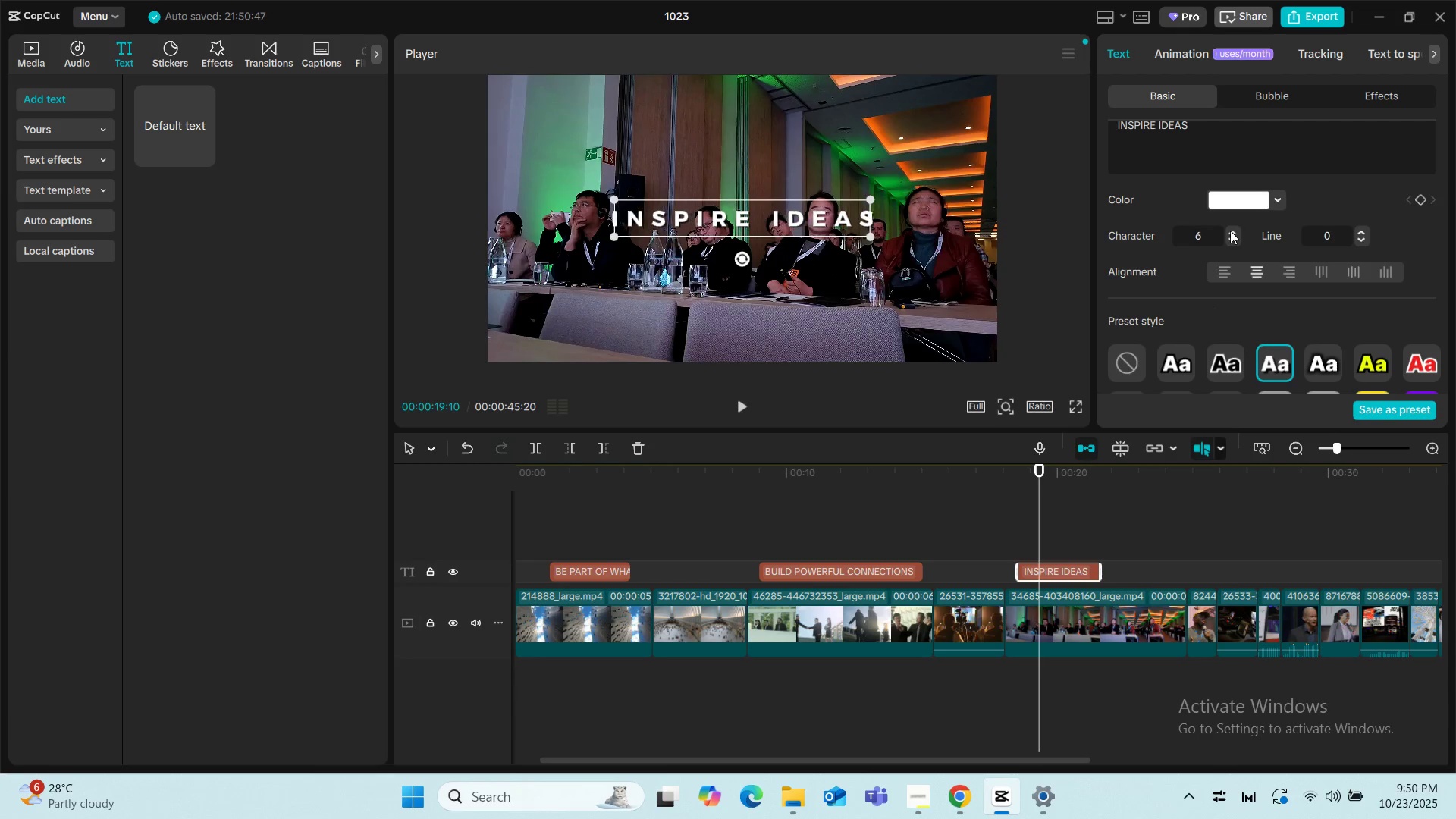 
triple_click([1230, 231])
 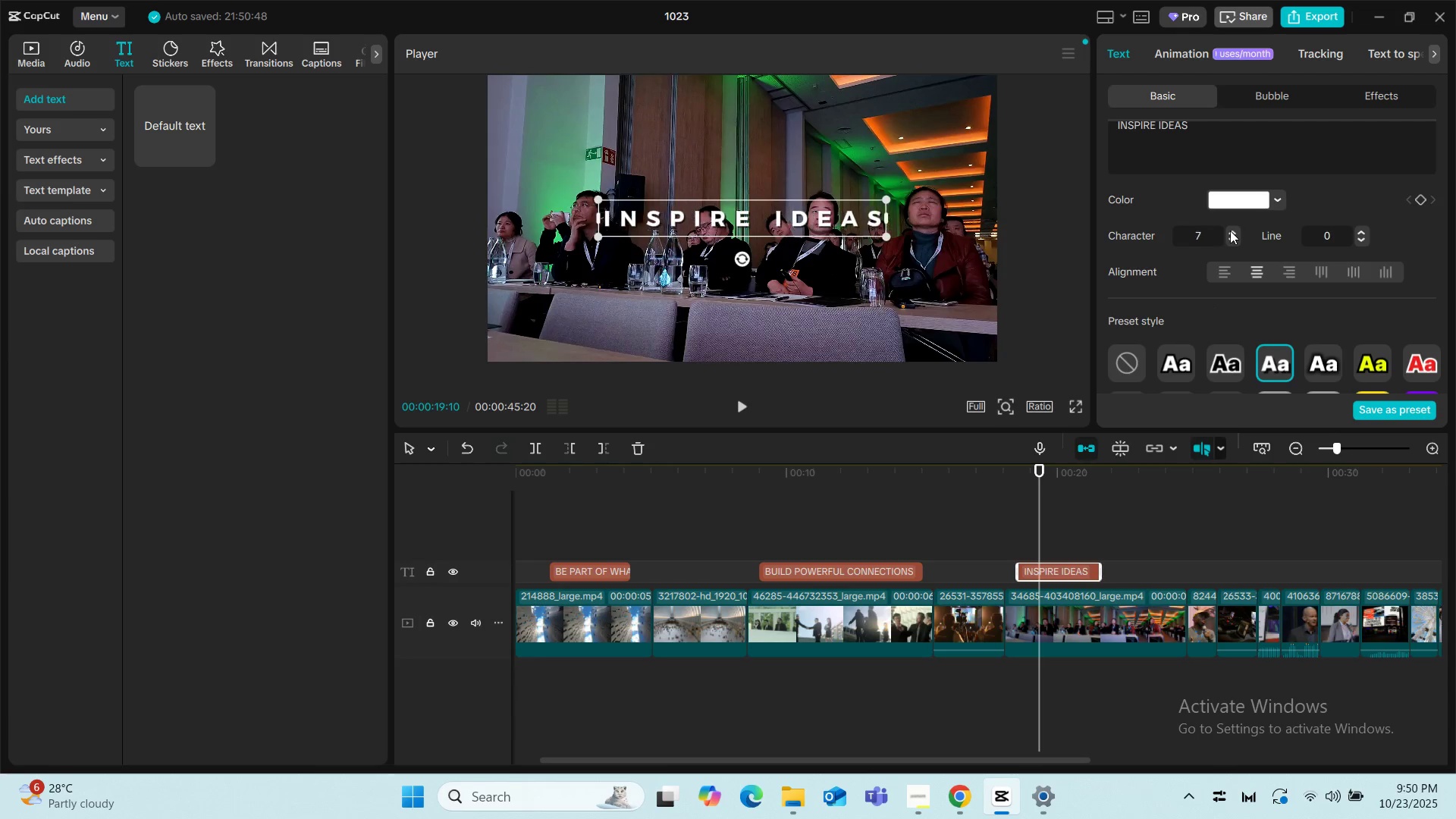 
triple_click([1230, 231])
 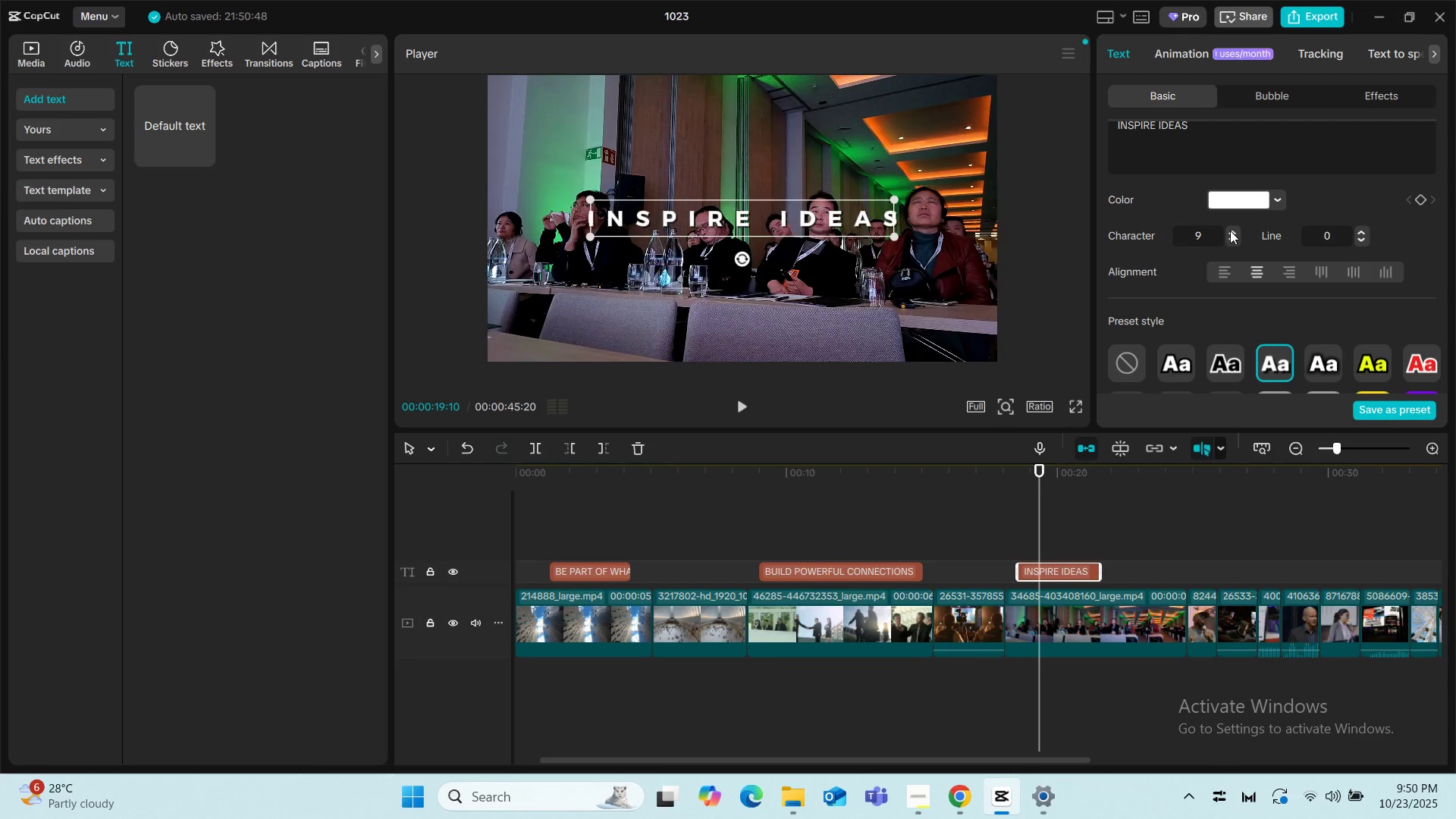 
triple_click([1230, 231])
 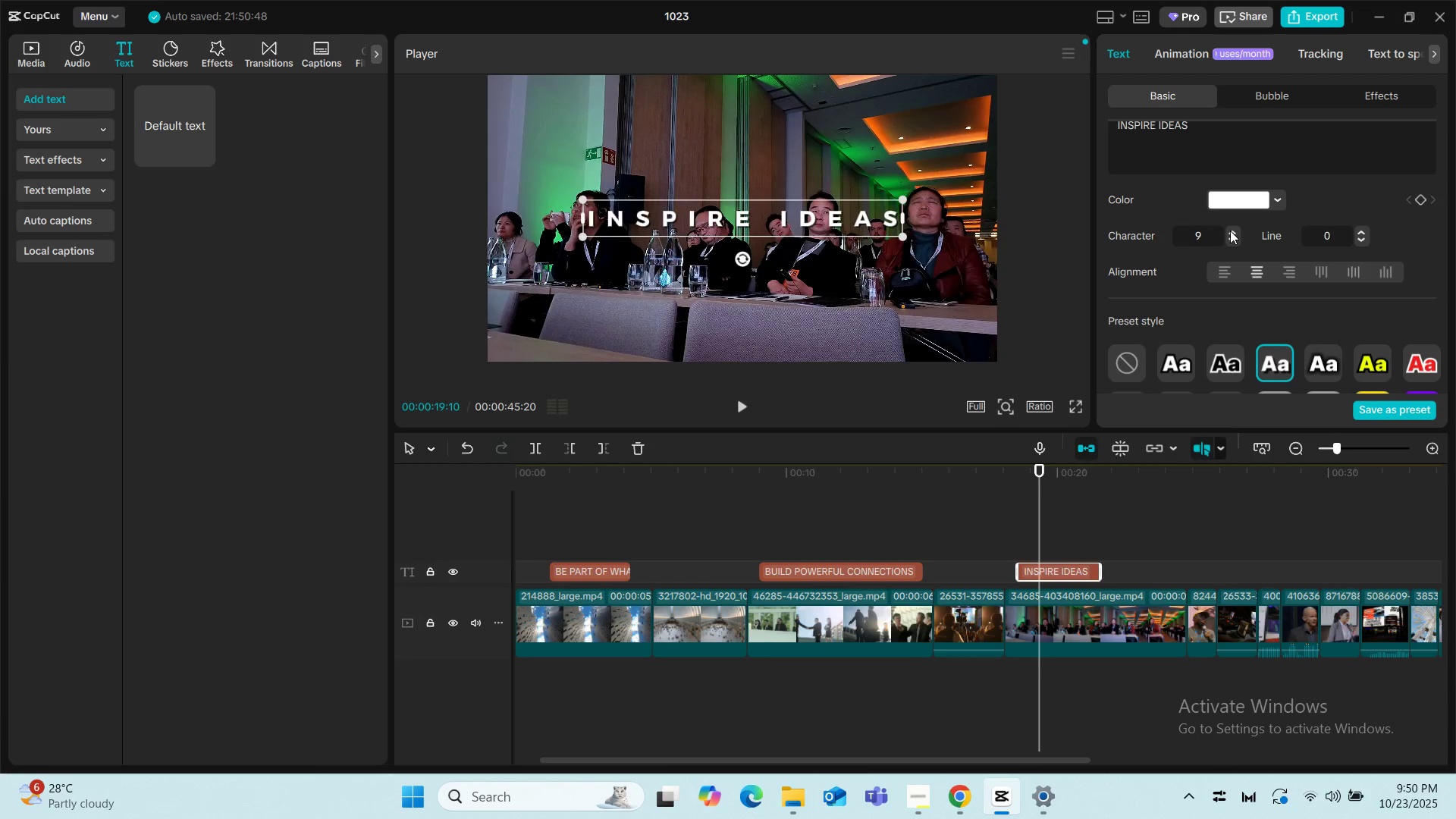 
triple_click([1230, 231])
 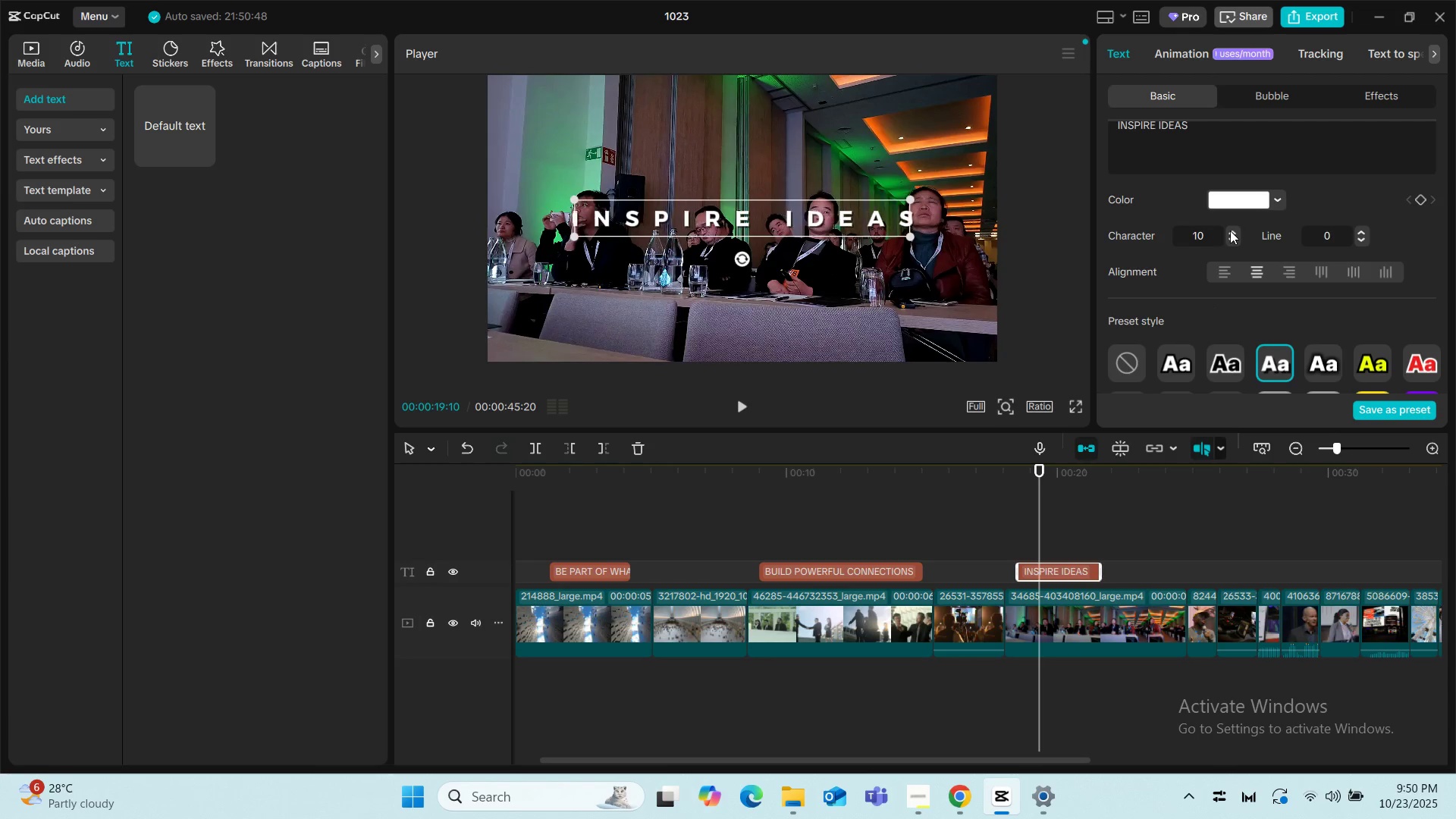 
triple_click([1230, 231])
 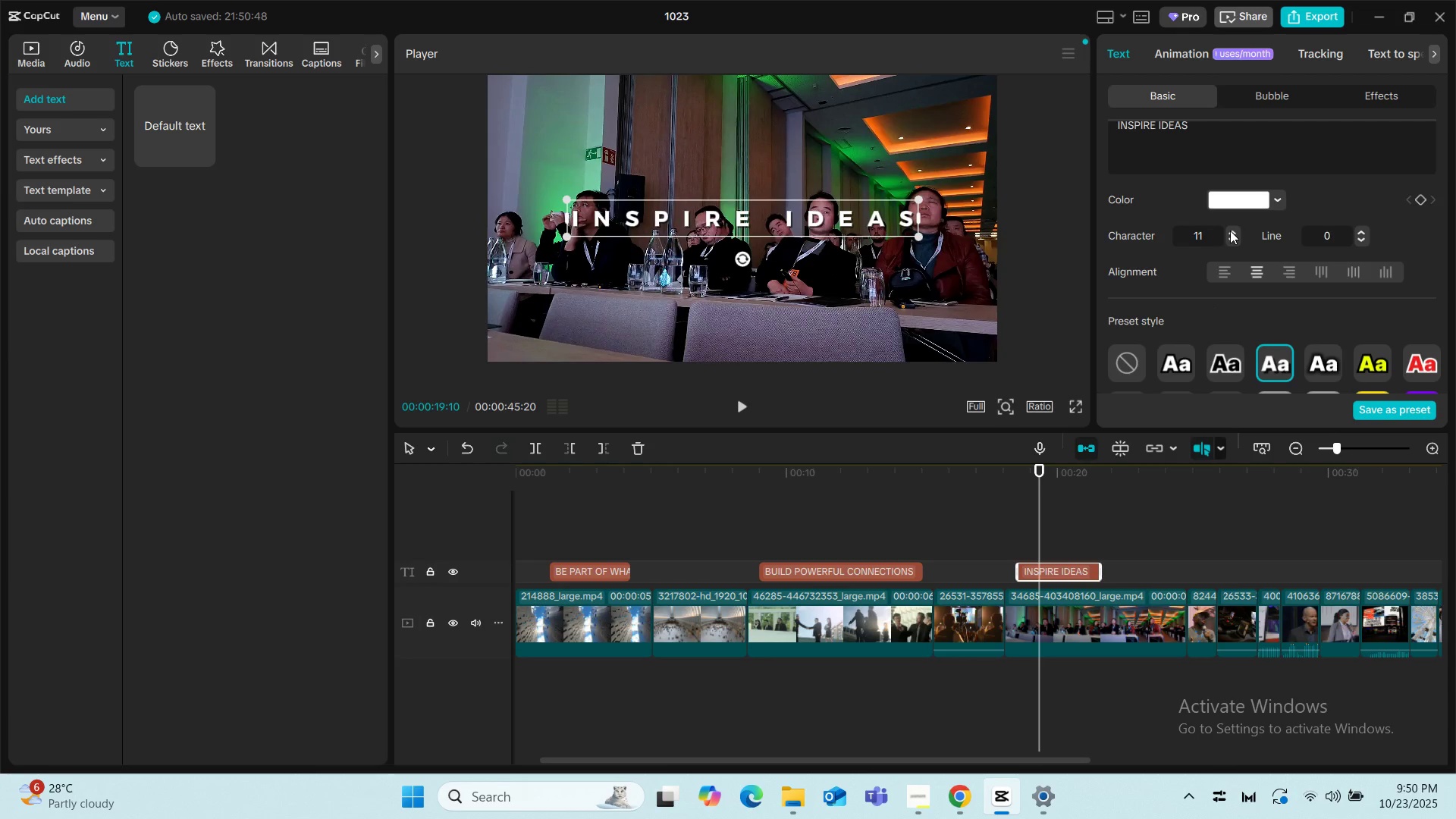 
left_click([1230, 231])
 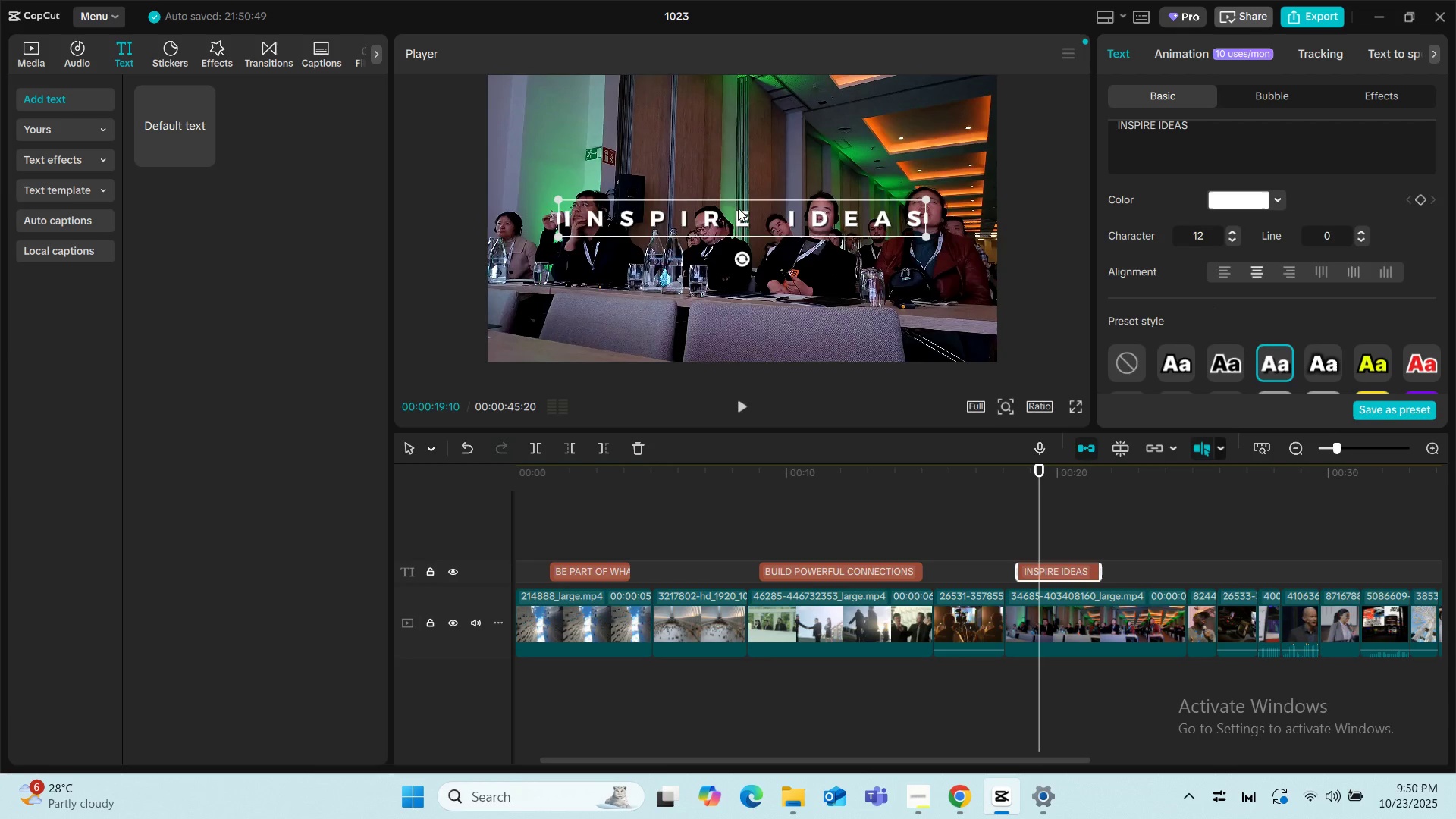 
left_click_drag(start_coordinate=[734, 216], to_coordinate=[733, 234])
 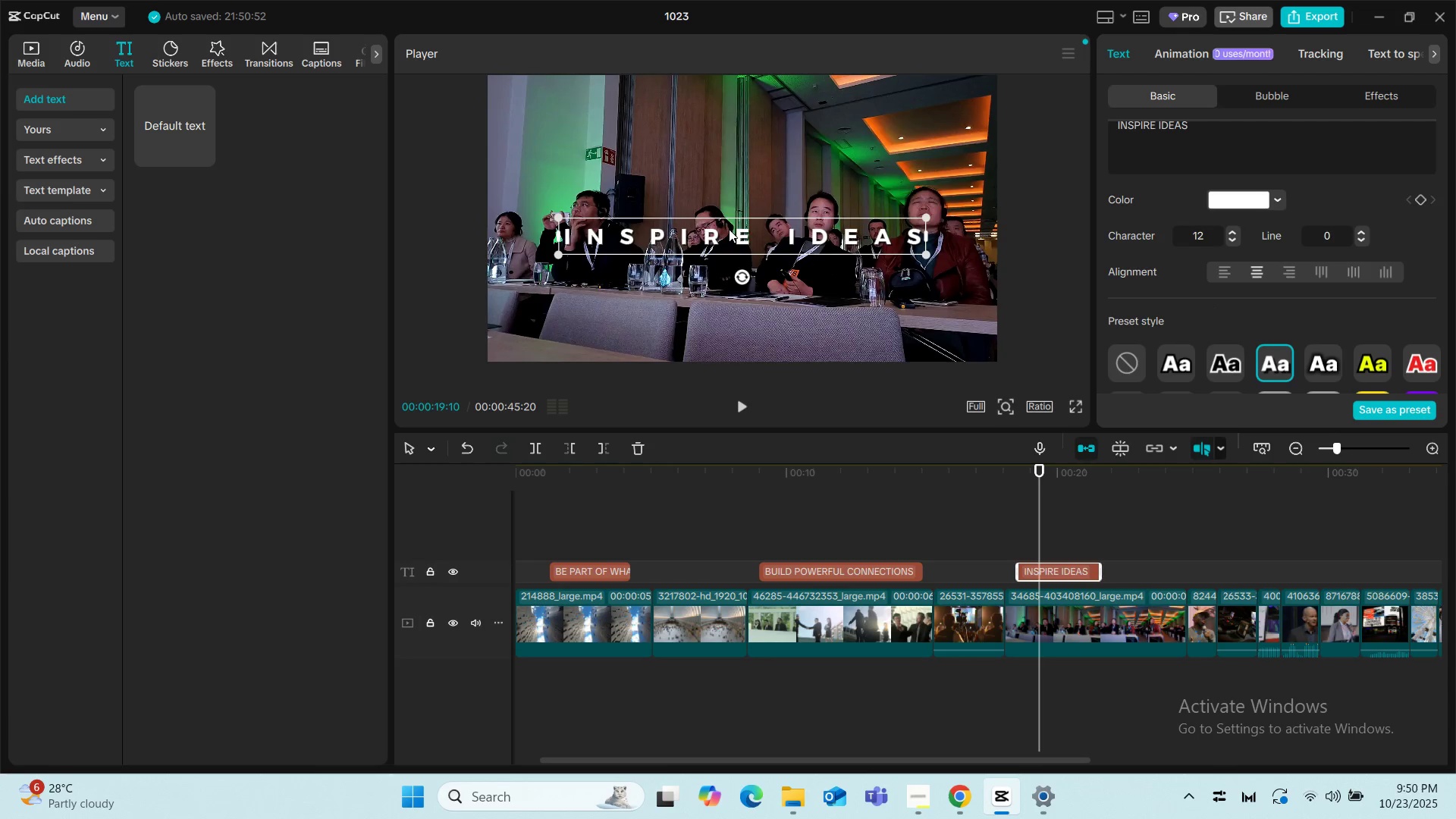 
left_click_drag(start_coordinate=[729, 229], to_coordinate=[732, 224])
 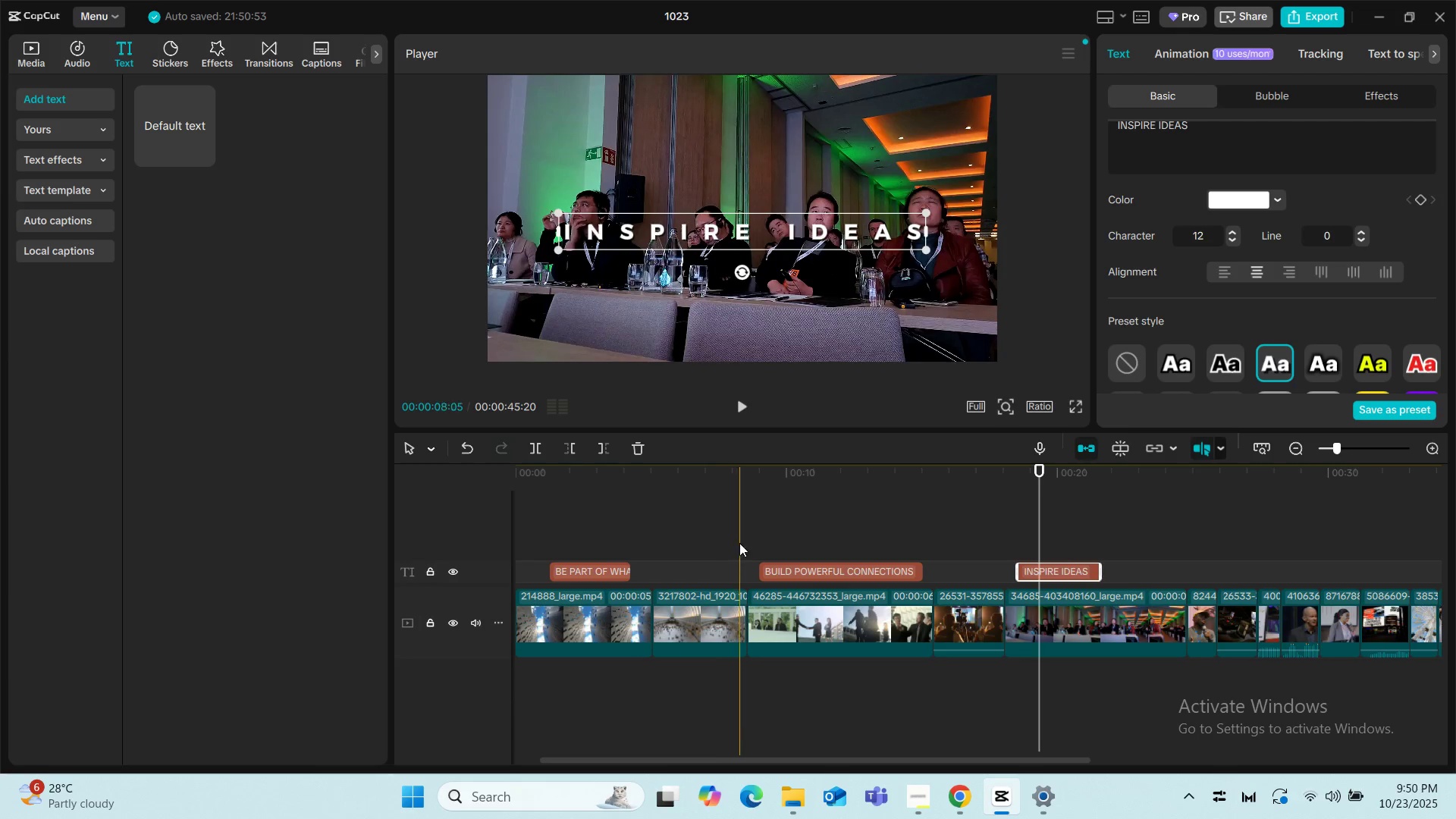 
left_click([750, 525])
 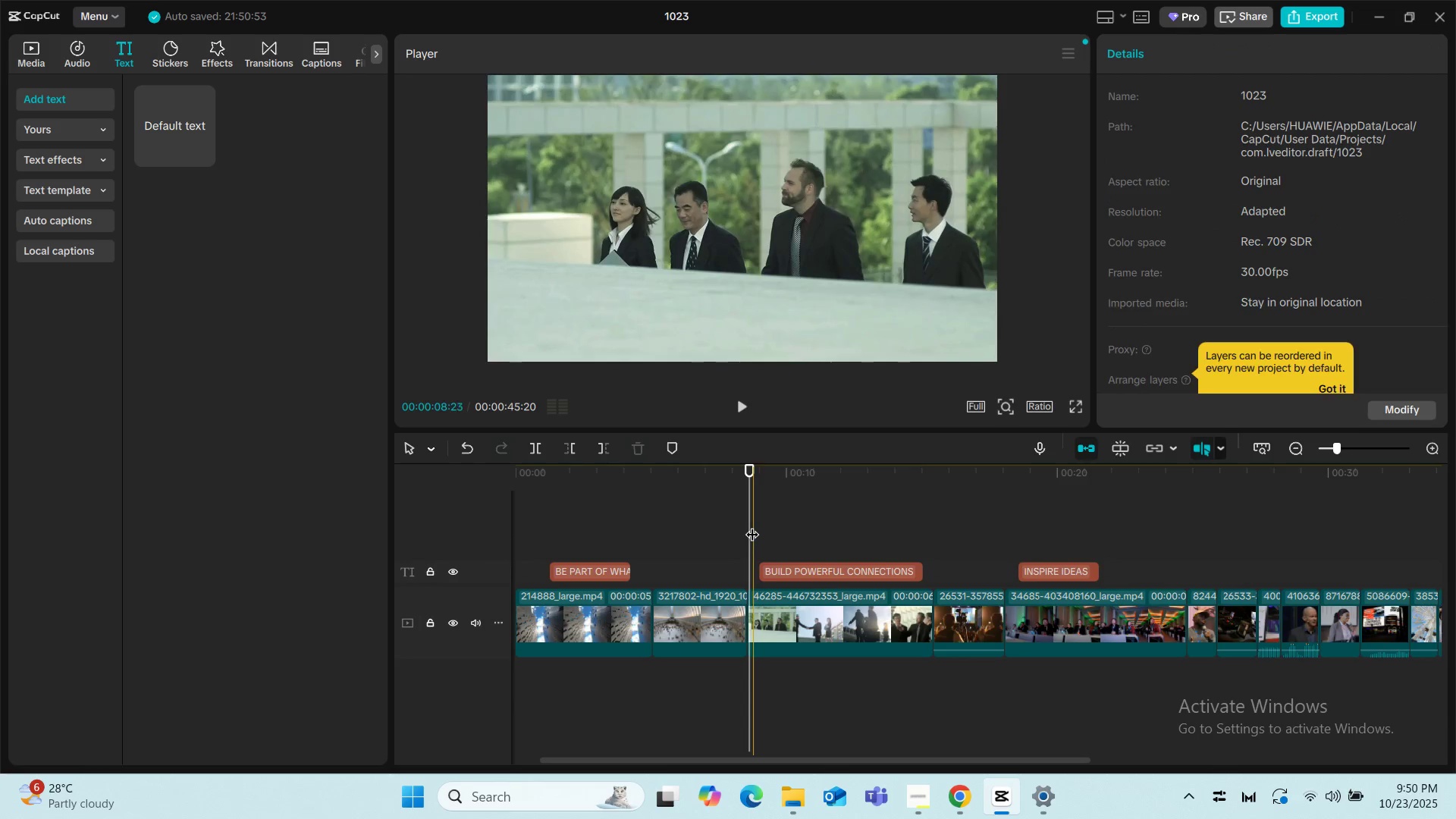 
key(Space)
 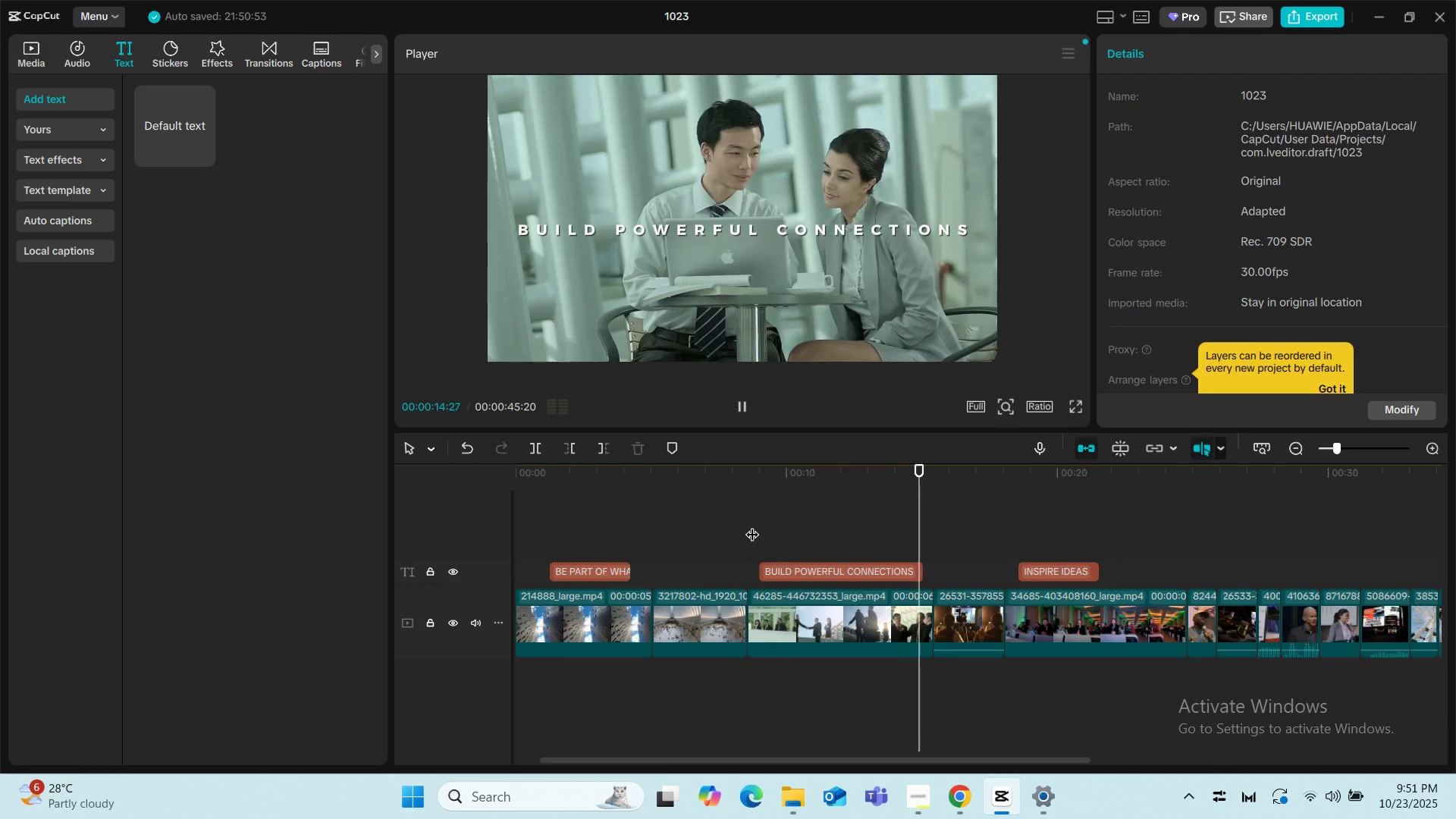 
wait(11.24)
 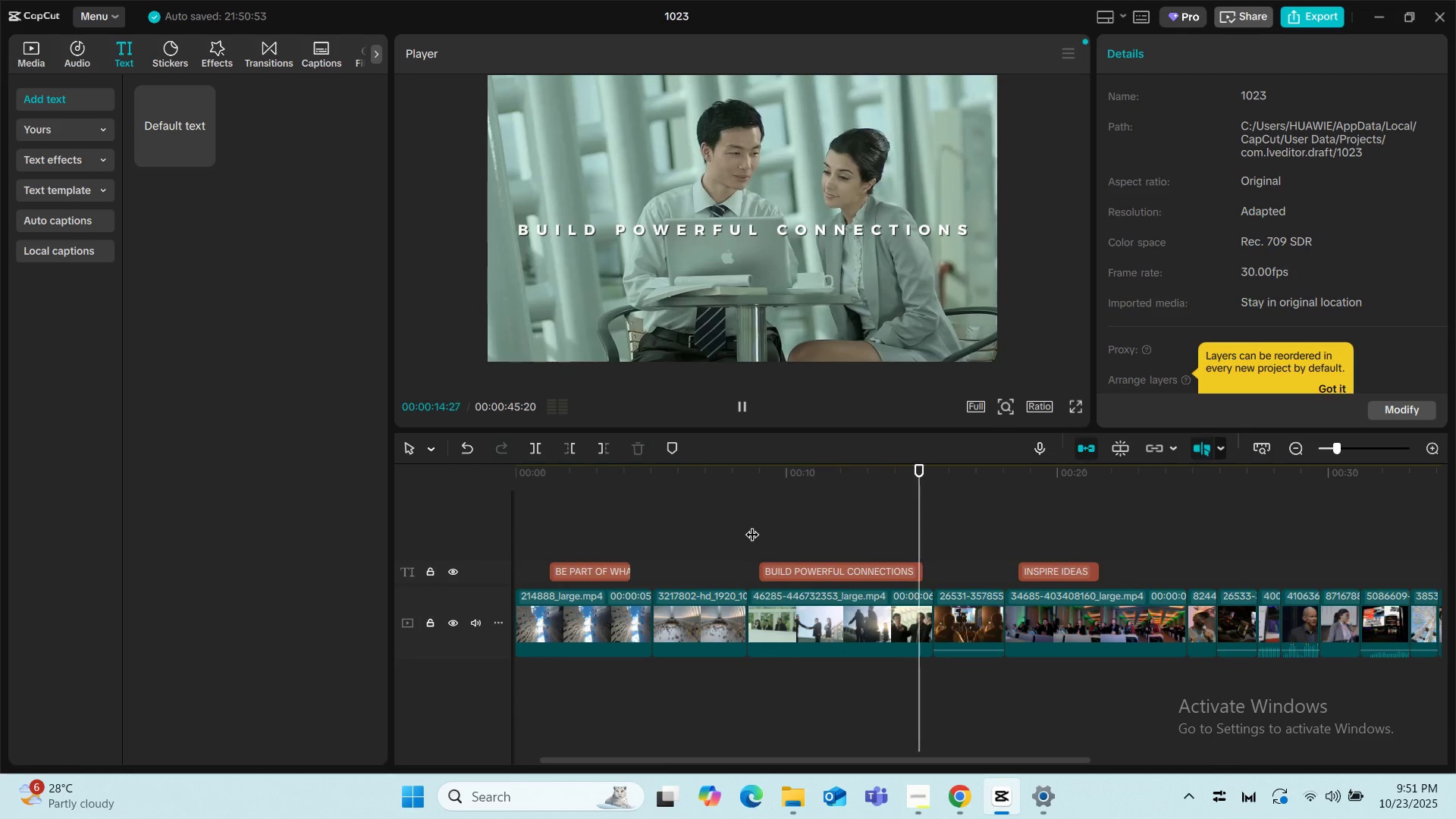 
key(Space)
 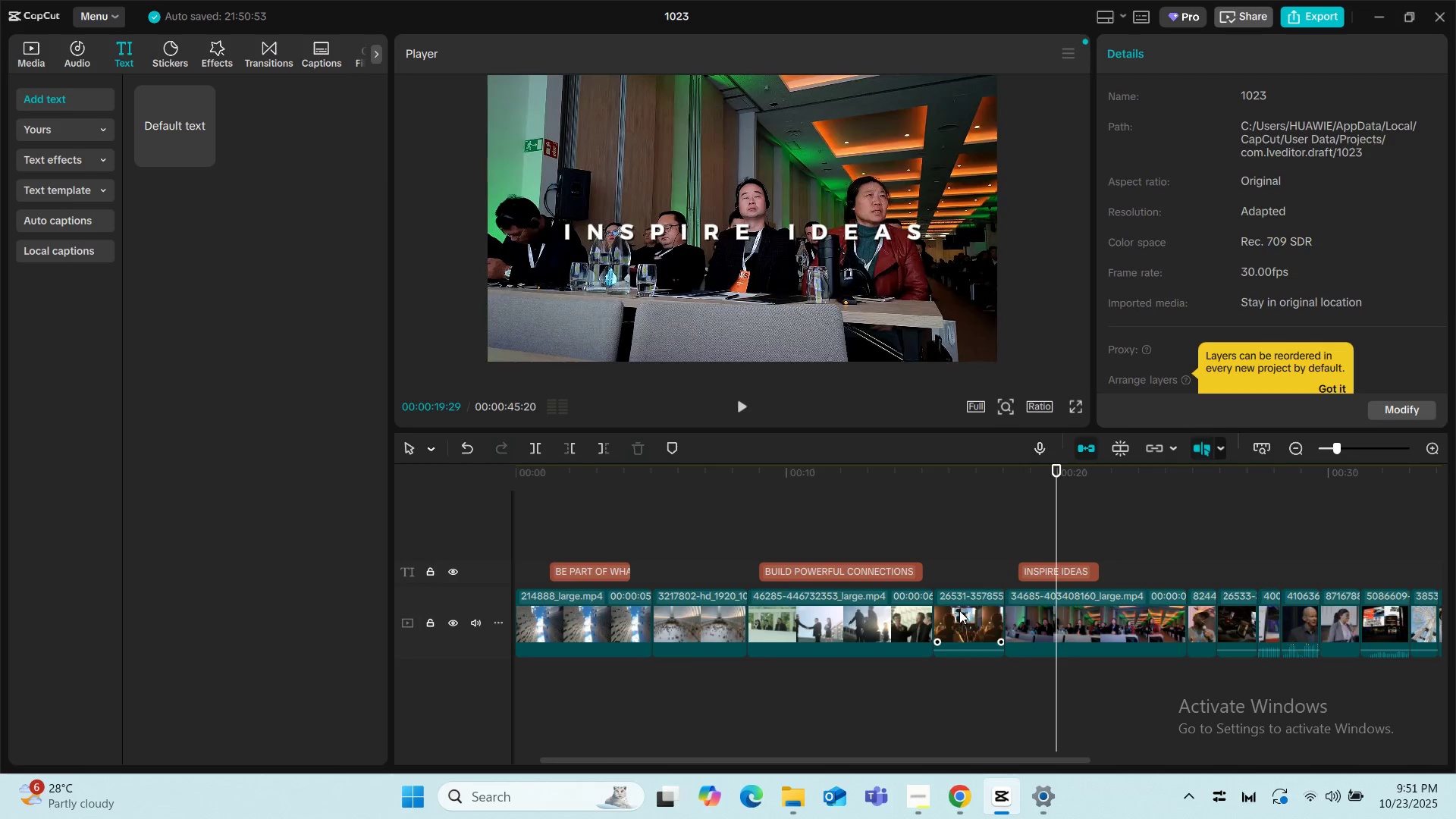 
left_click([959, 610])
 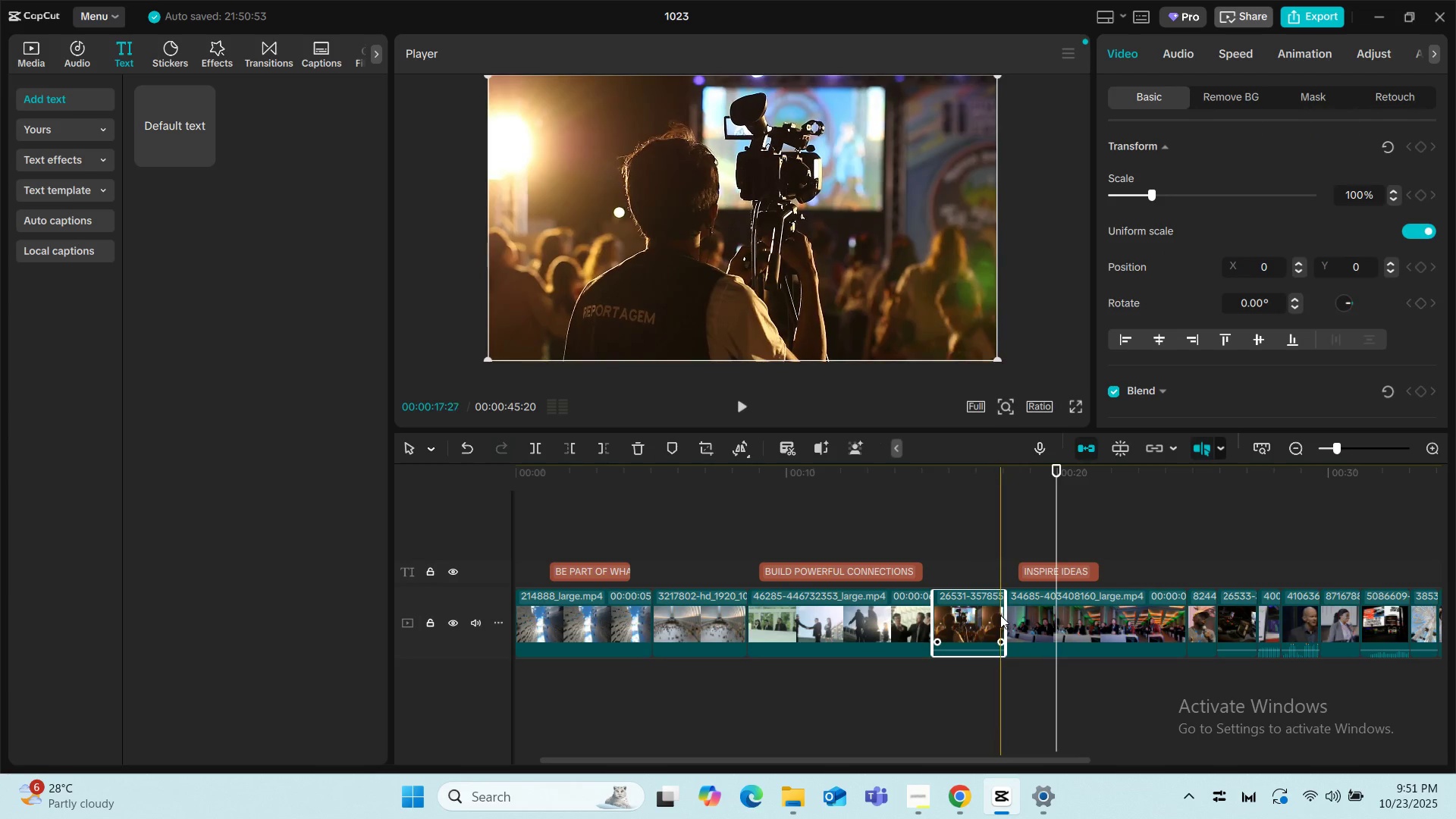 
left_click_drag(start_coordinate=[1003, 616], to_coordinate=[985, 617])
 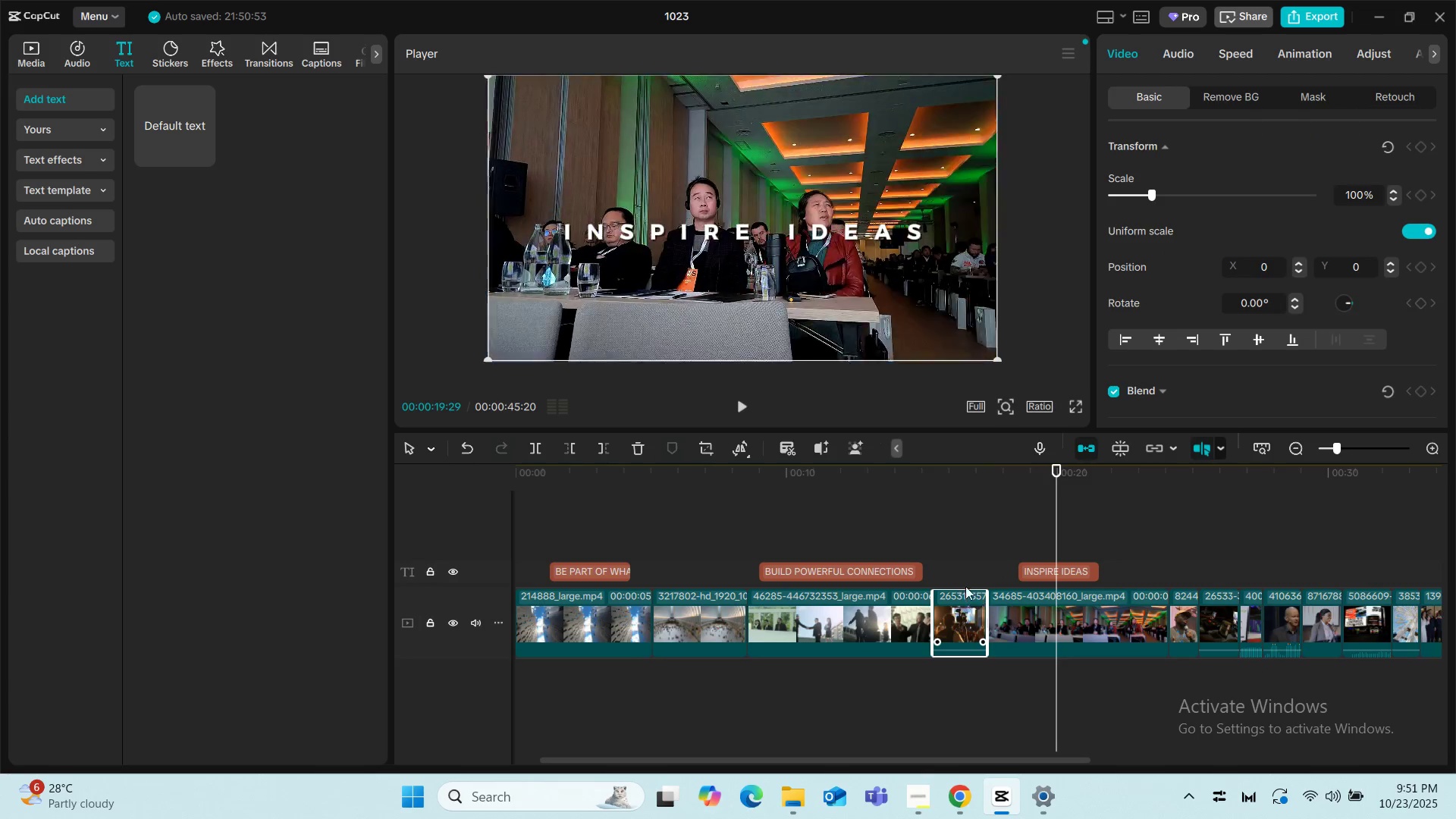 
left_click([958, 573])
 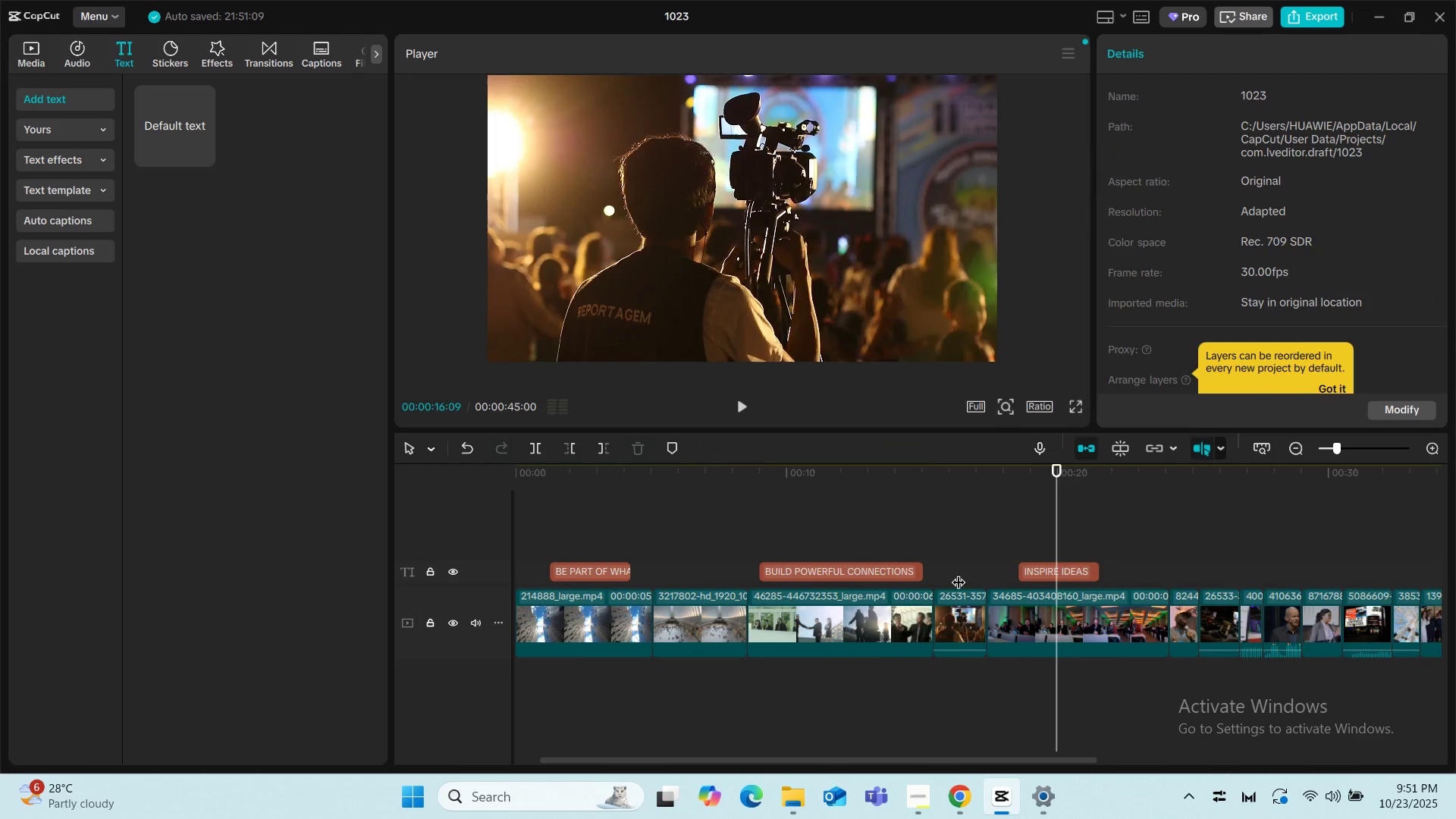 
key(Space)
 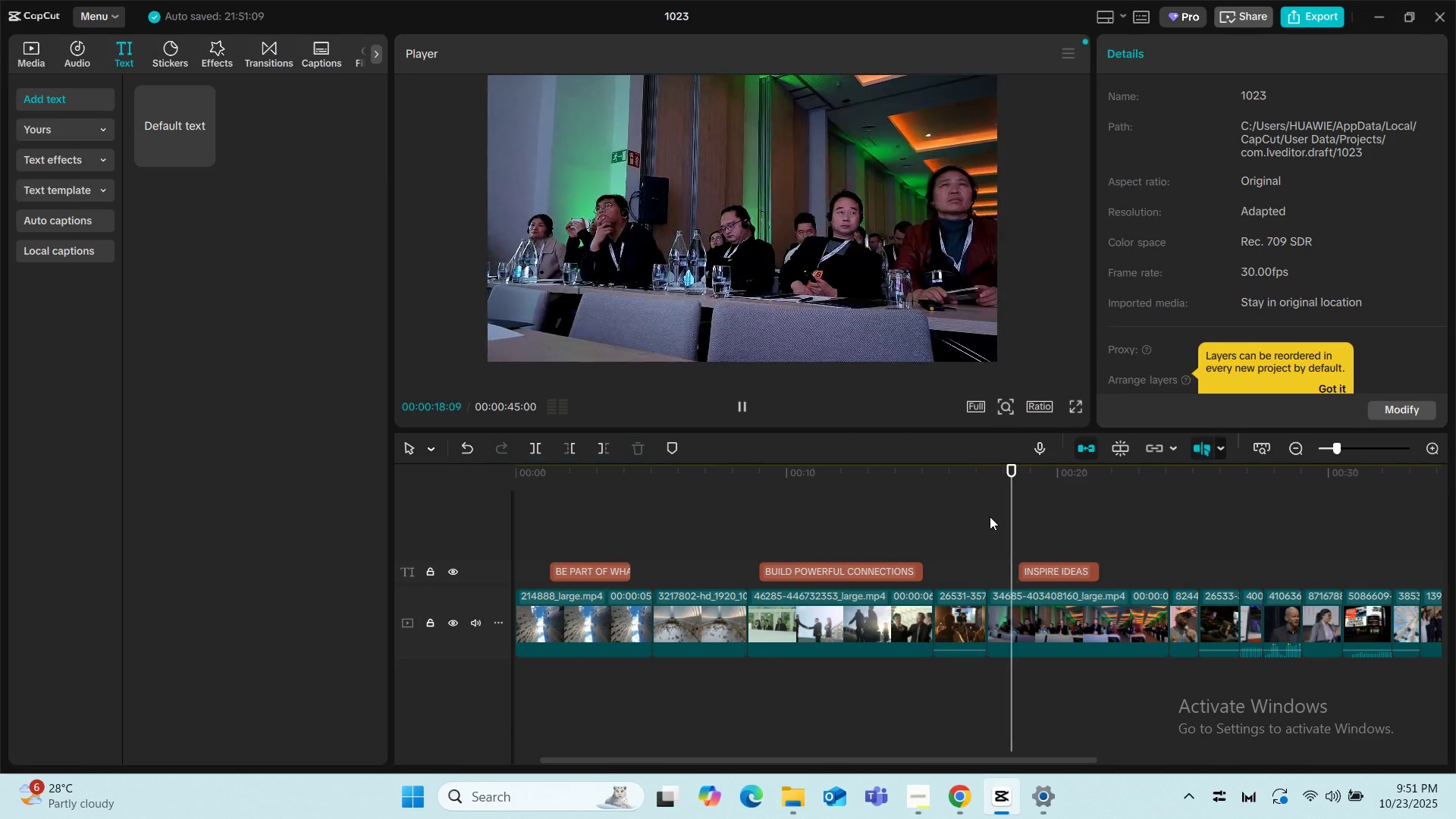 
key(Space)
 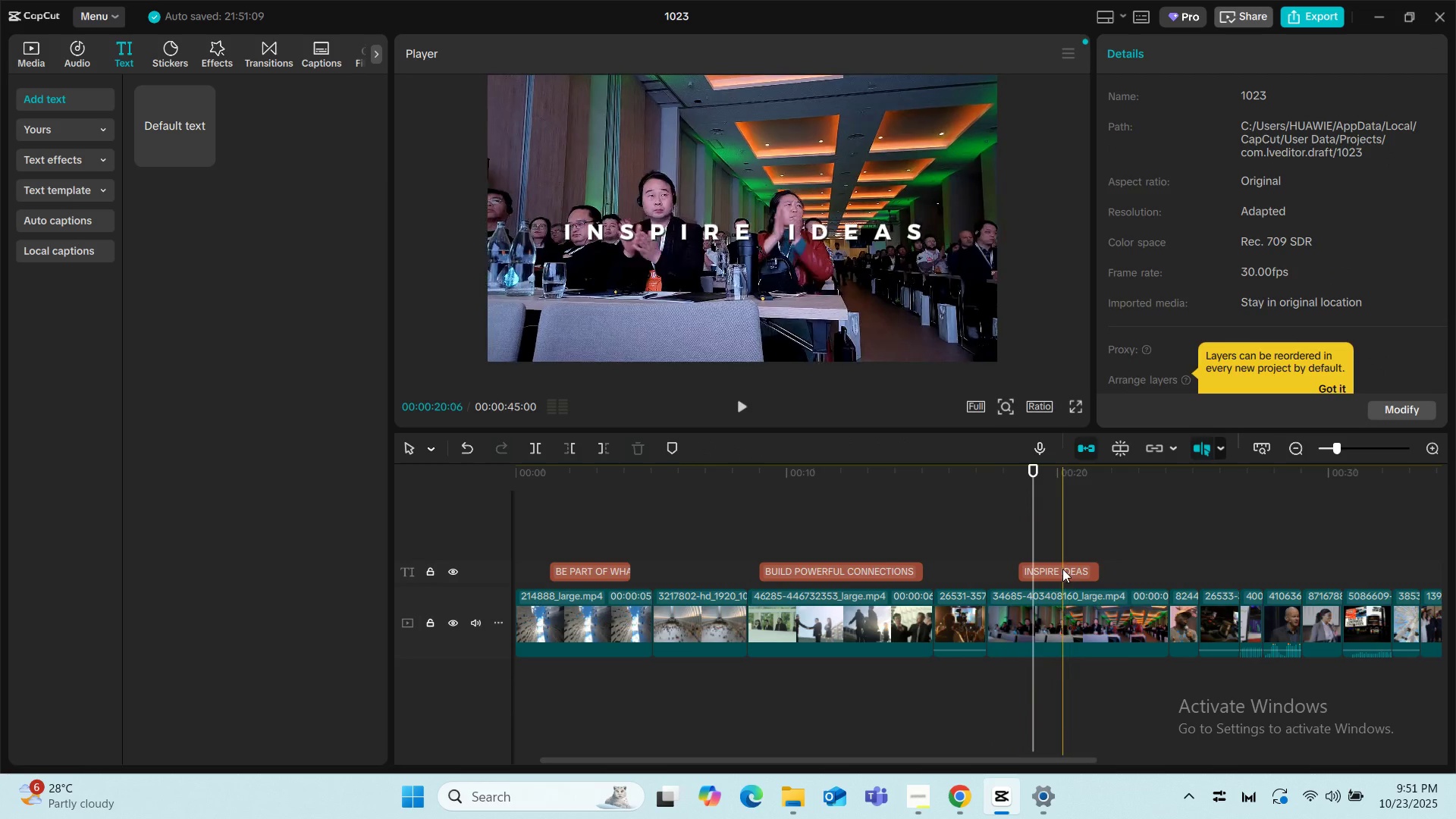 
left_click_drag(start_coordinate=[1062, 569], to_coordinate=[1046, 576])
 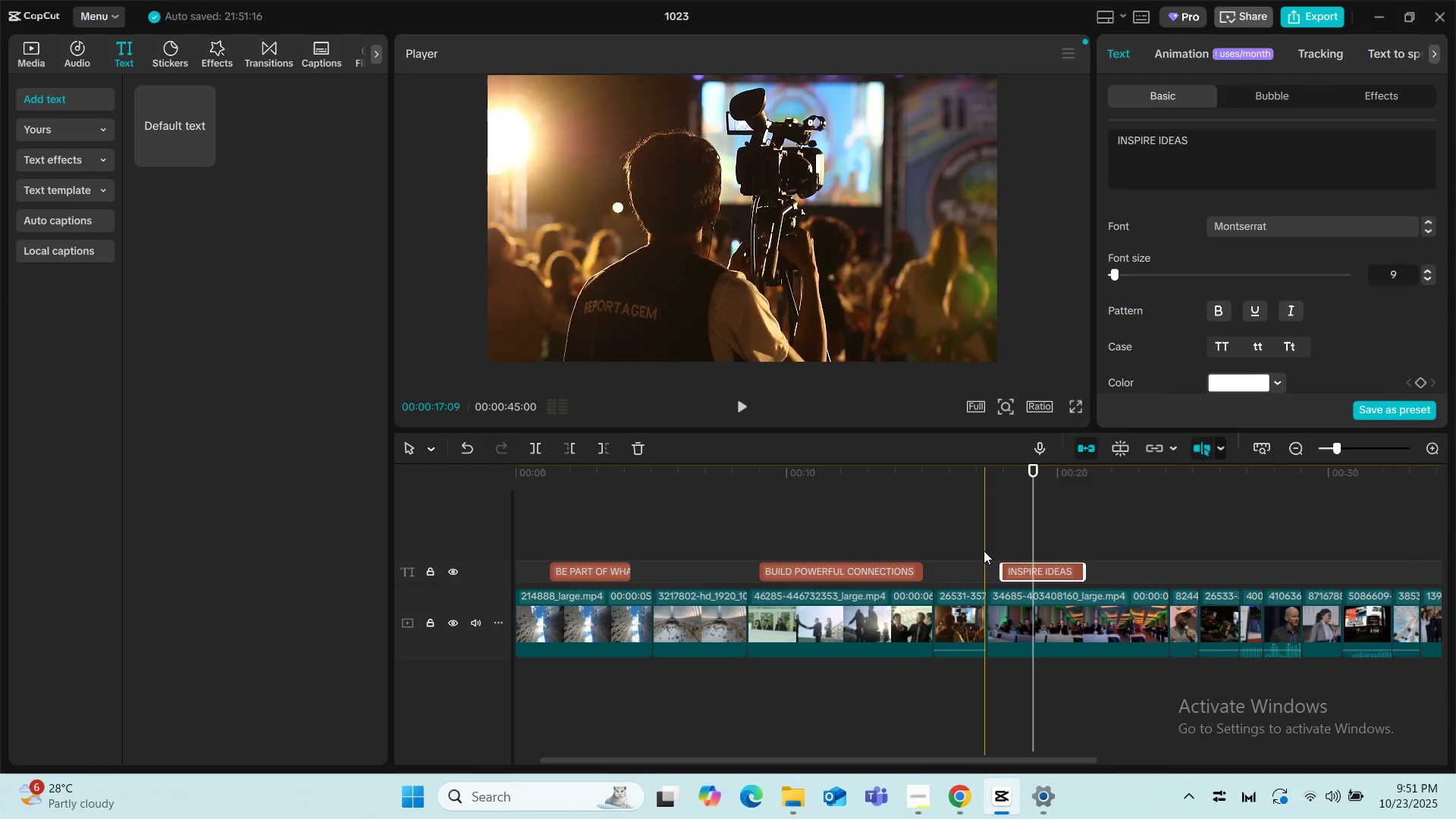 
left_click([984, 551])
 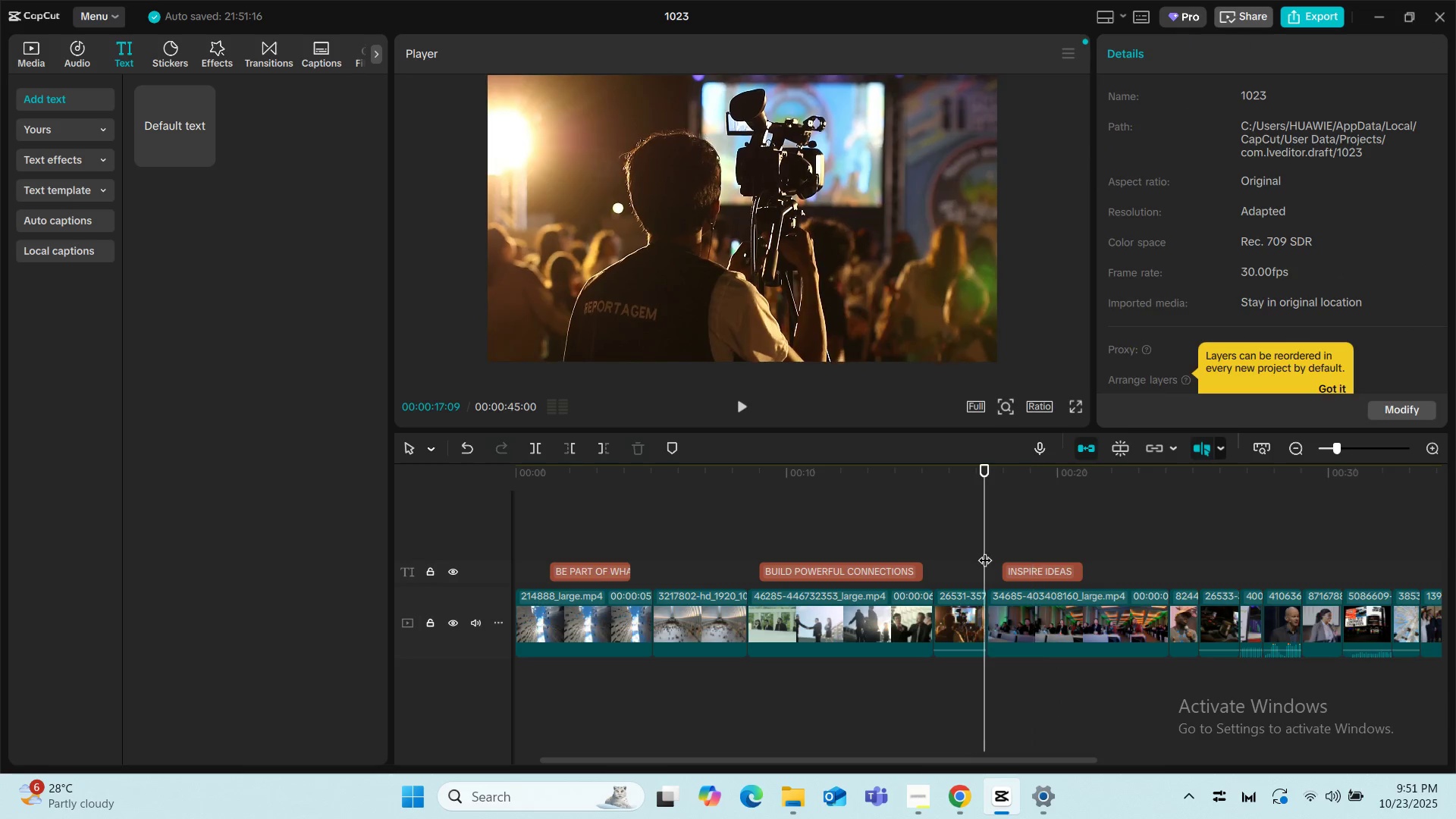 
key(Space)
 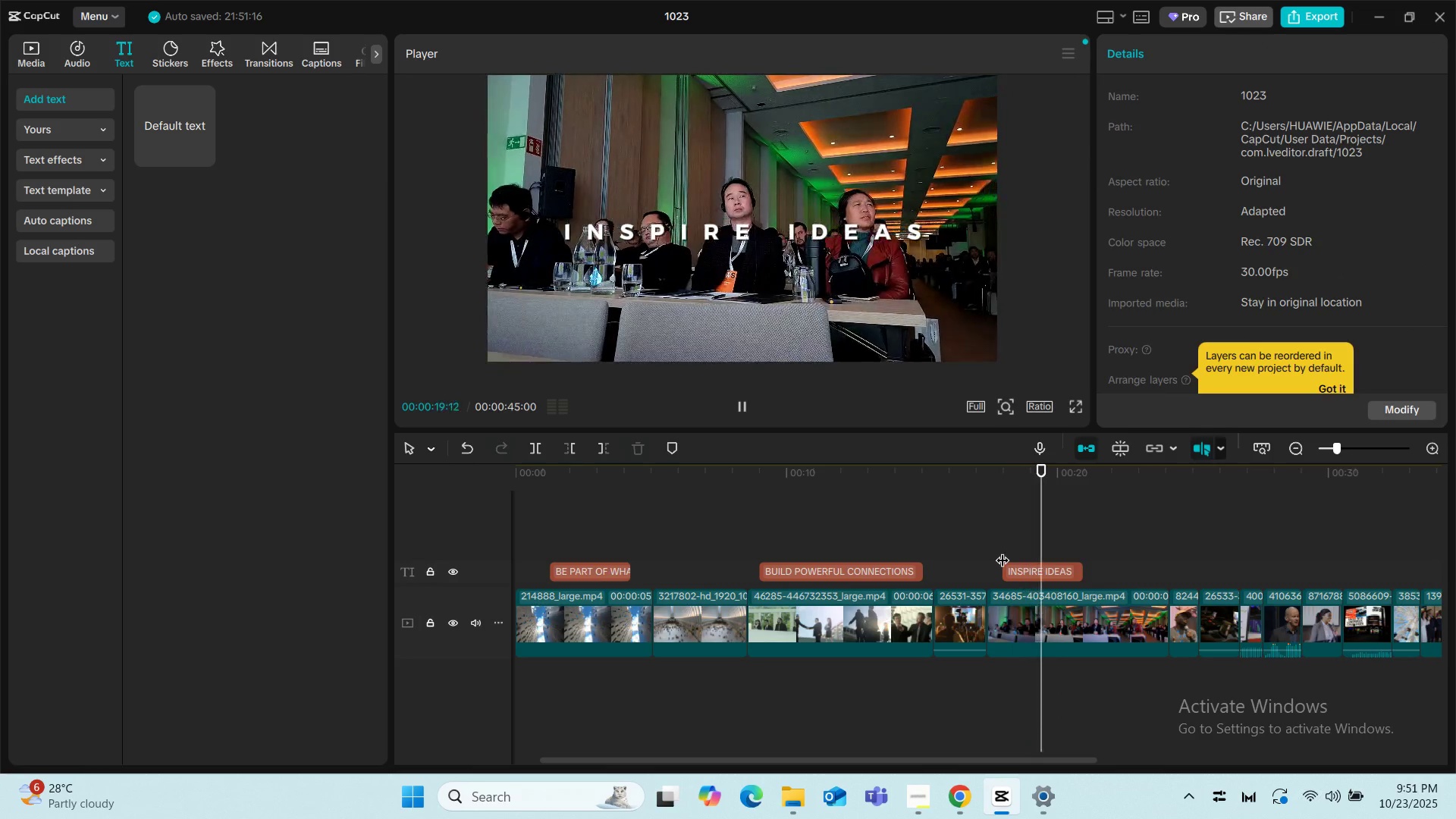 
key(Space)
 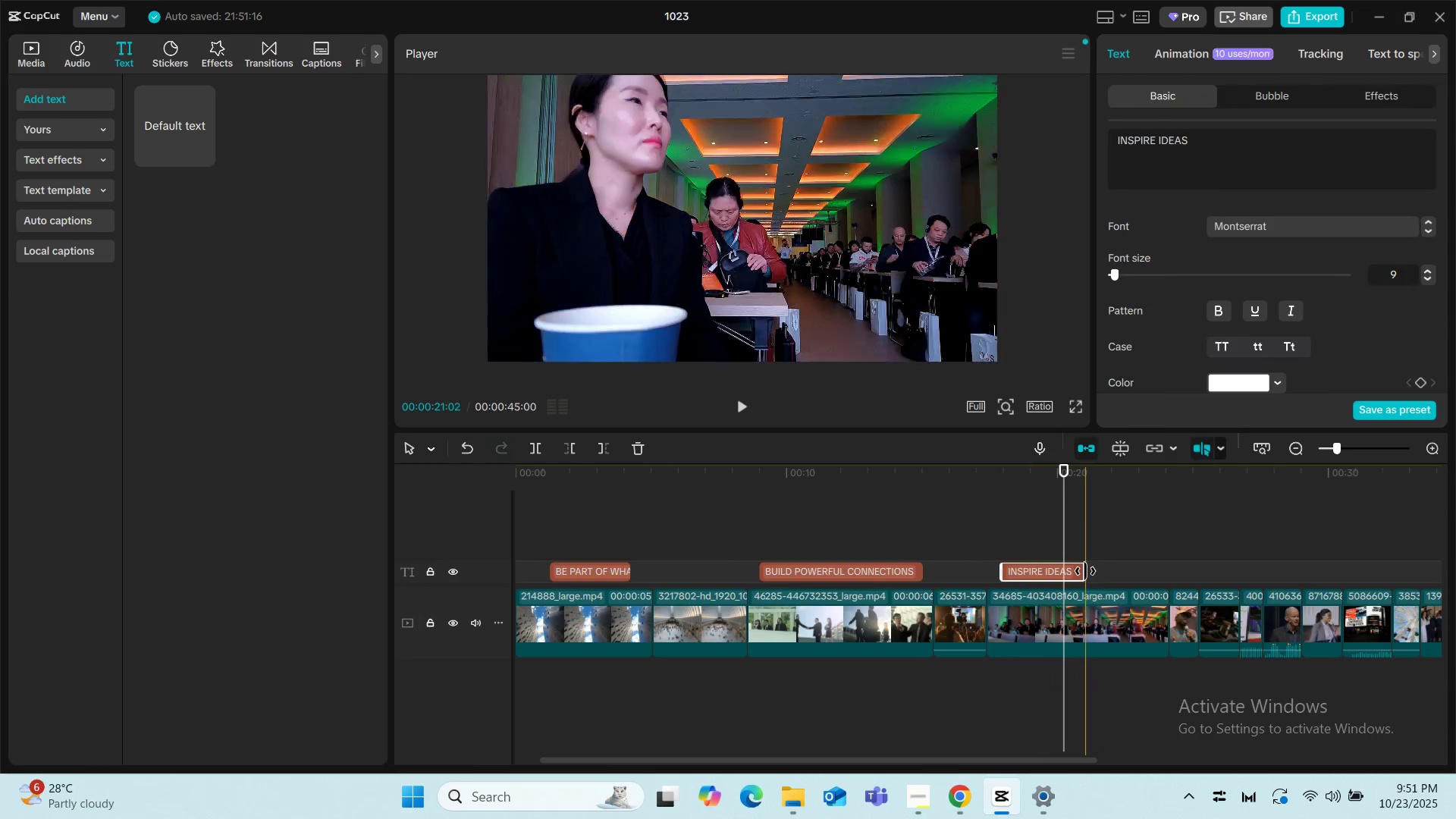 
left_click_drag(start_coordinate=[1085, 571], to_coordinate=[1159, 574])
 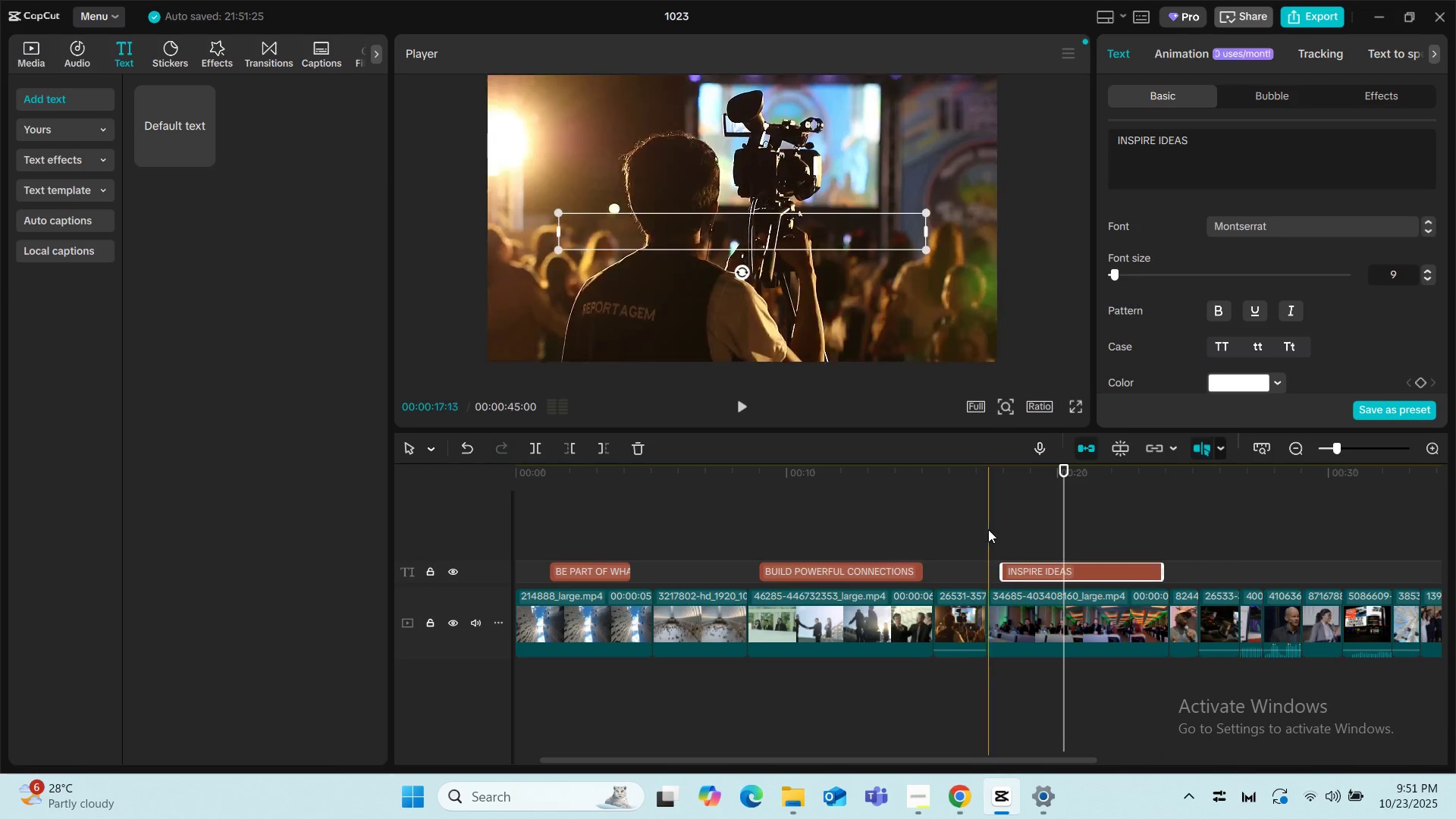 
key(Space)
 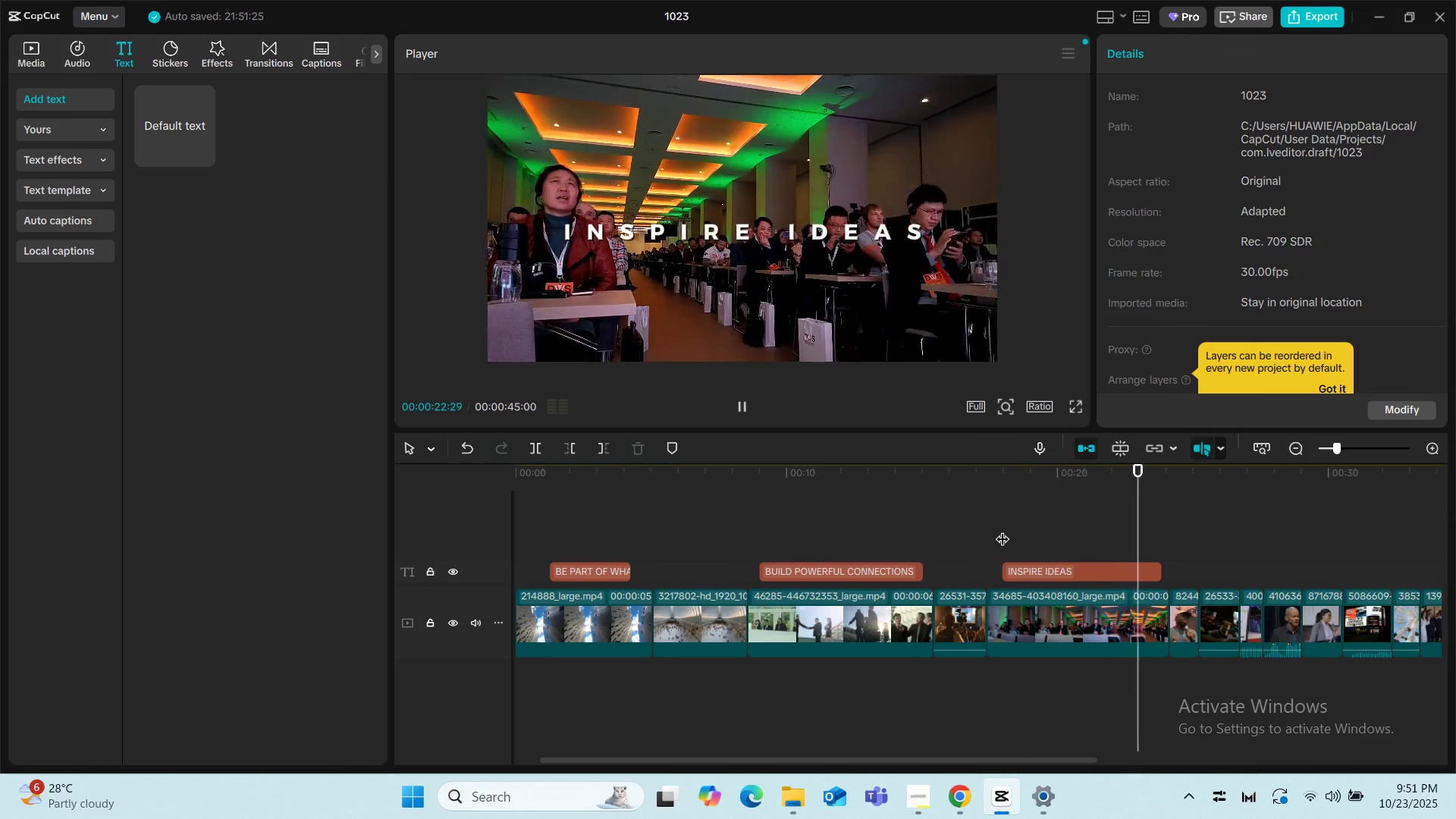 
wait(10.06)
 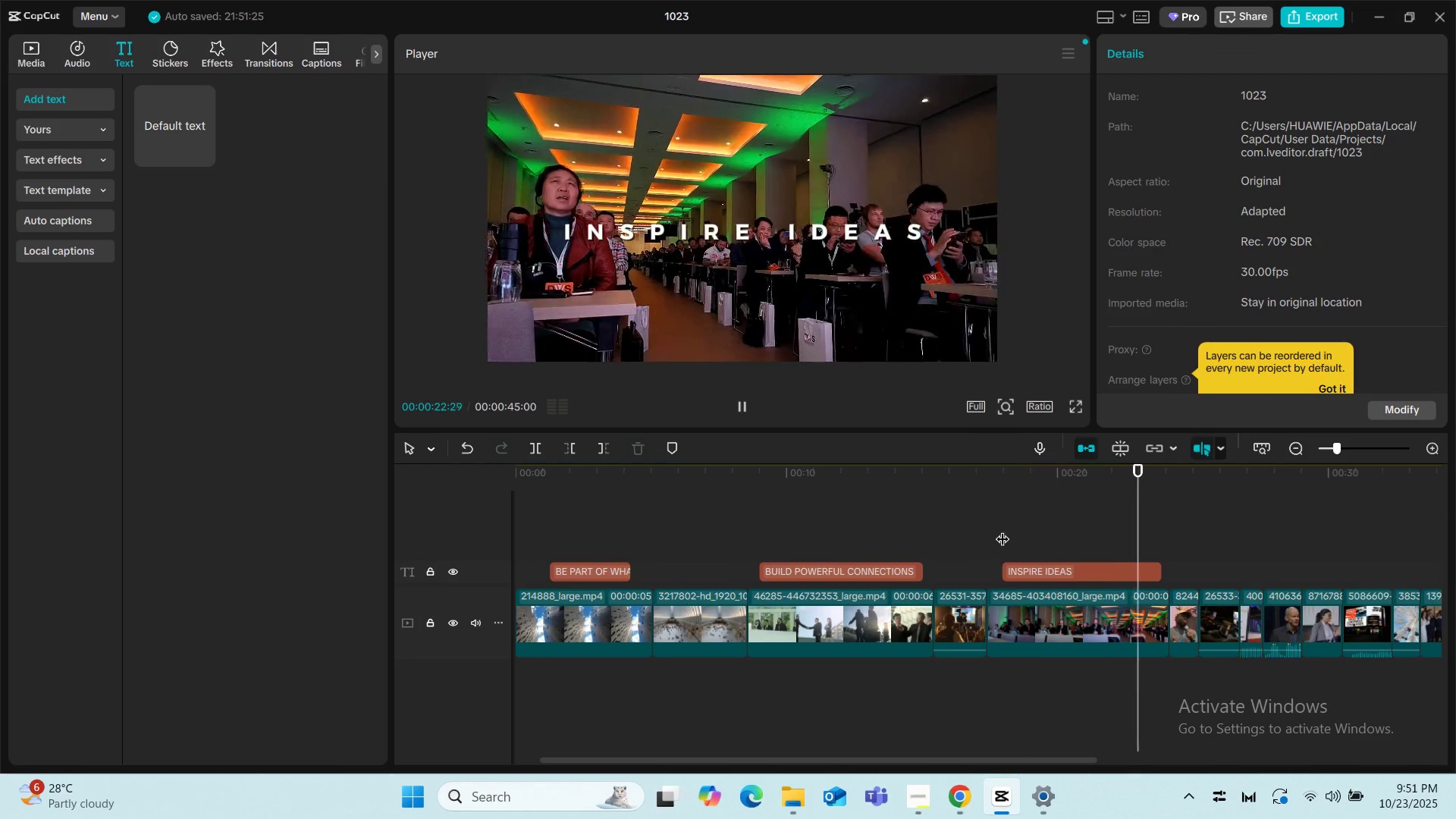 
key(Space)
 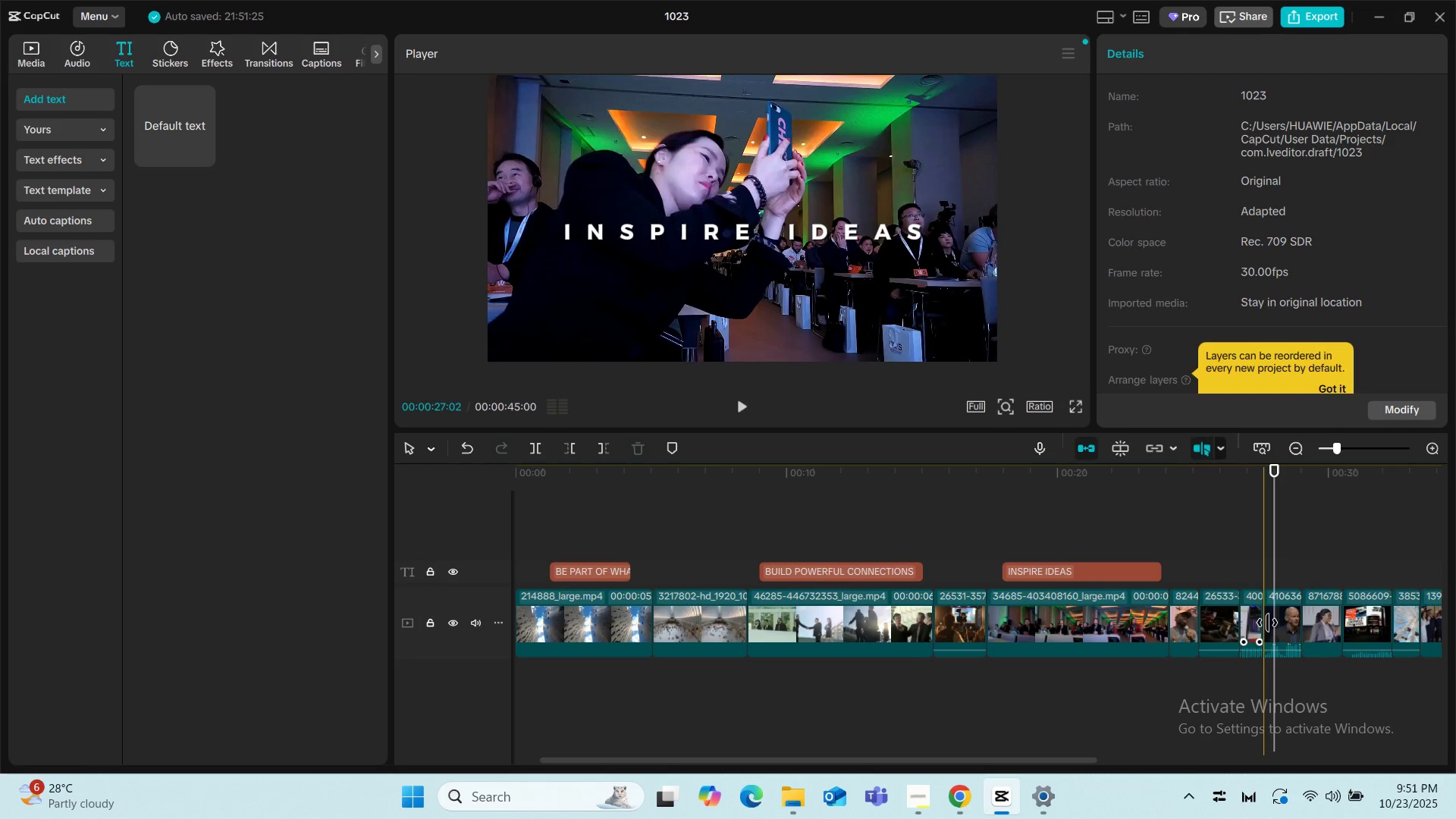 
left_click([1268, 623])
 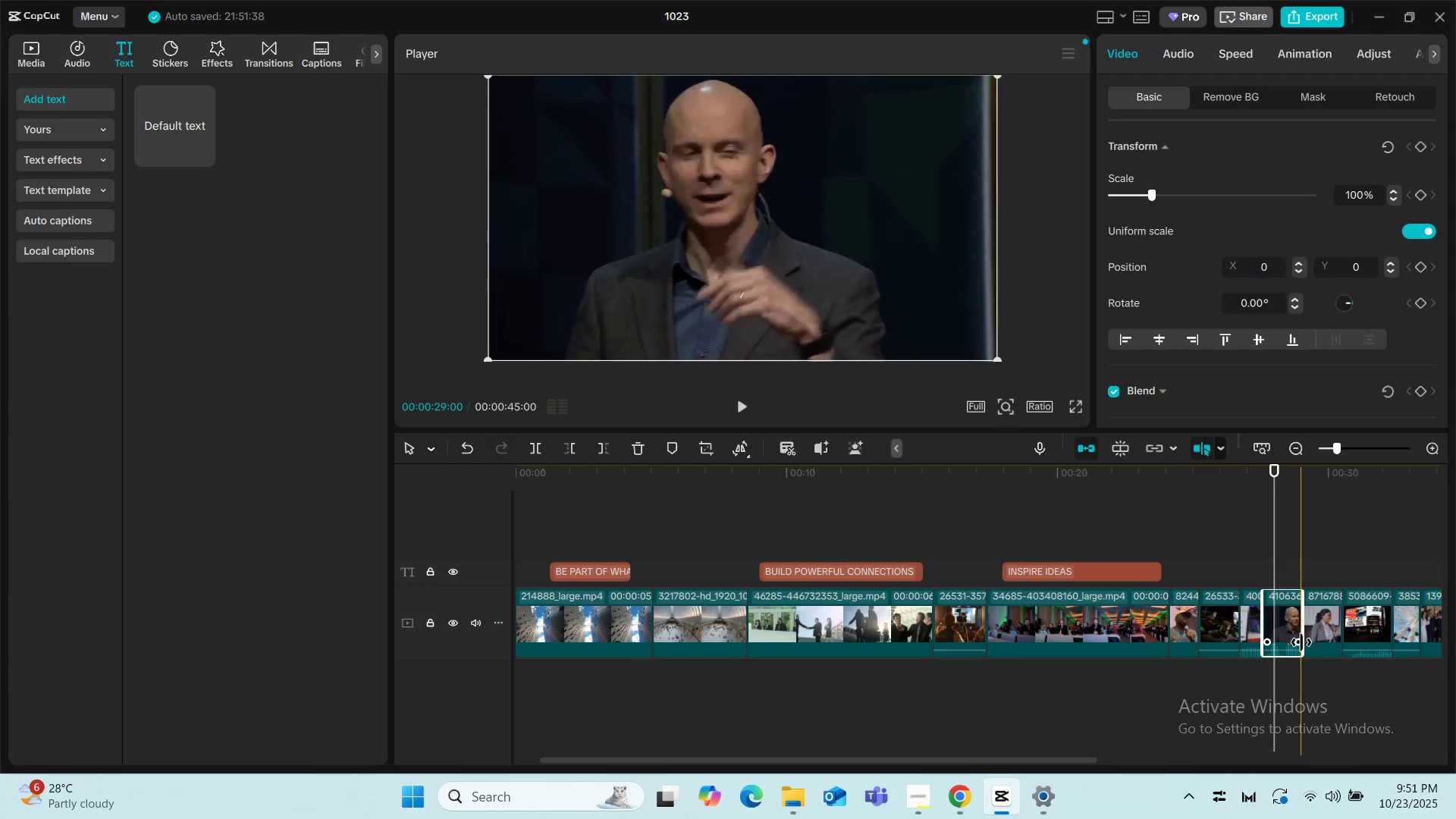 
left_click([1433, 444])
 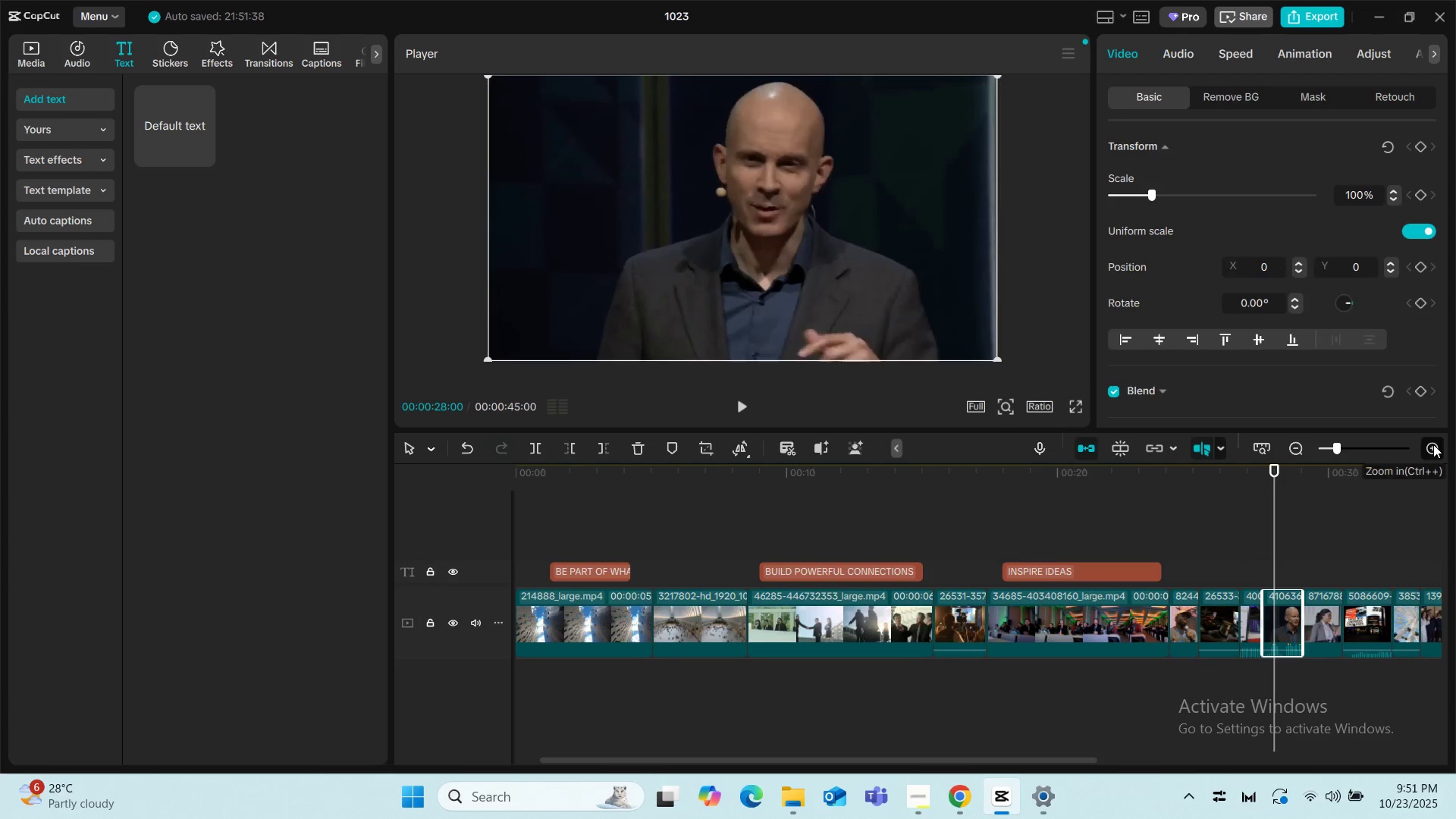 
left_click([1433, 444])
 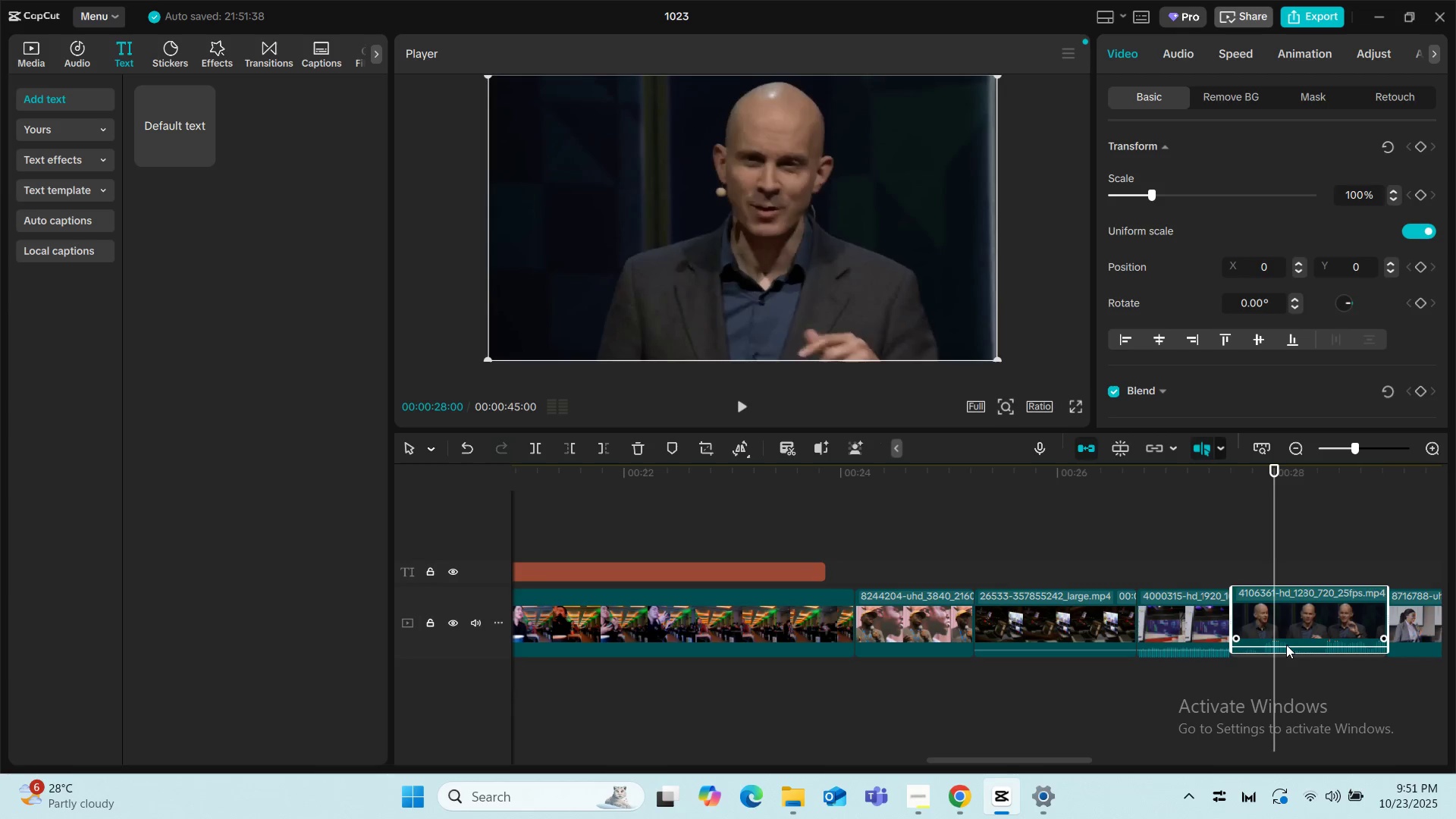 
left_click_drag(start_coordinate=[1294, 651], to_coordinate=[1294, 656])
 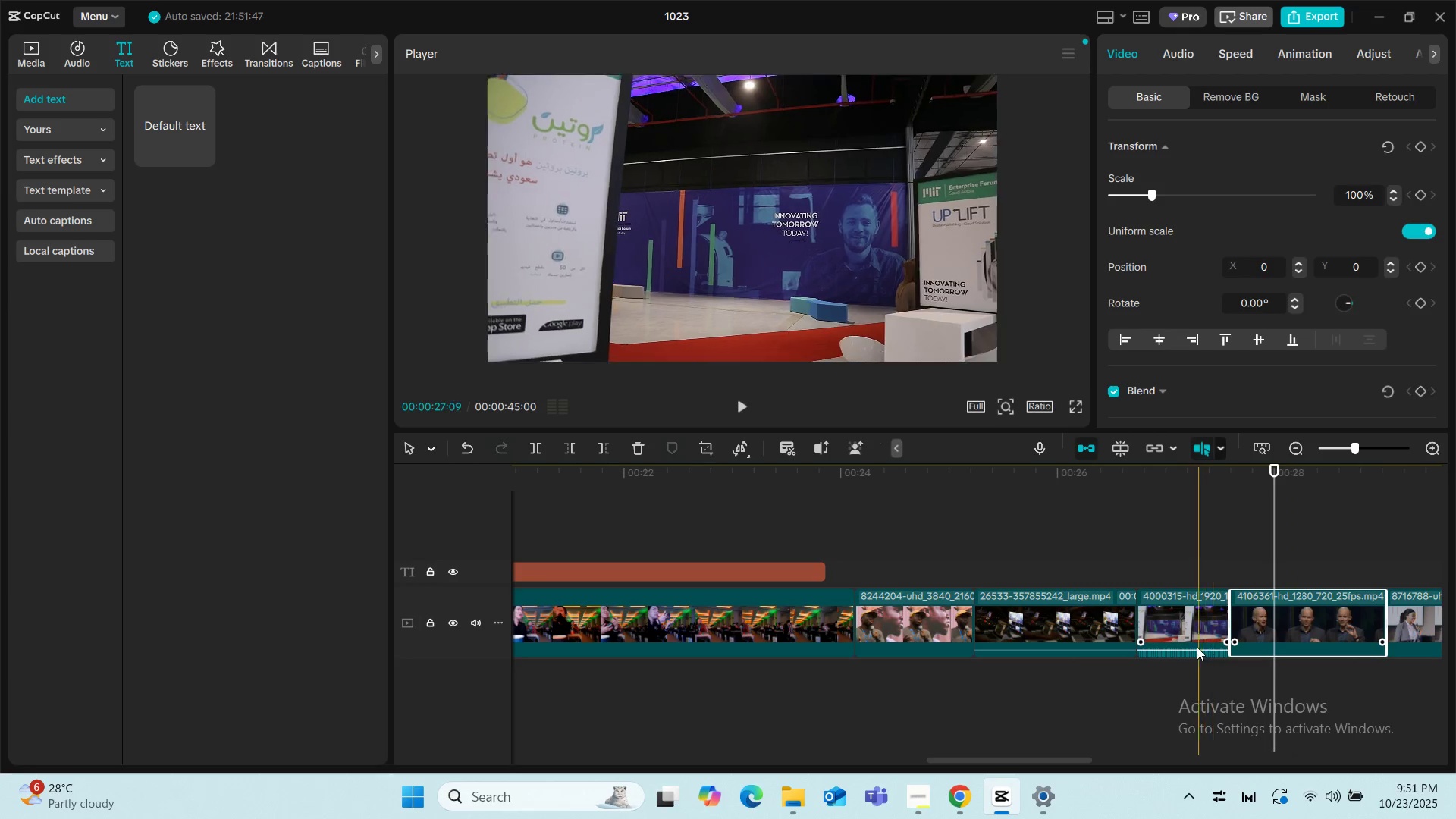 
left_click([1196, 647])
 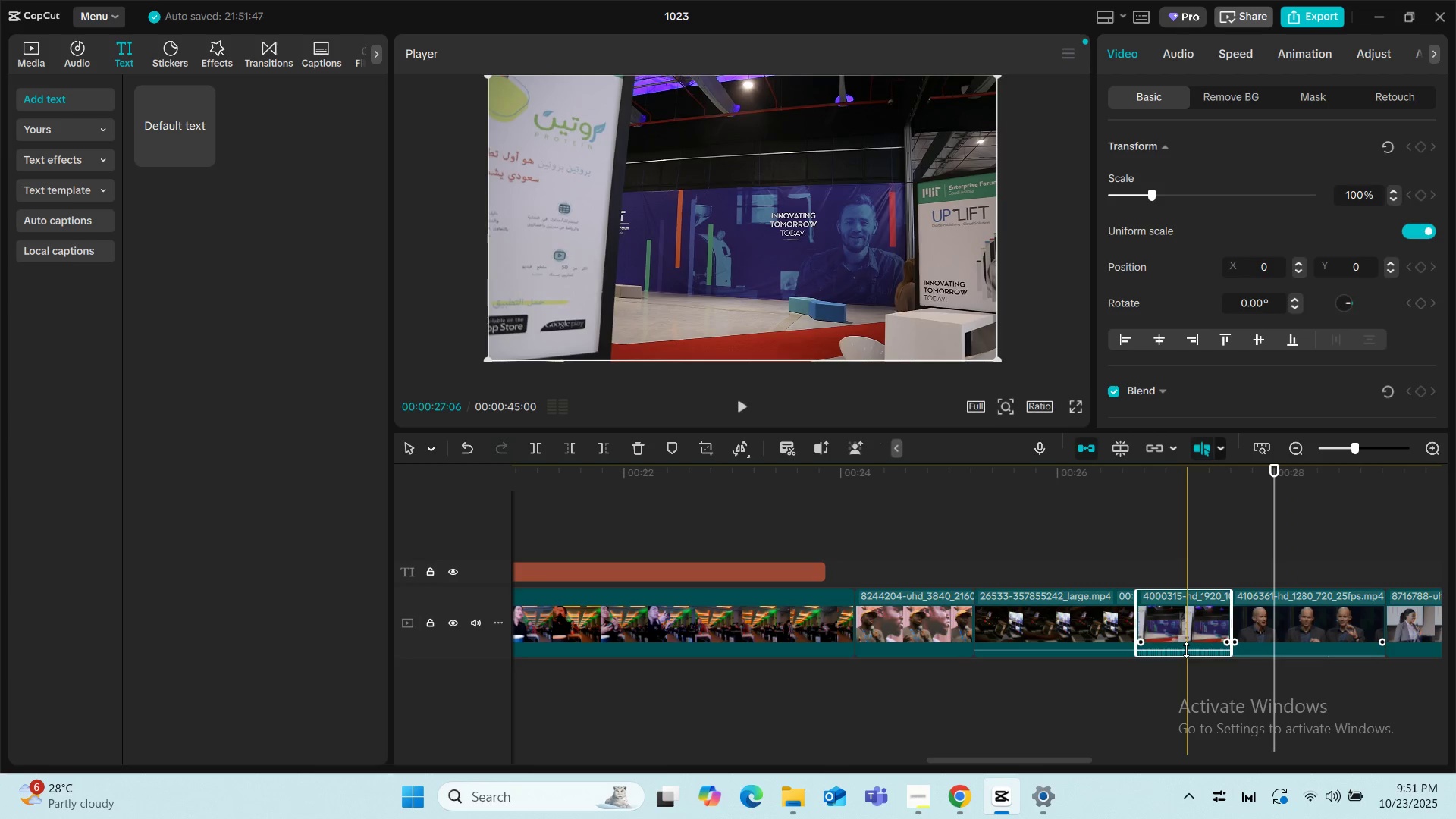 
left_click_drag(start_coordinate=[1186, 650], to_coordinate=[1185, 657])
 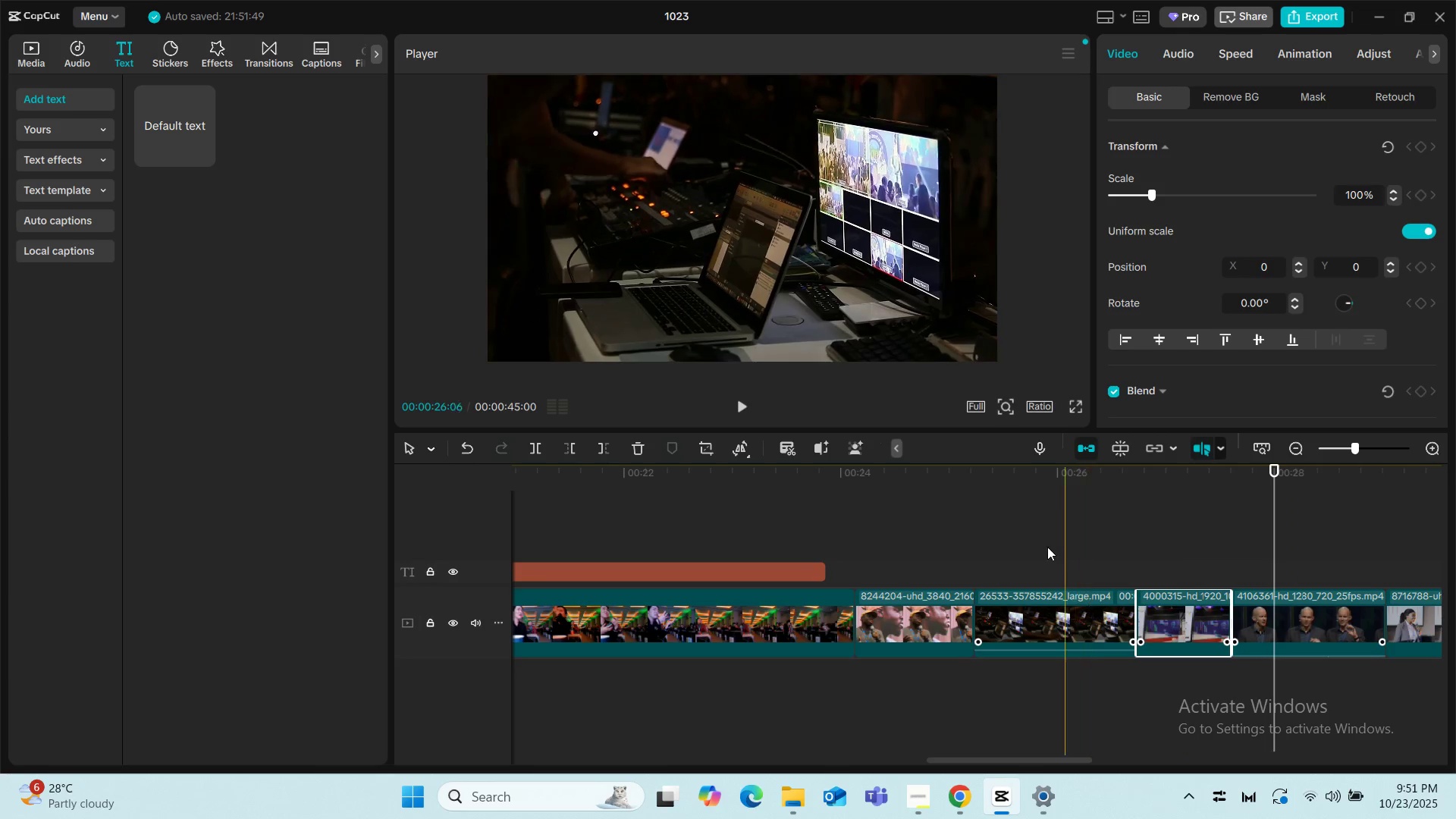 
left_click([1046, 543])
 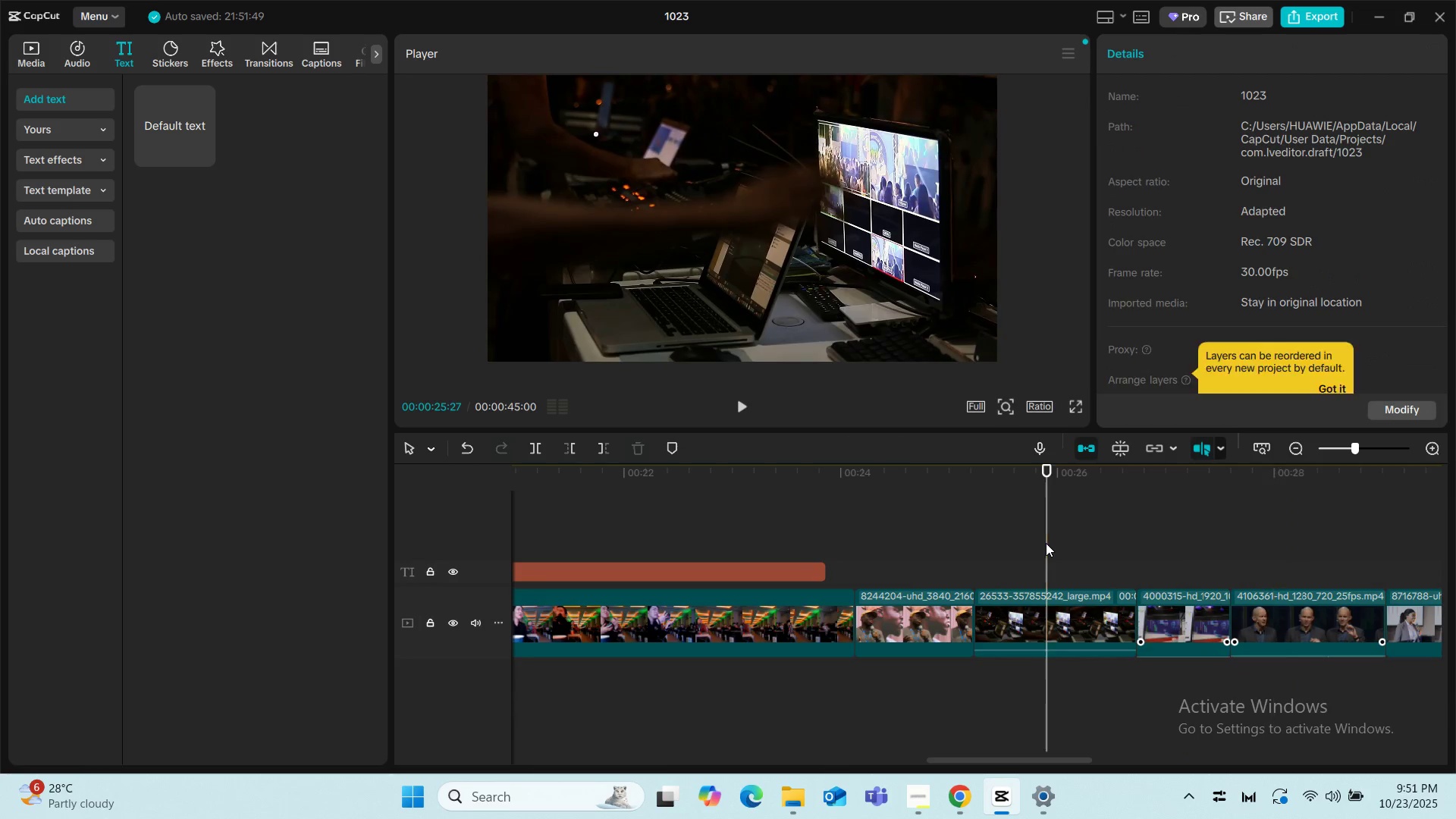 
key(Space)
 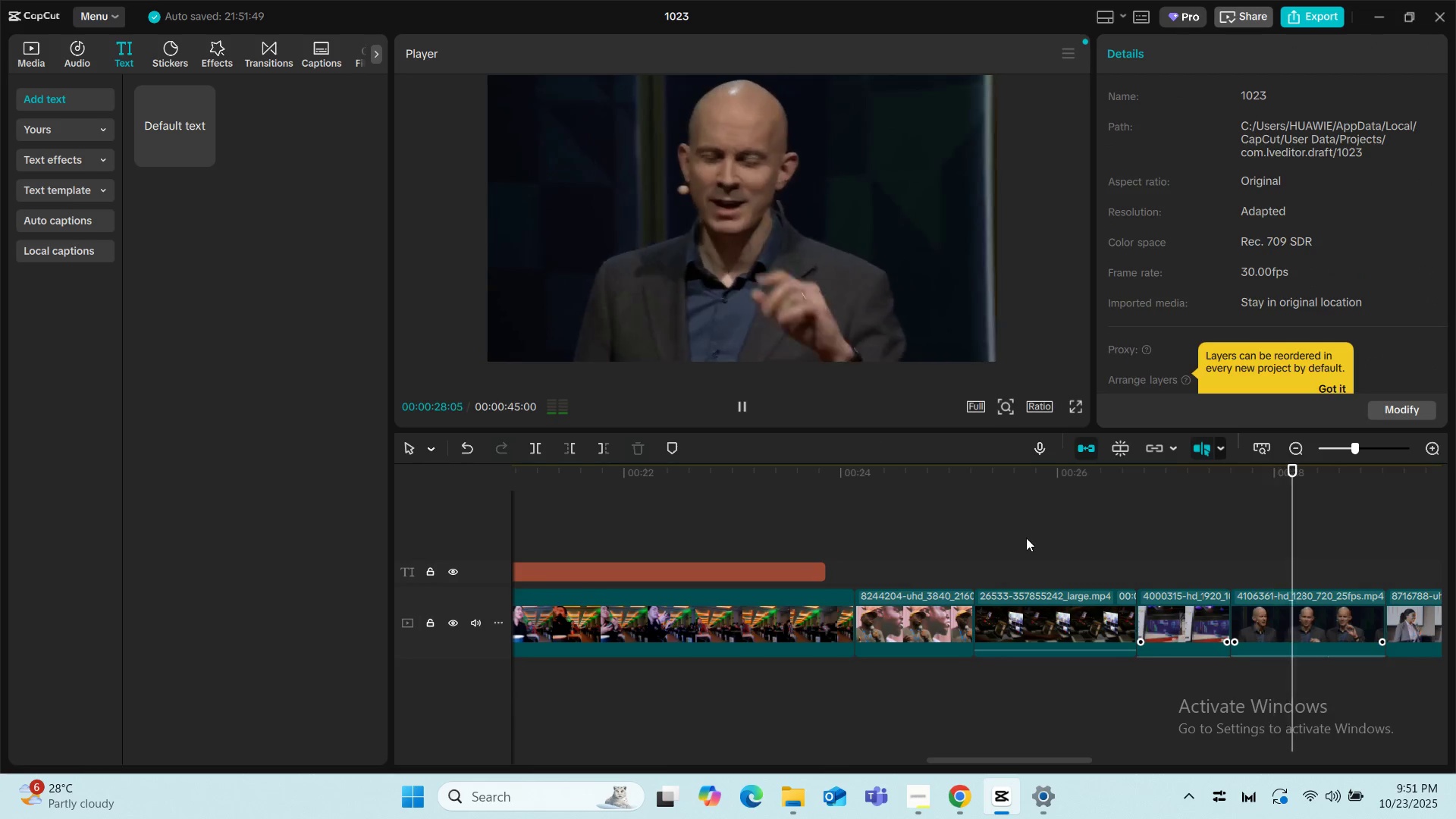 
key(Space)
 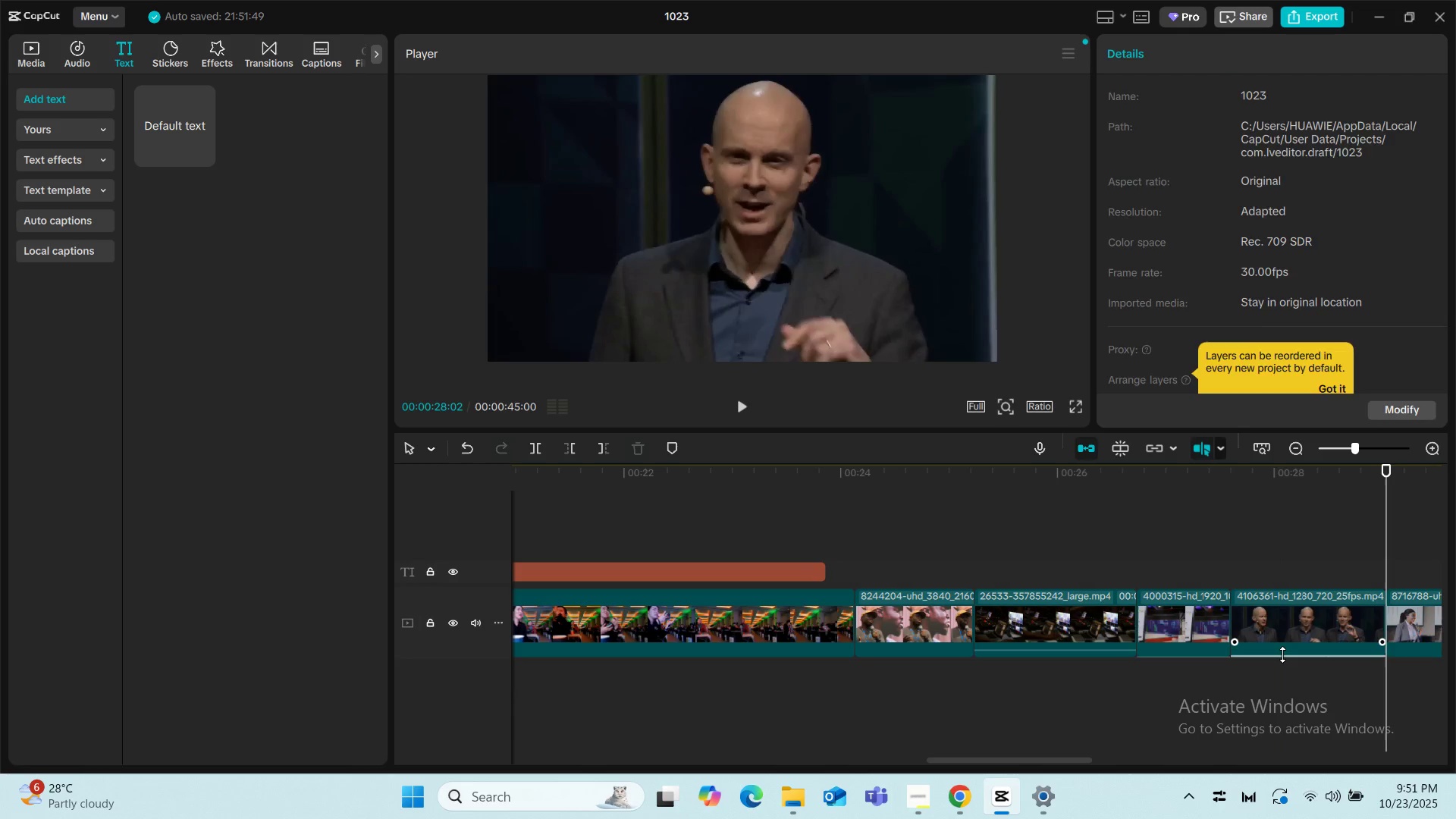 
left_click([1147, 551])
 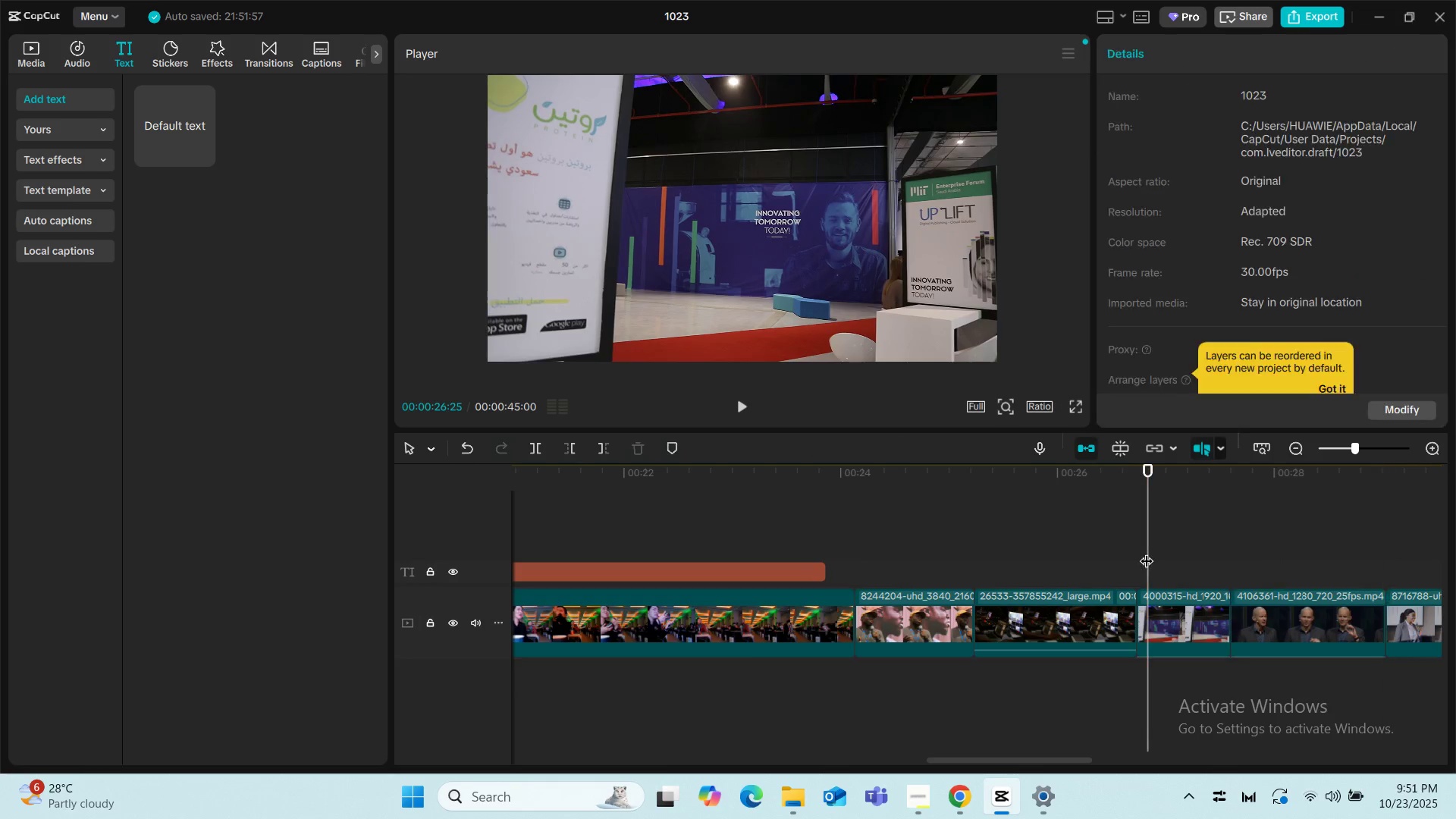 
key(Space)
 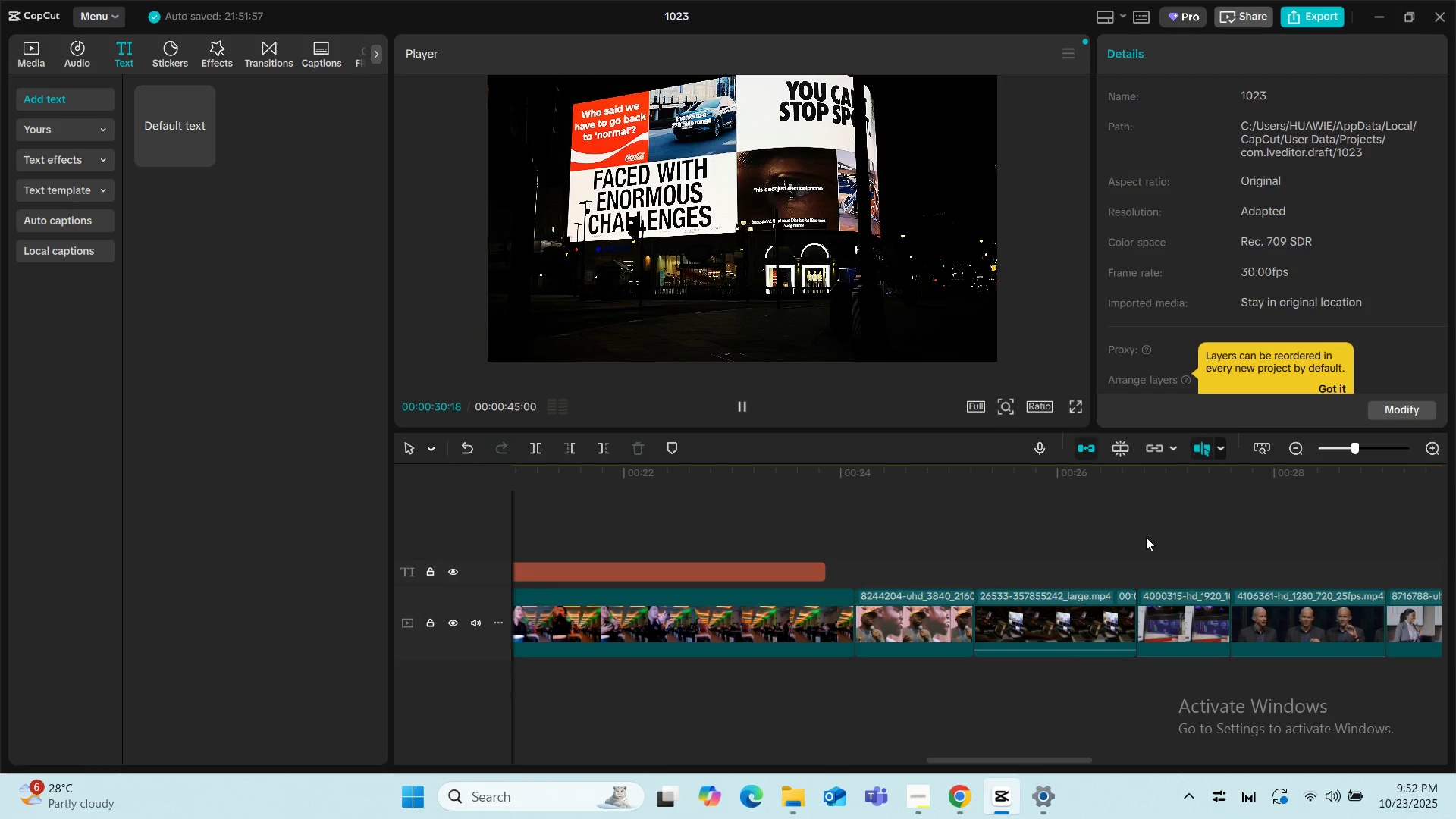 
wait(5.22)
 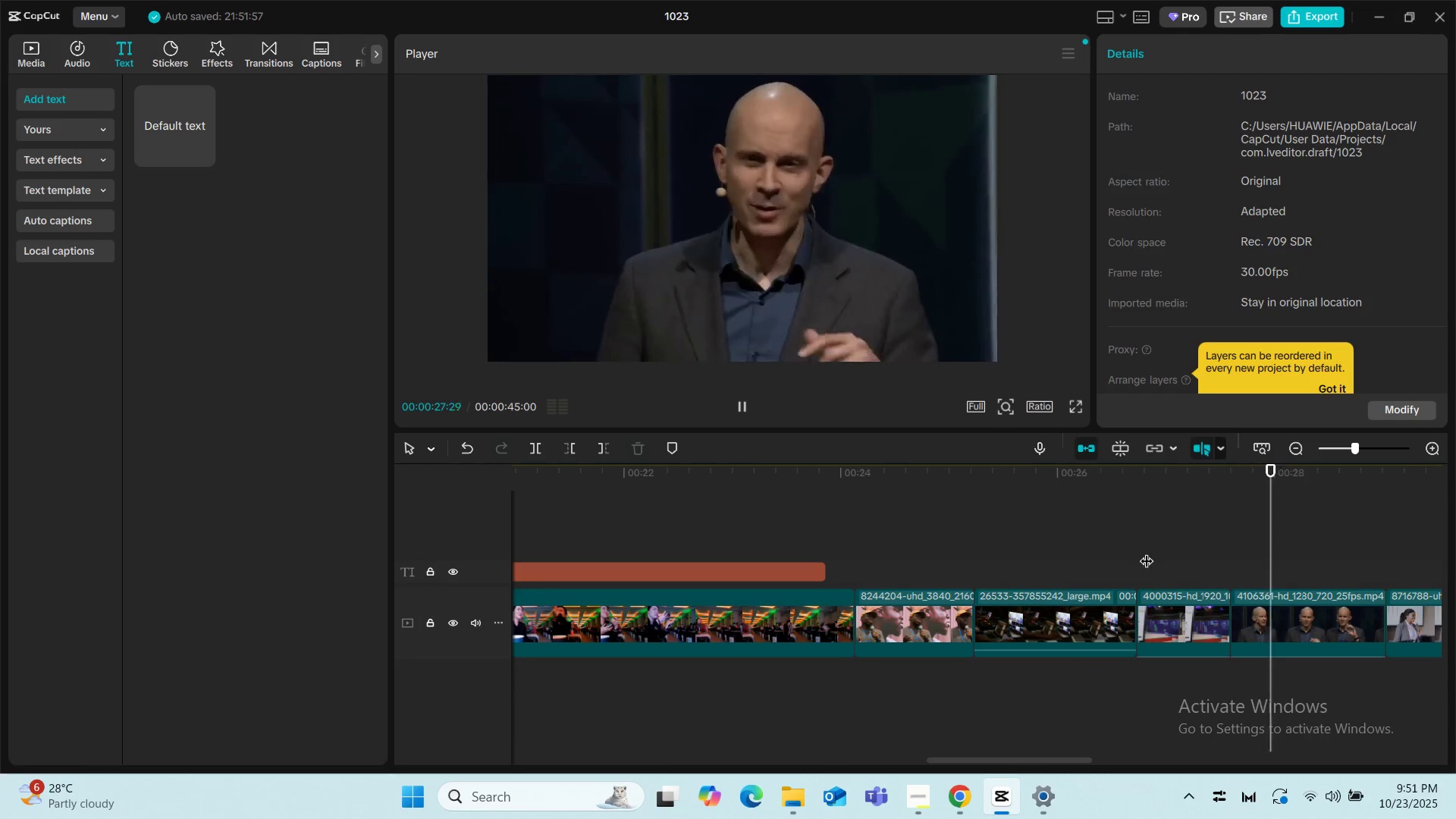 
key(Space)
 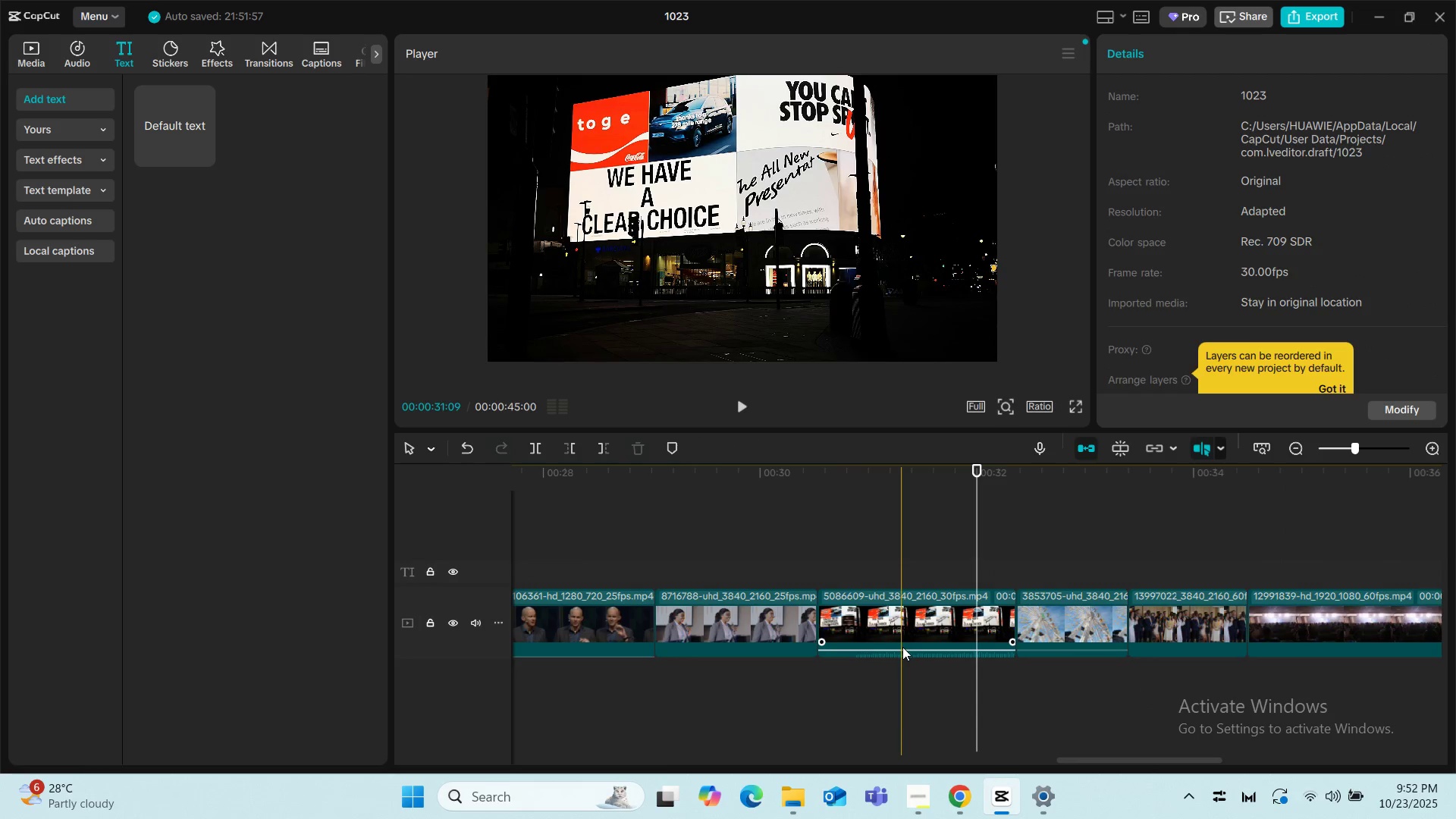 
left_click_drag(start_coordinate=[912, 650], to_coordinate=[912, 654])
 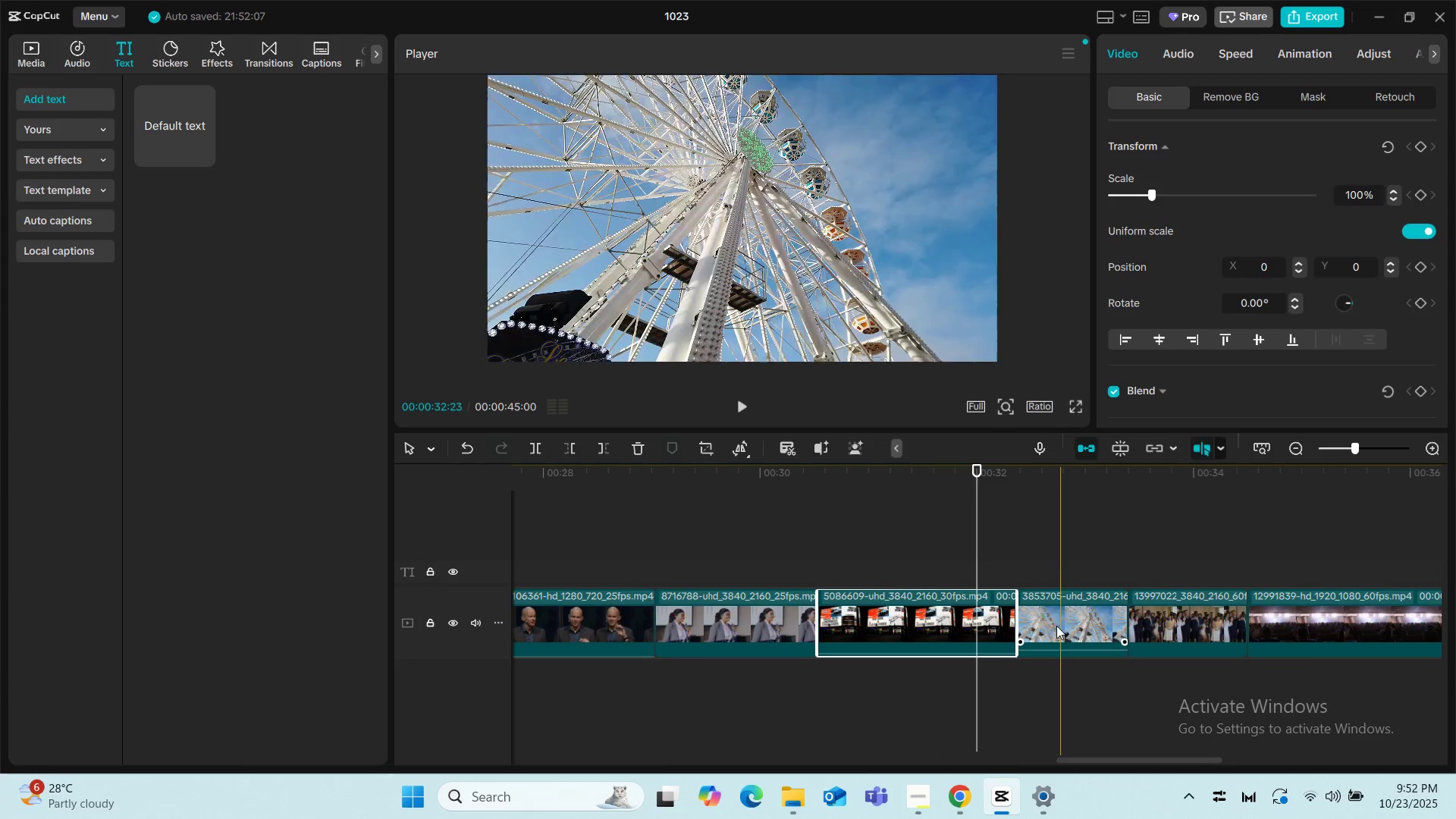 
left_click([1041, 625])
 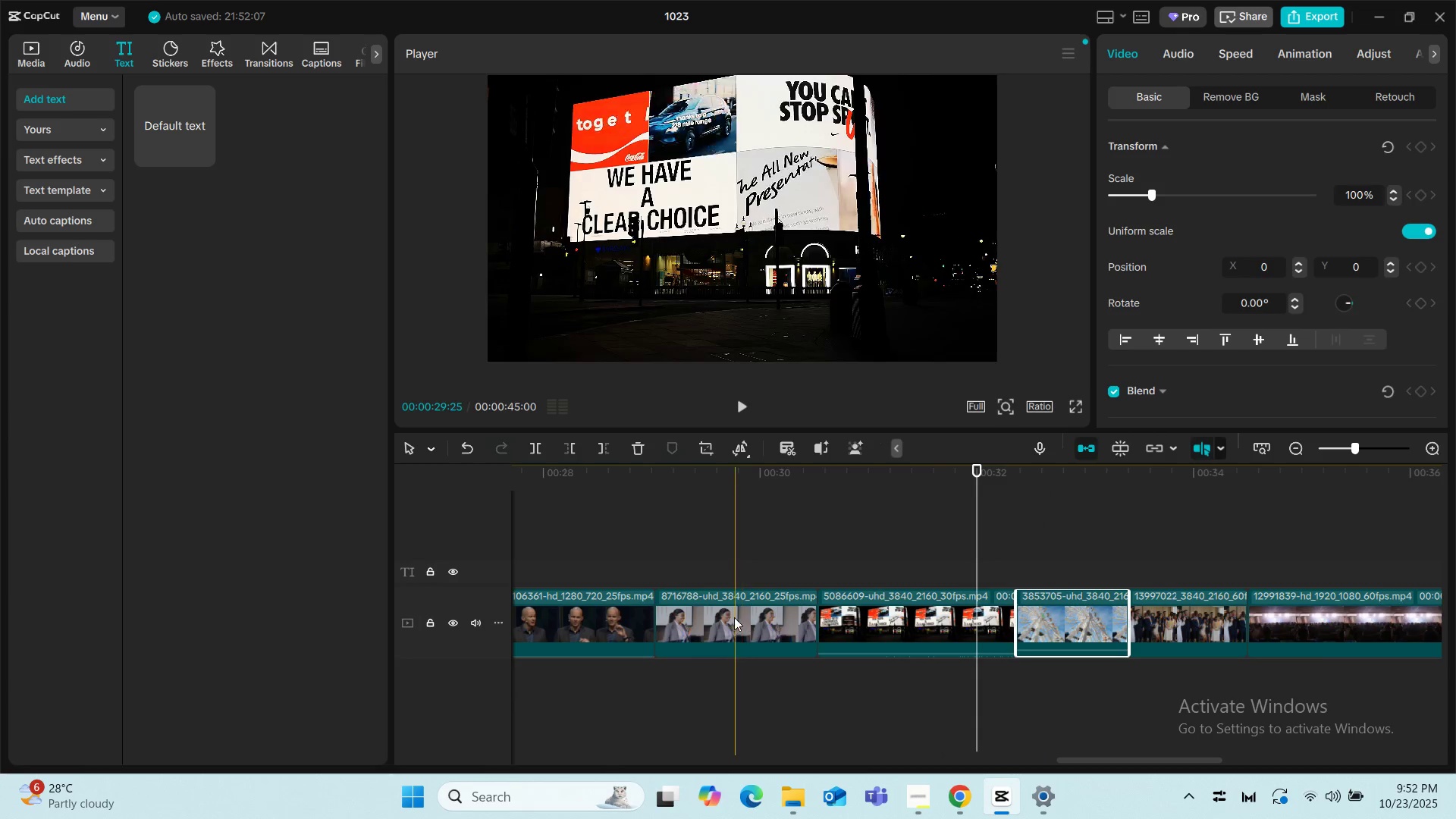 
left_click([574, 620])
 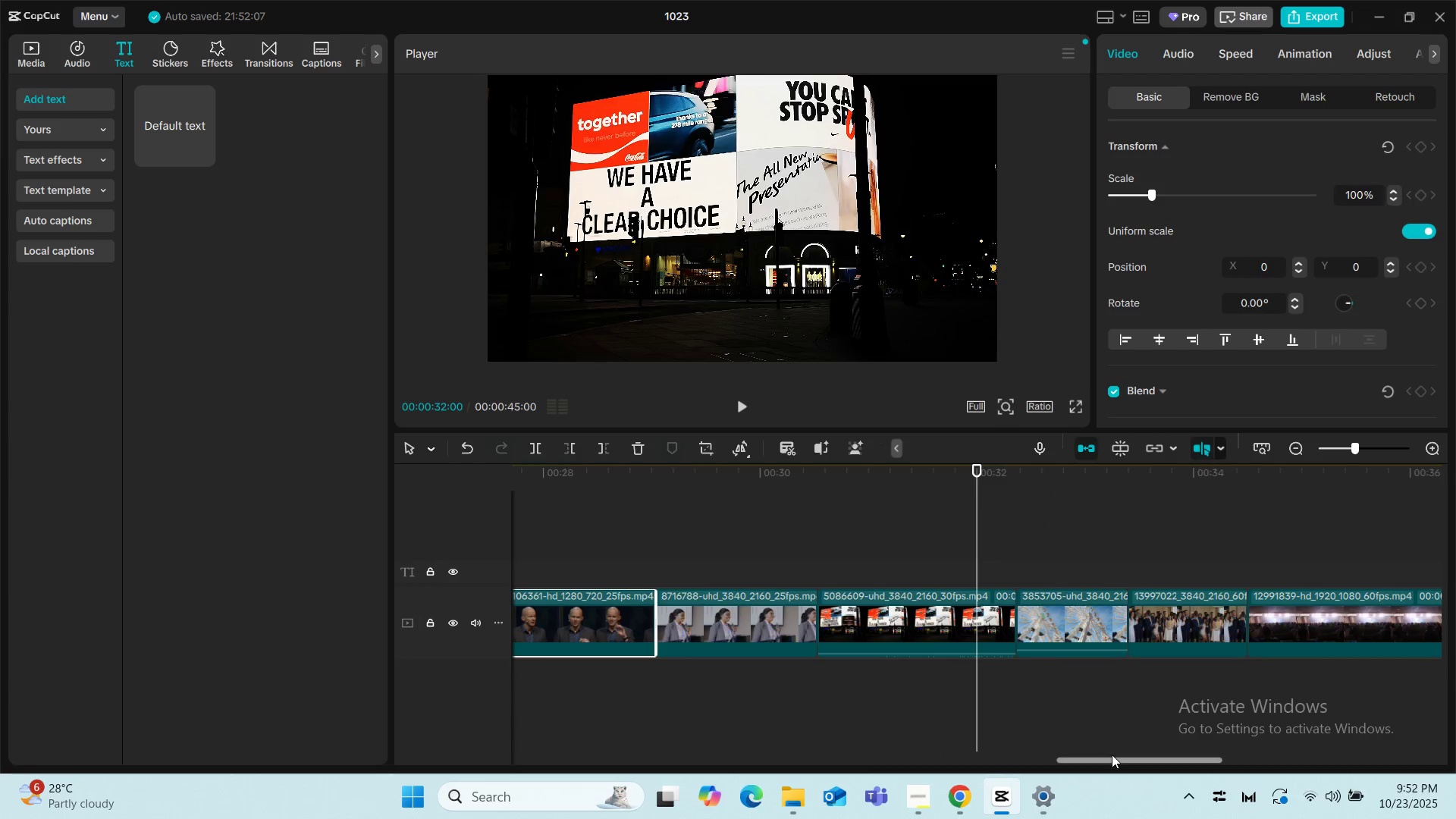 
left_click_drag(start_coordinate=[1112, 759], to_coordinate=[1025, 766])
 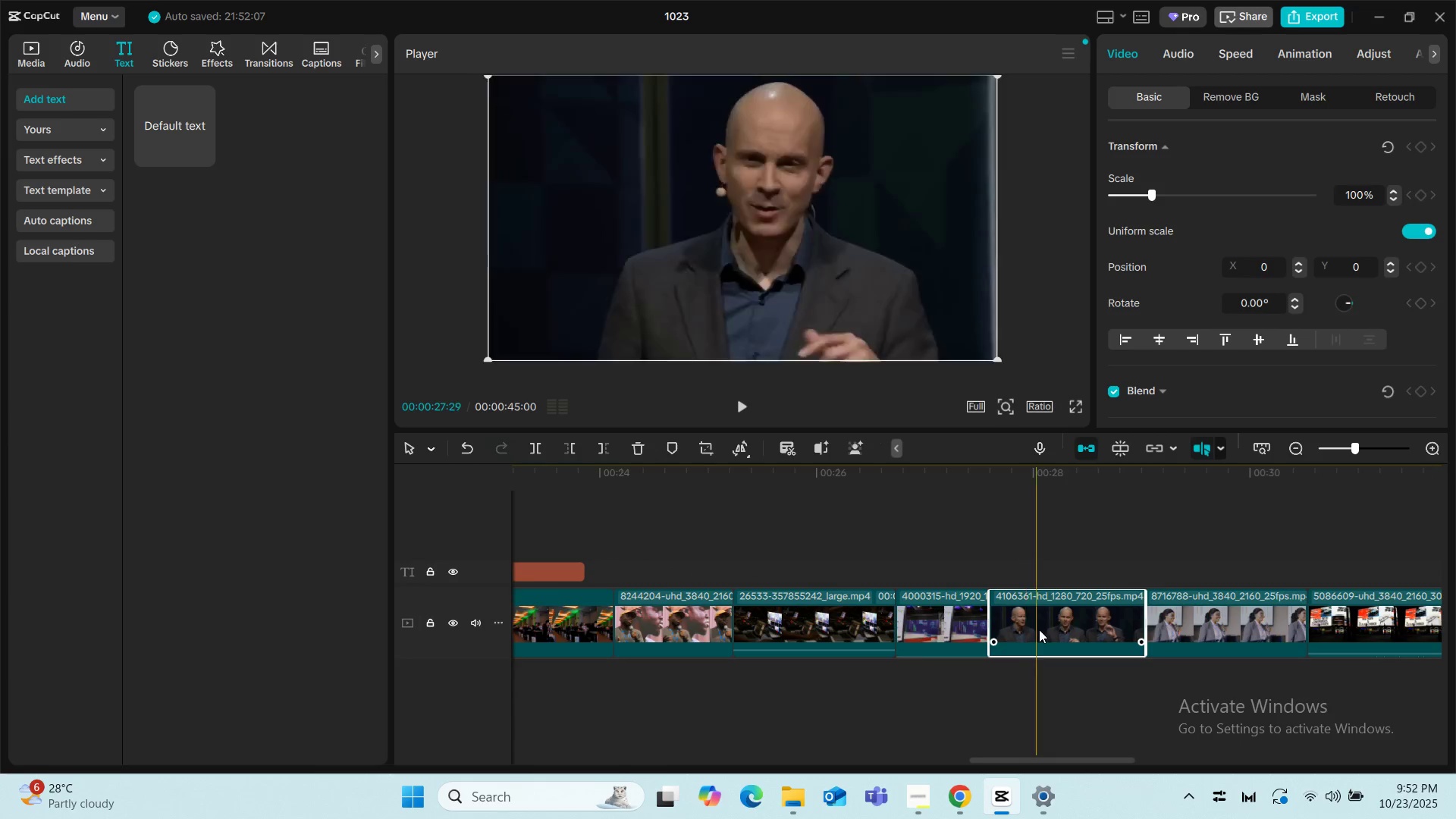 
left_click([1040, 629])
 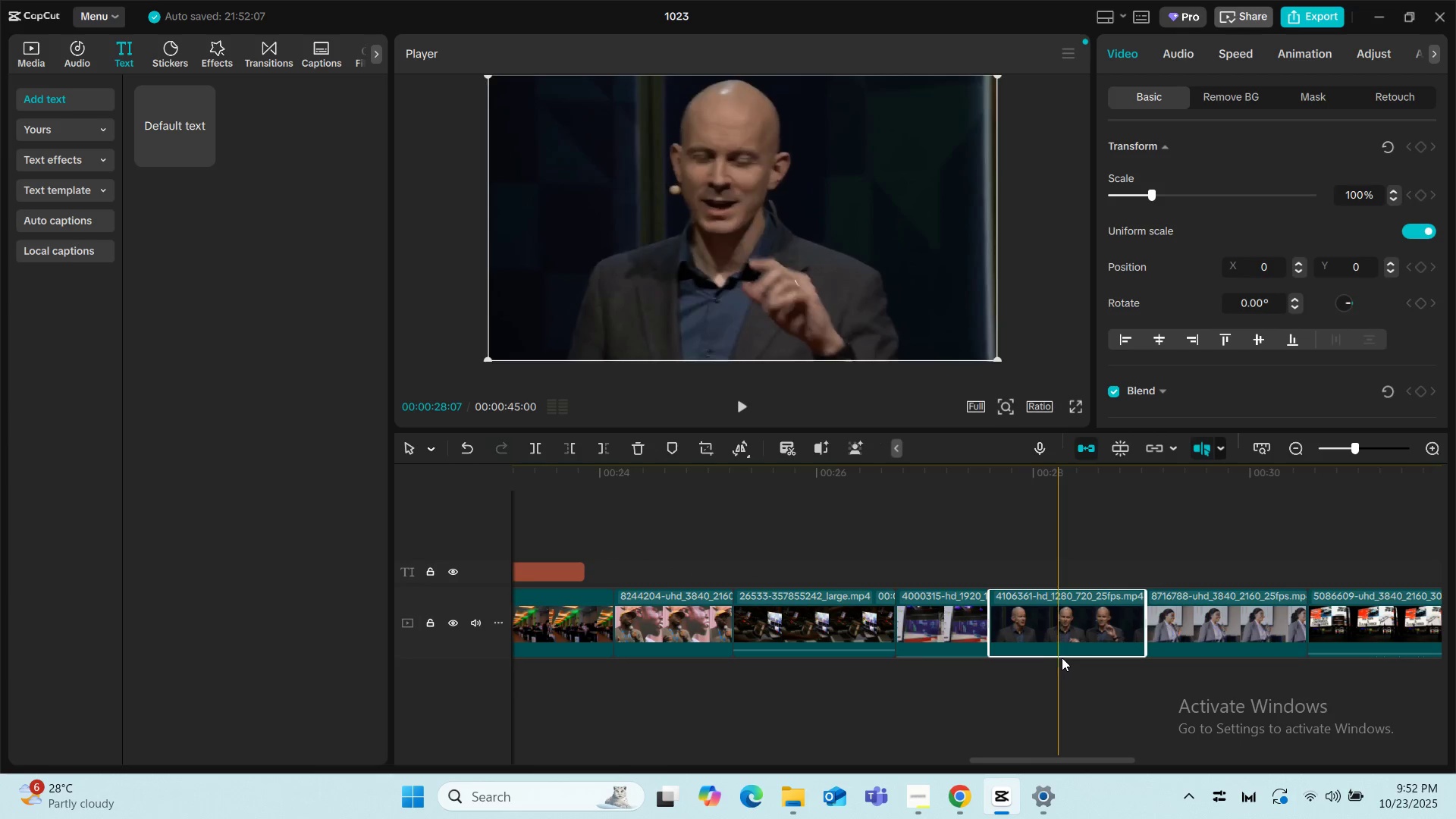 
left_click_drag(start_coordinate=[1062, 656], to_coordinate=[1065, 643])
 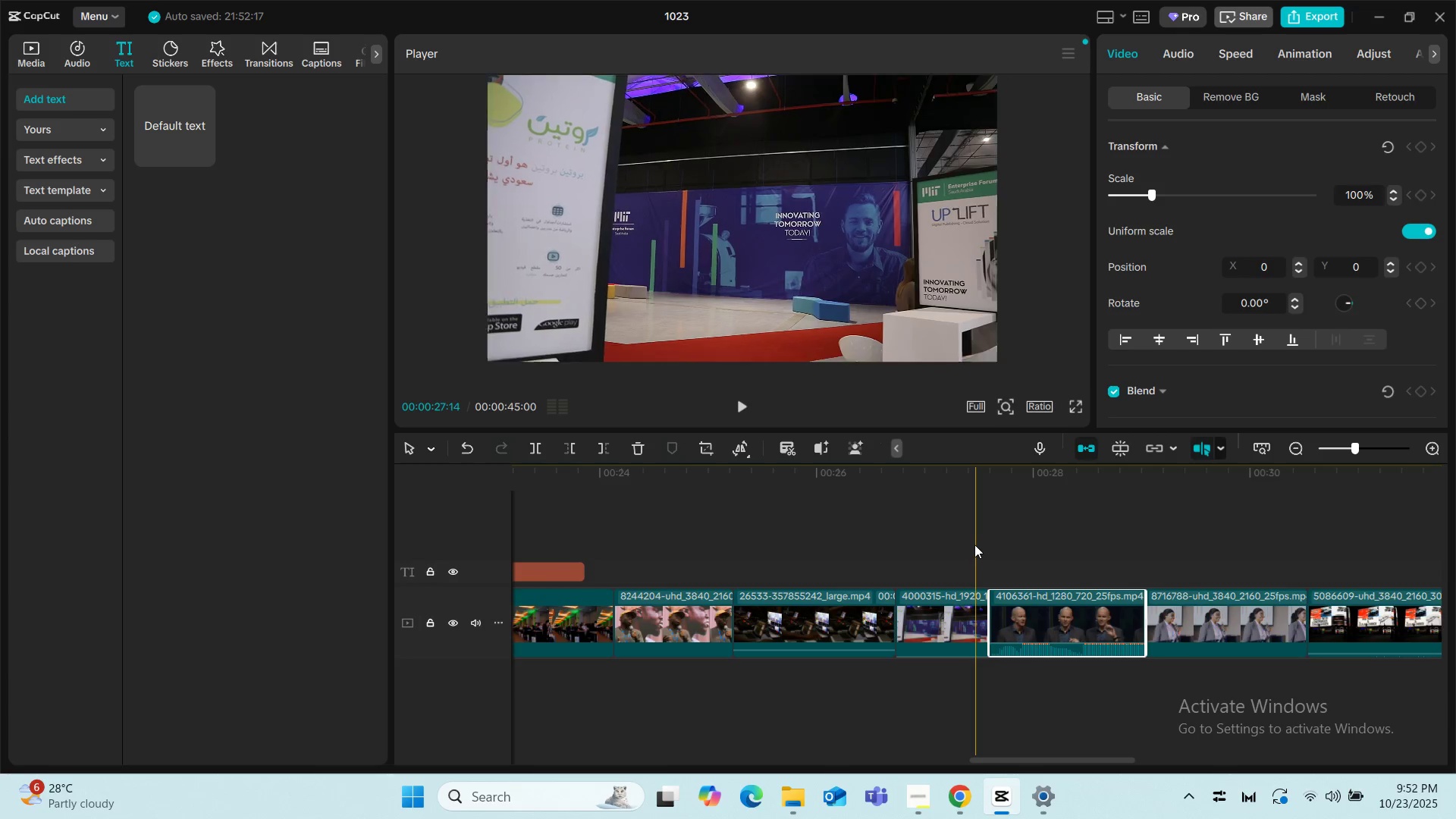 
left_click([974, 544])
 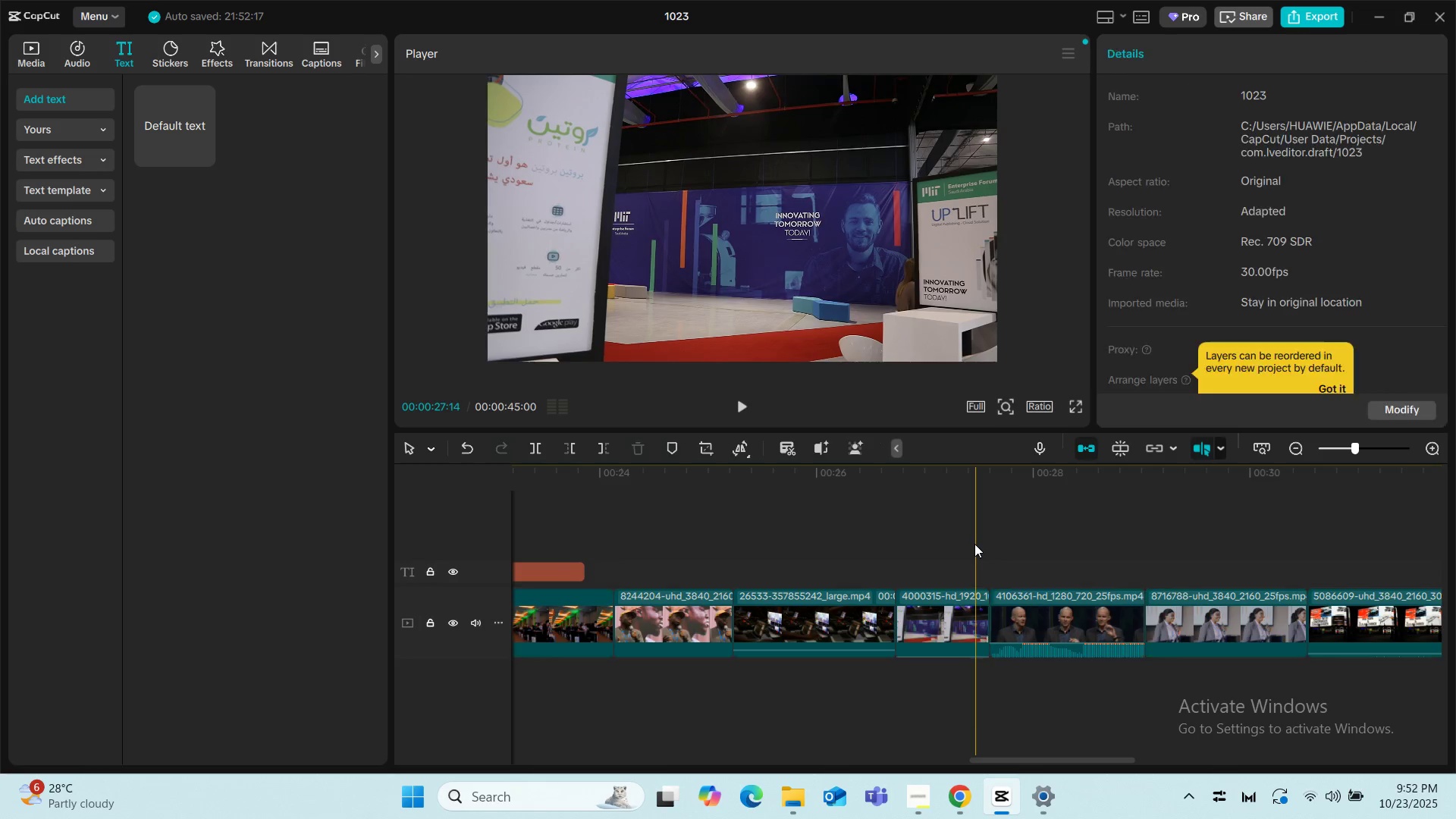 
key(Space)
 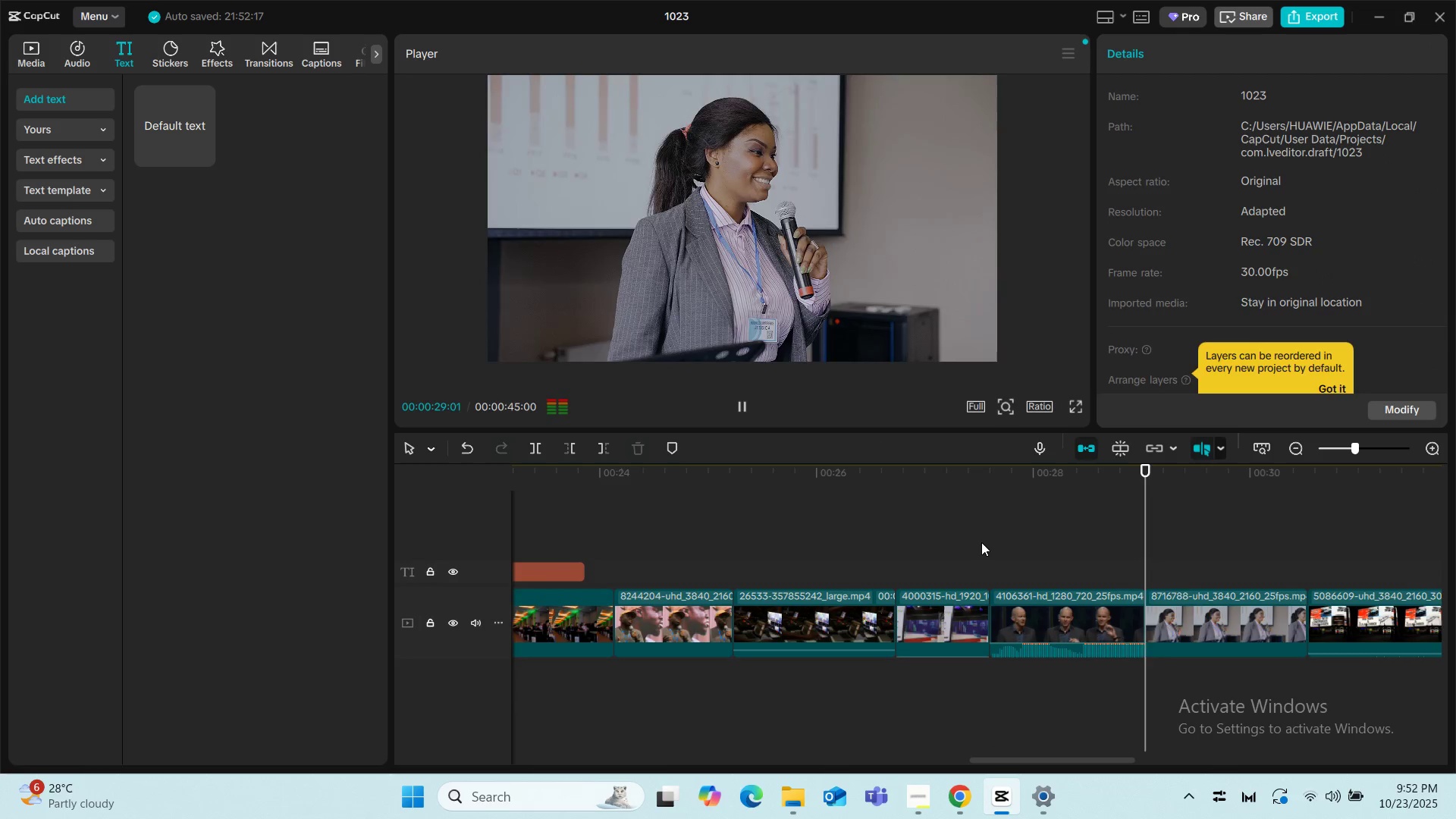 
key(Space)
 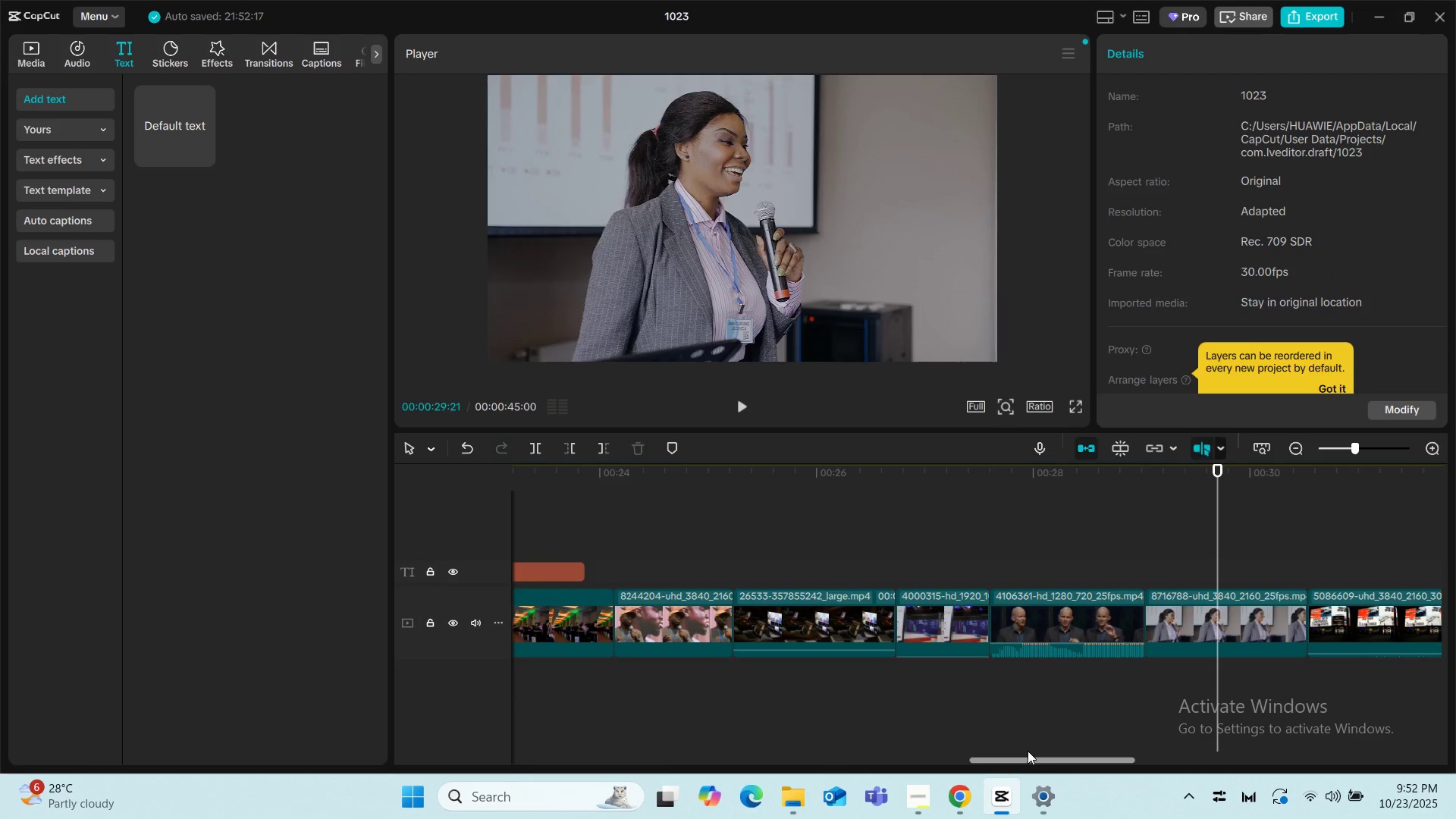 
left_click([1035, 627])
 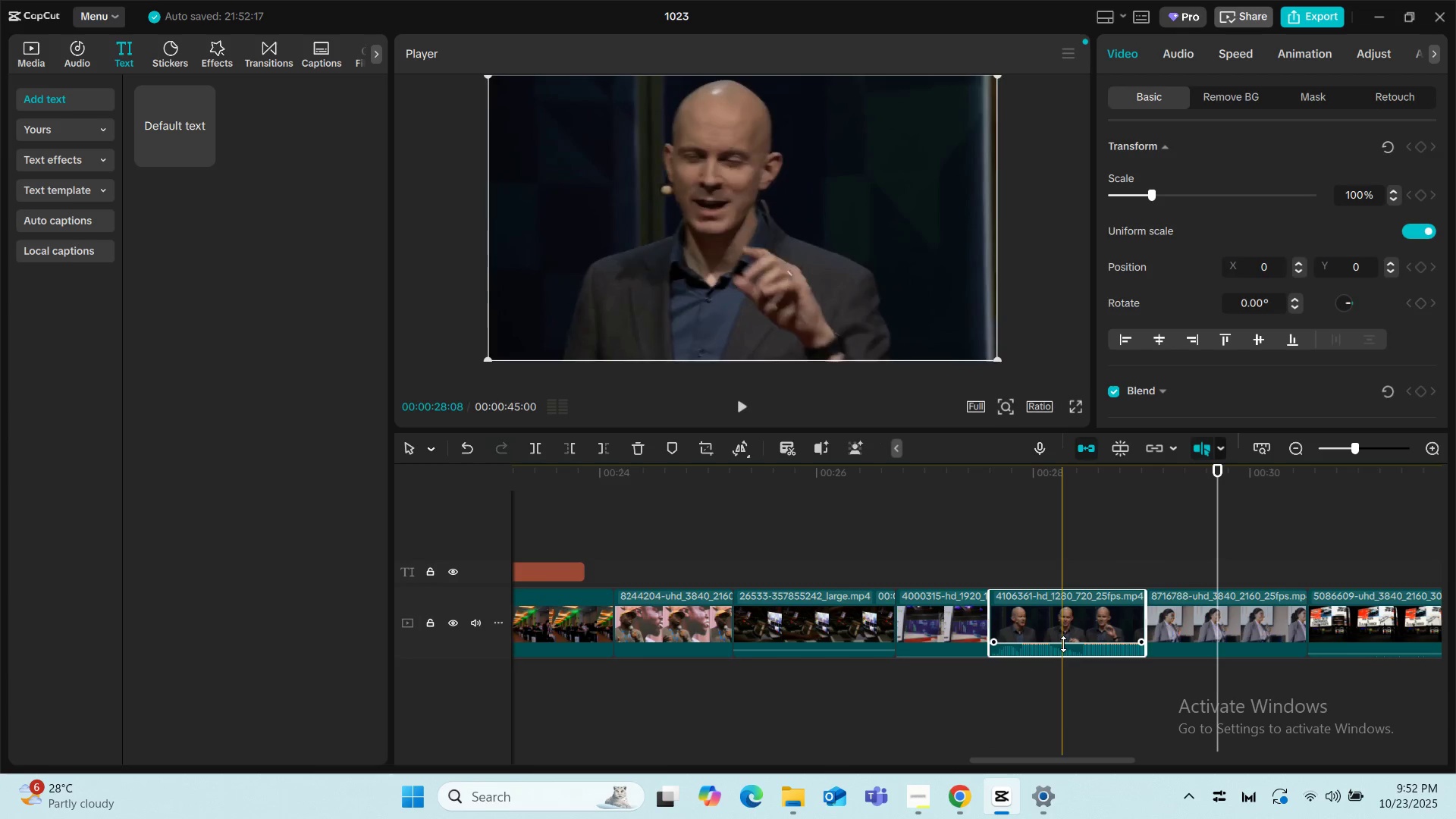 
left_click_drag(start_coordinate=[1063, 644], to_coordinate=[1063, 650])
 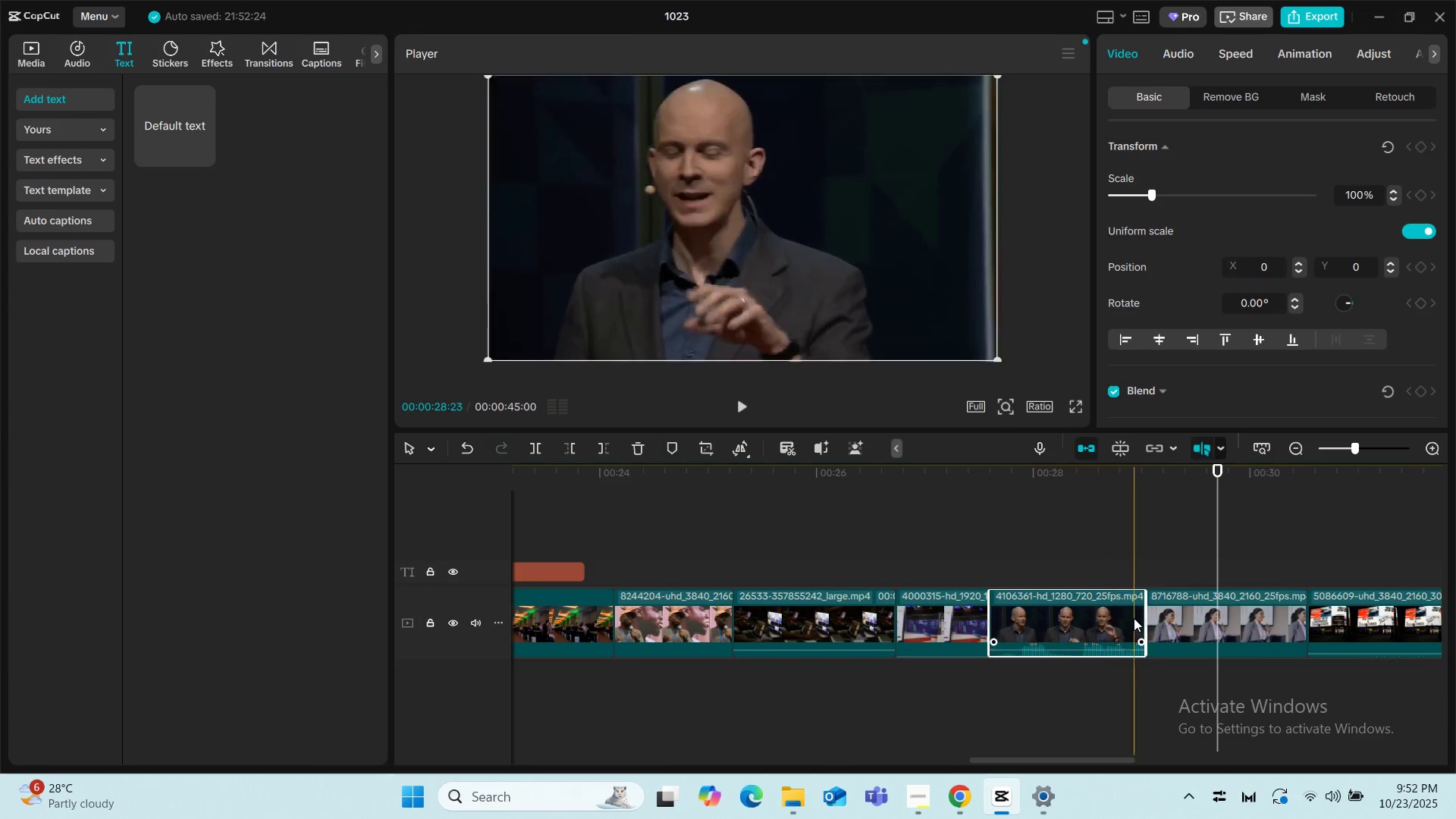 
left_click([1134, 618])
 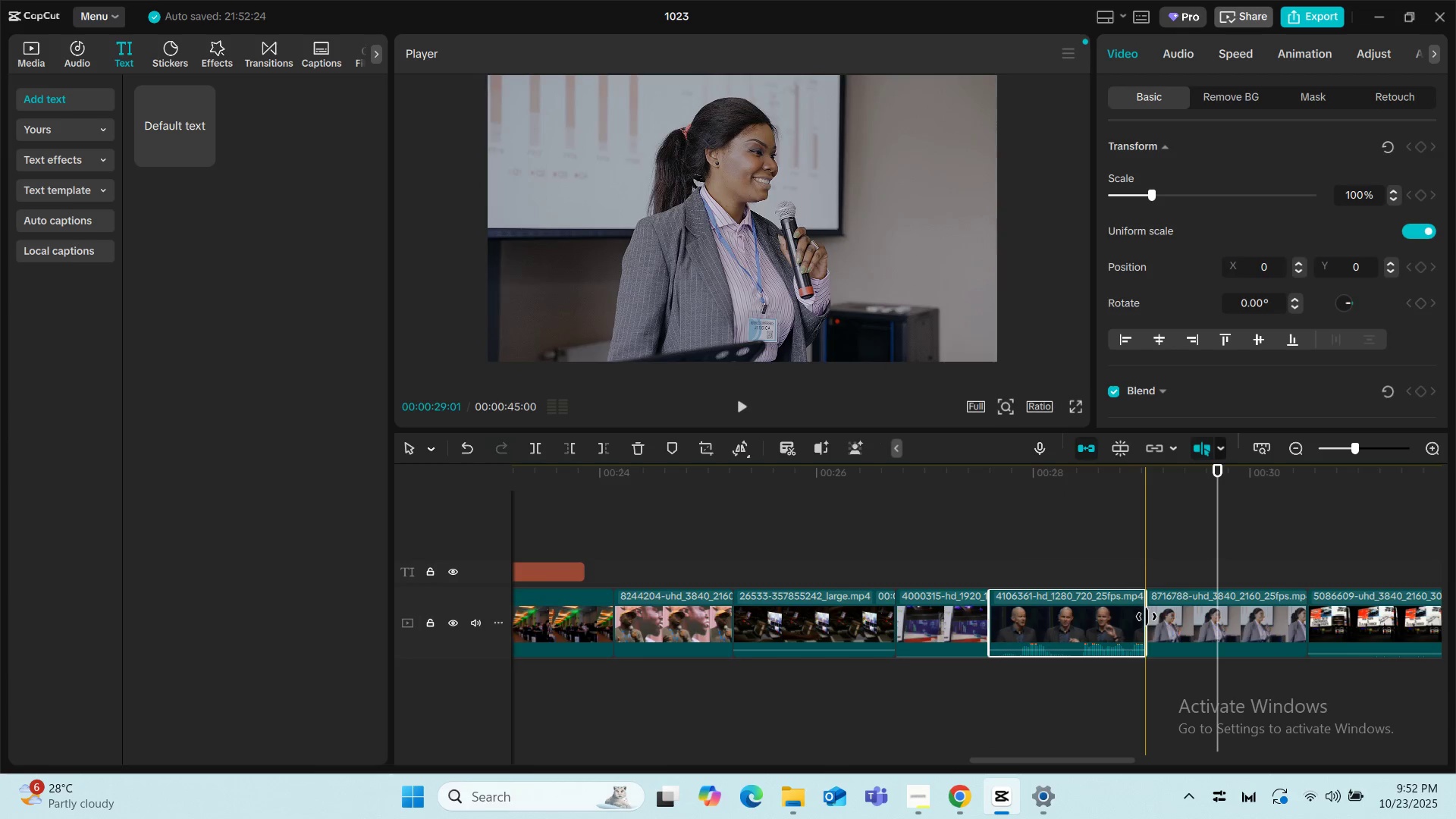 
left_click_drag(start_coordinate=[1147, 617], to_coordinate=[1184, 620])
 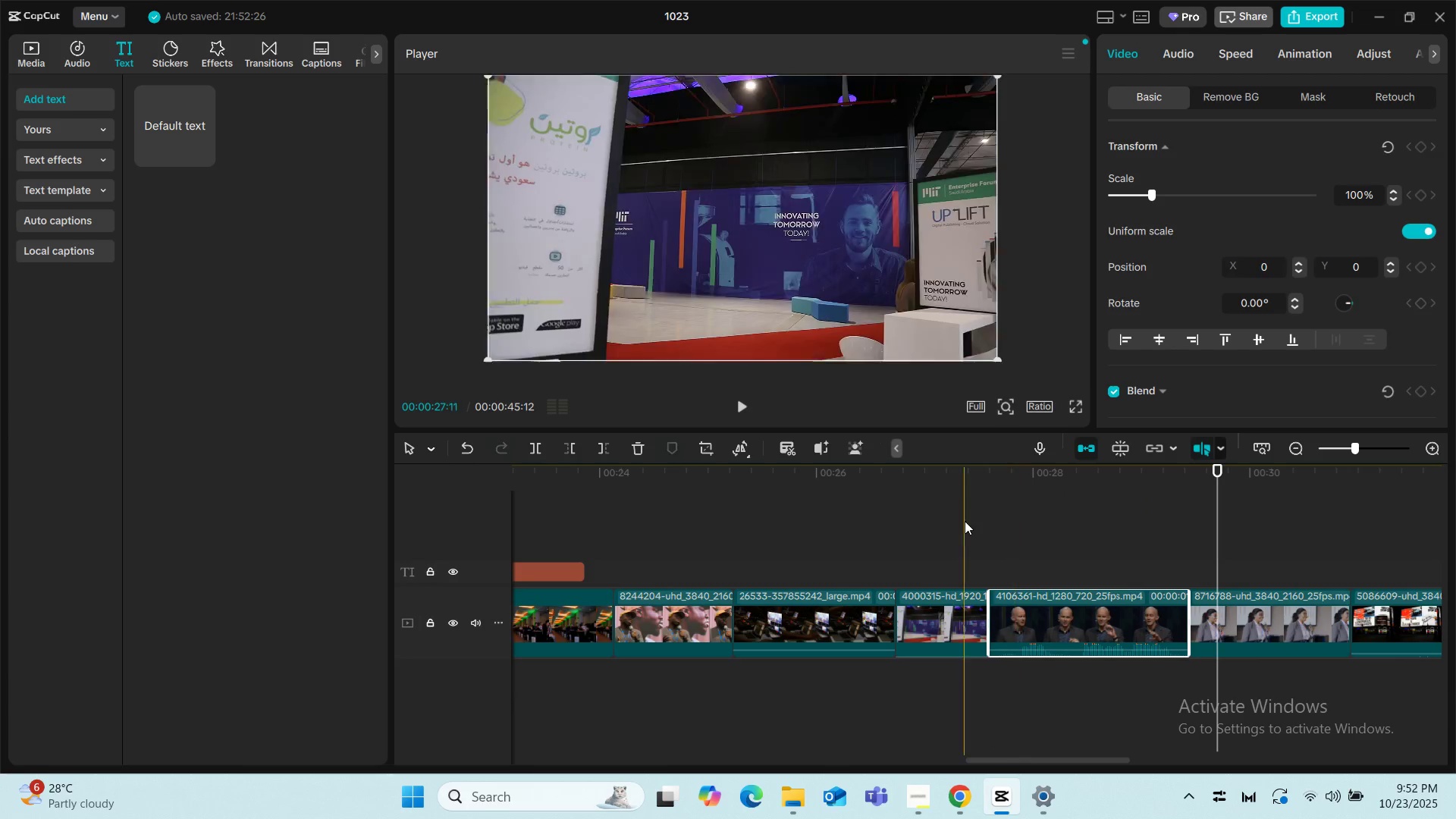 
left_click([948, 521])
 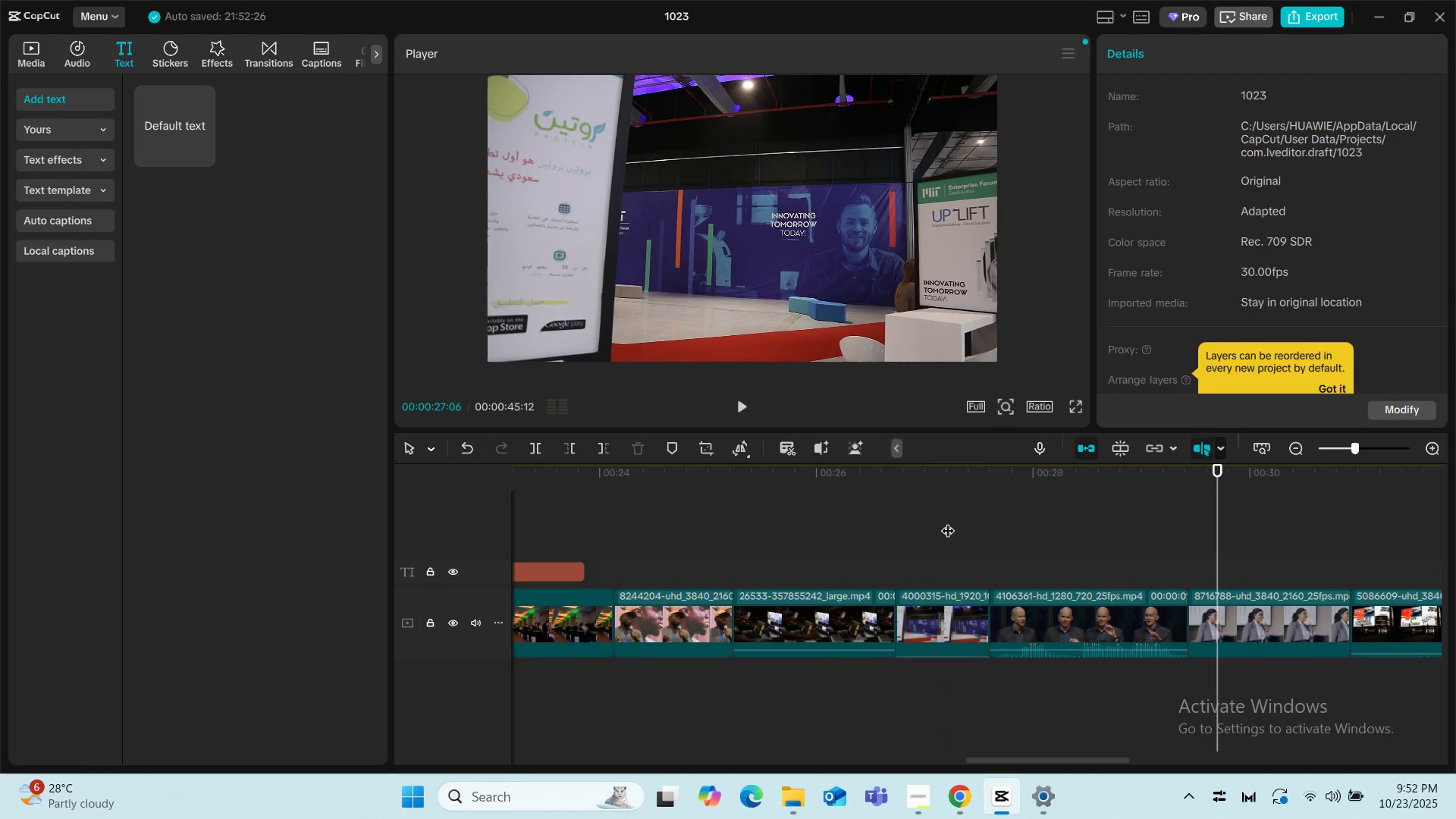 
key(Space)
 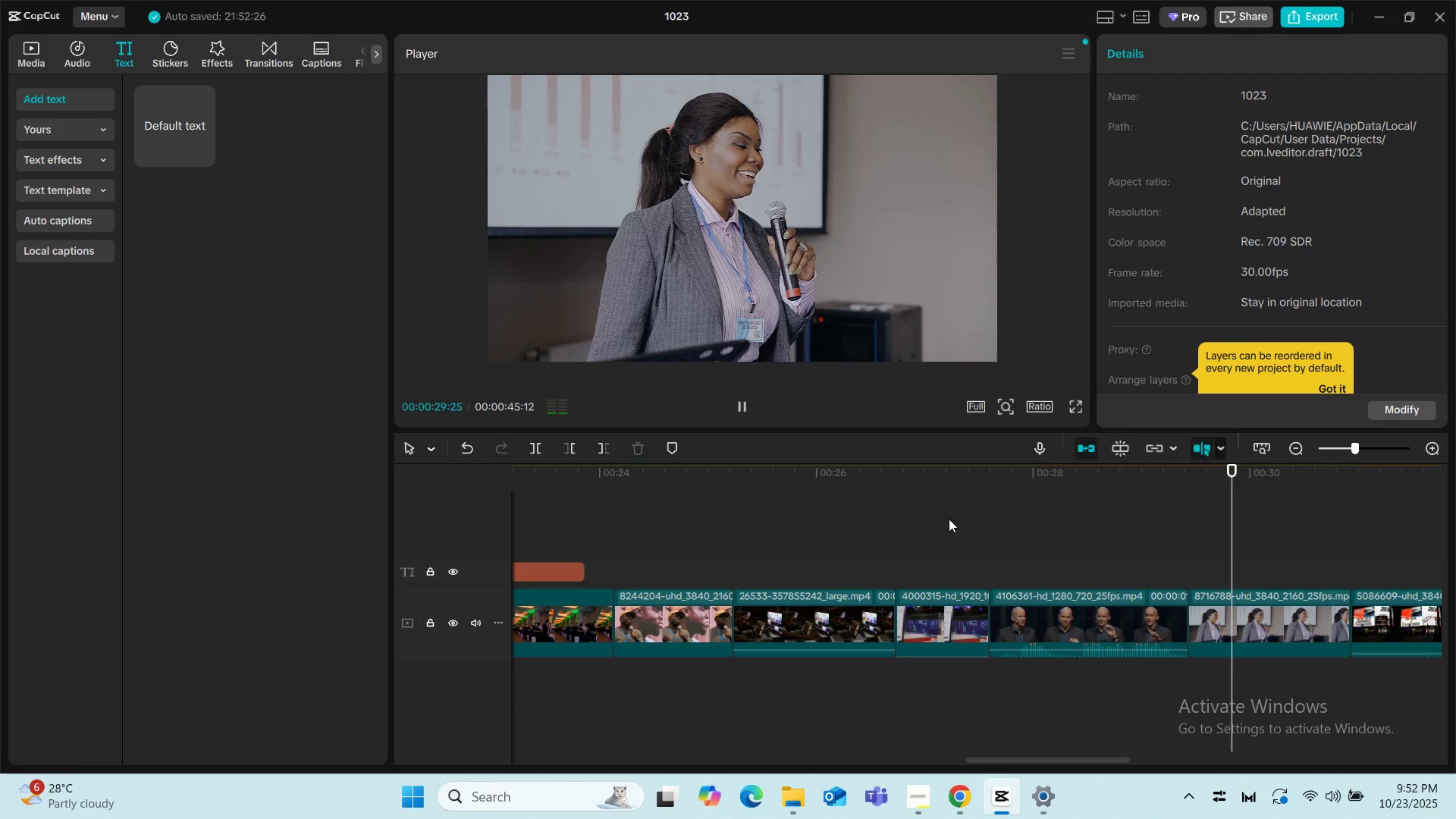 
key(Space)
 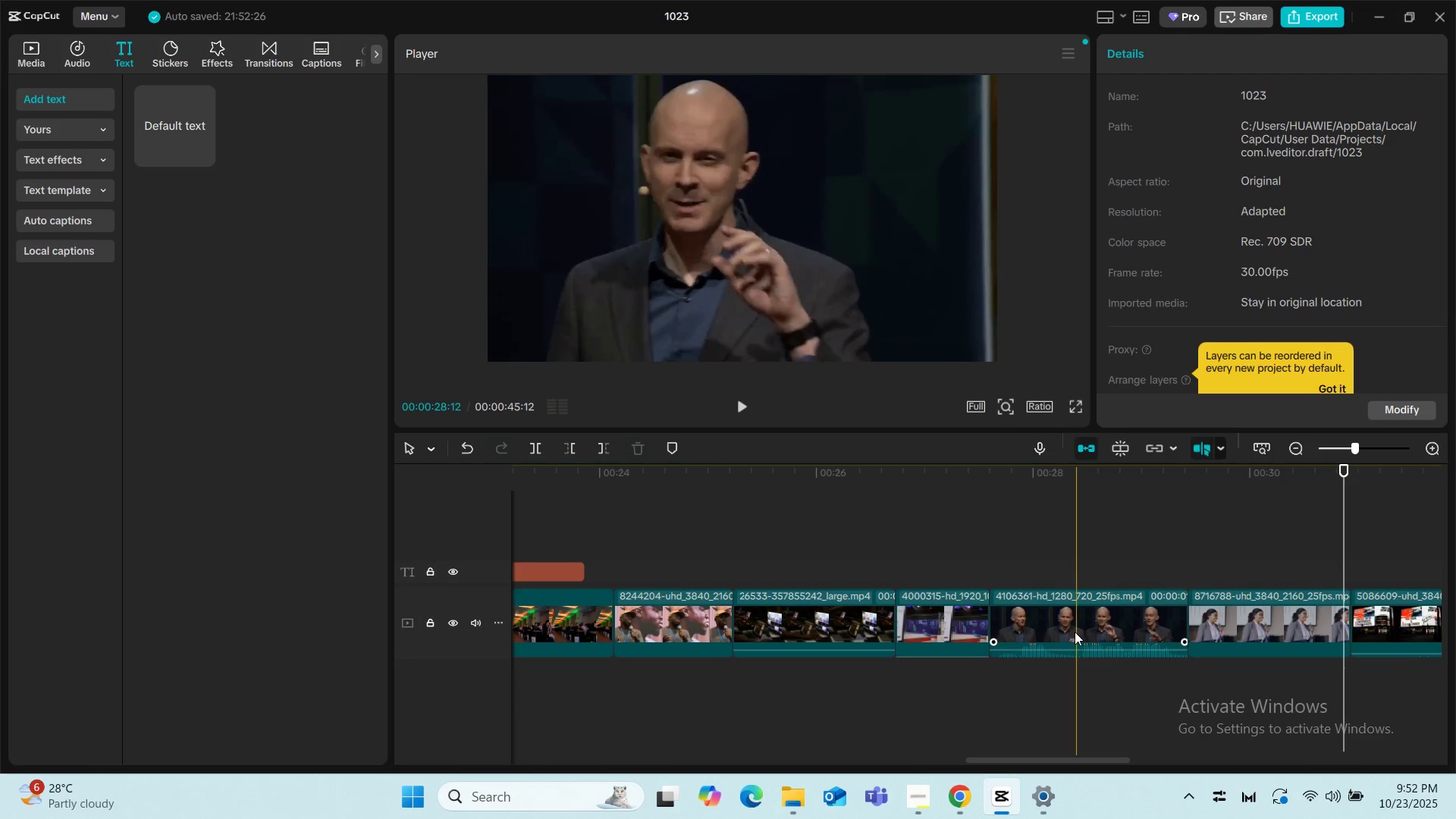 
key(Space)
 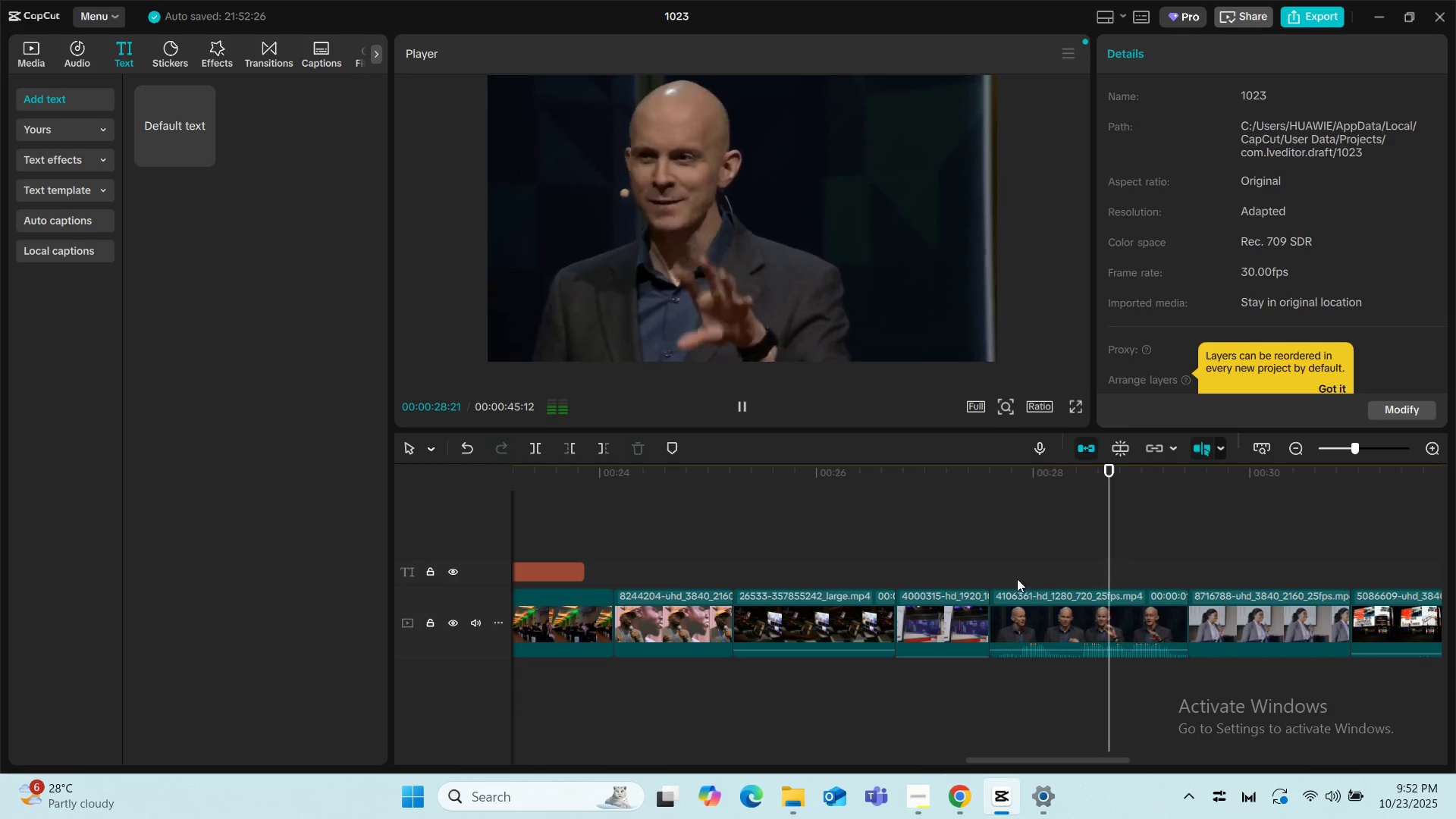 
key(Space)
 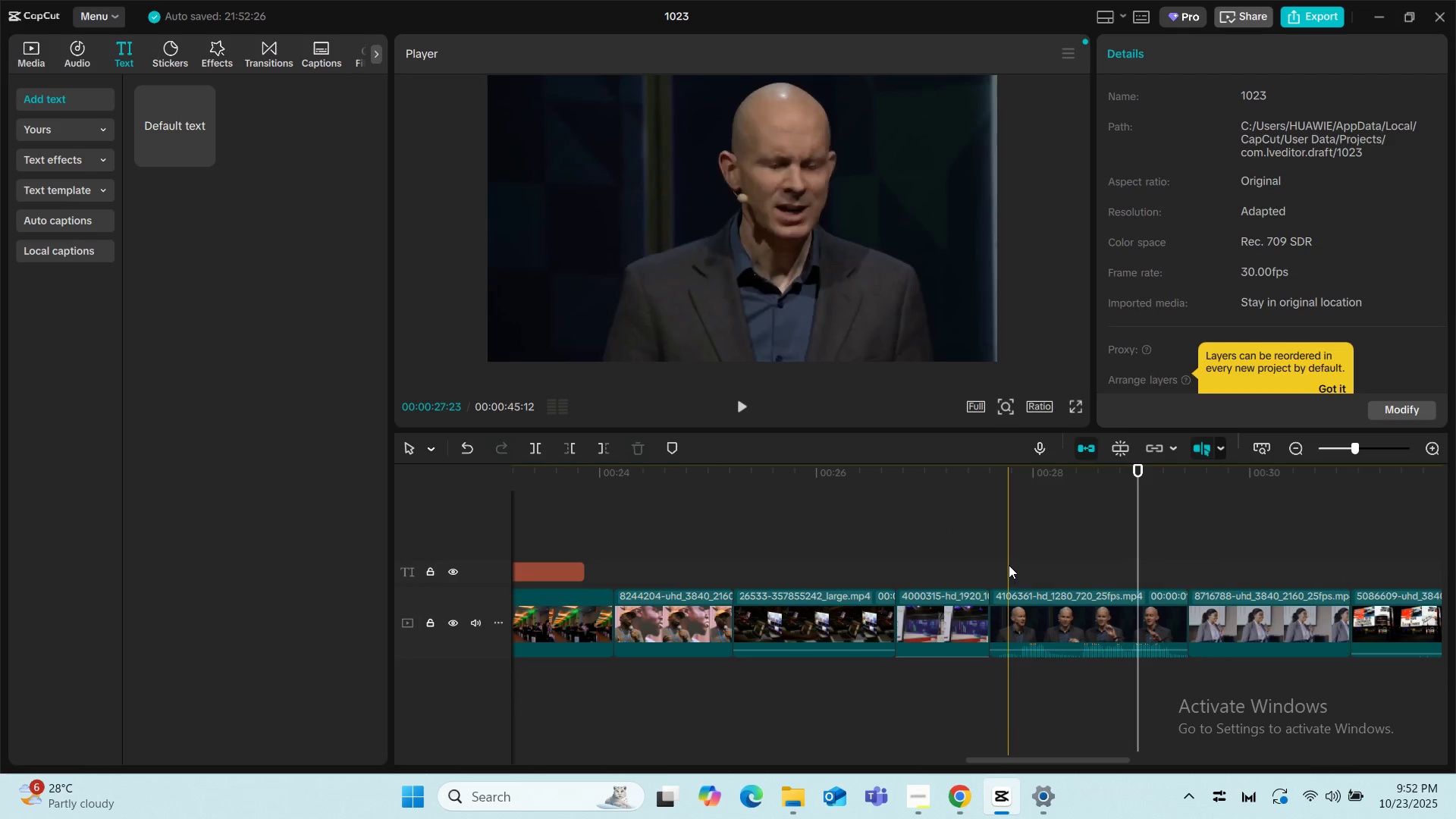 
left_click([1006, 559])
 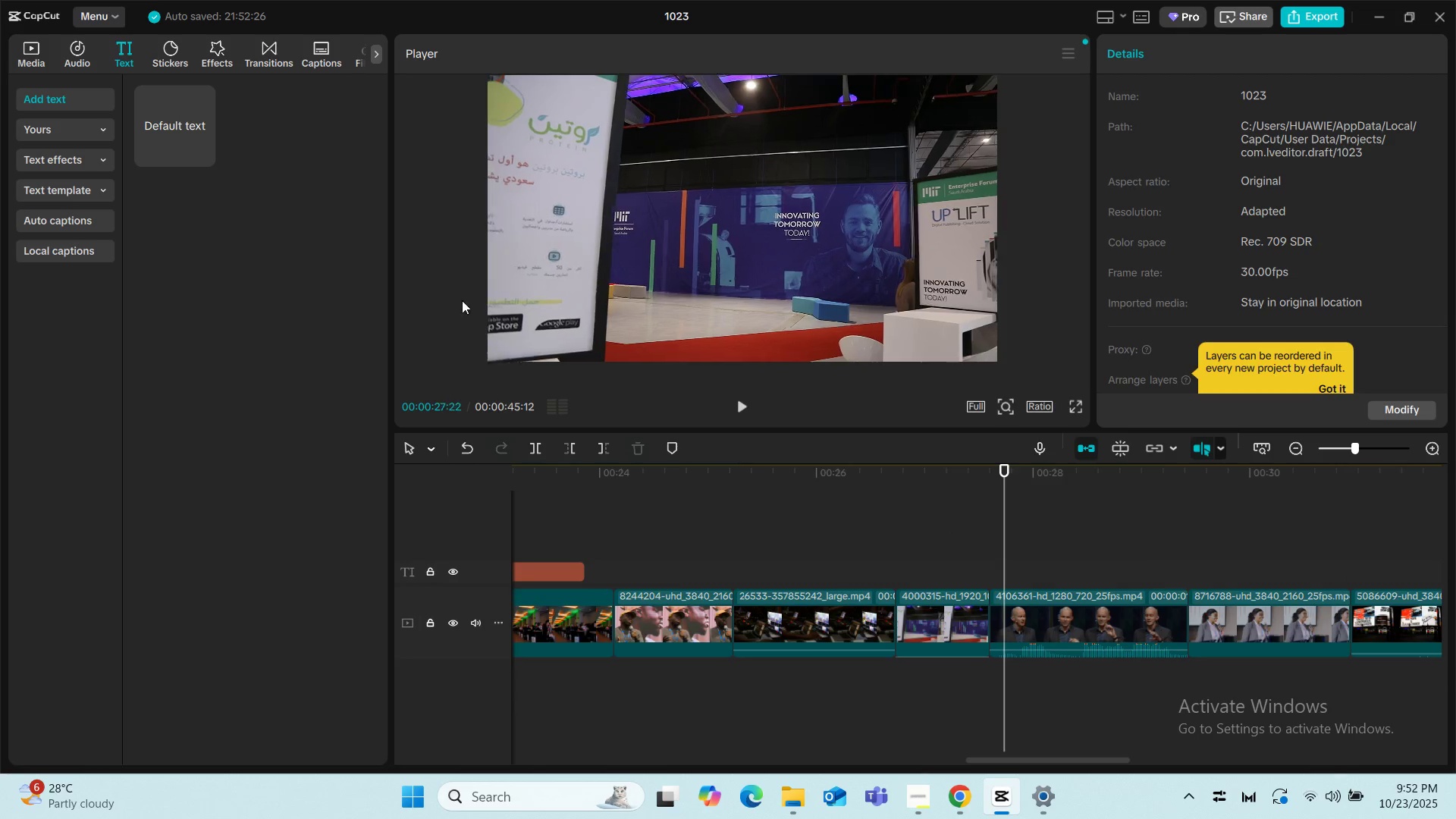 
left_click_drag(start_coordinate=[186, 121], to_coordinate=[1001, 573])
 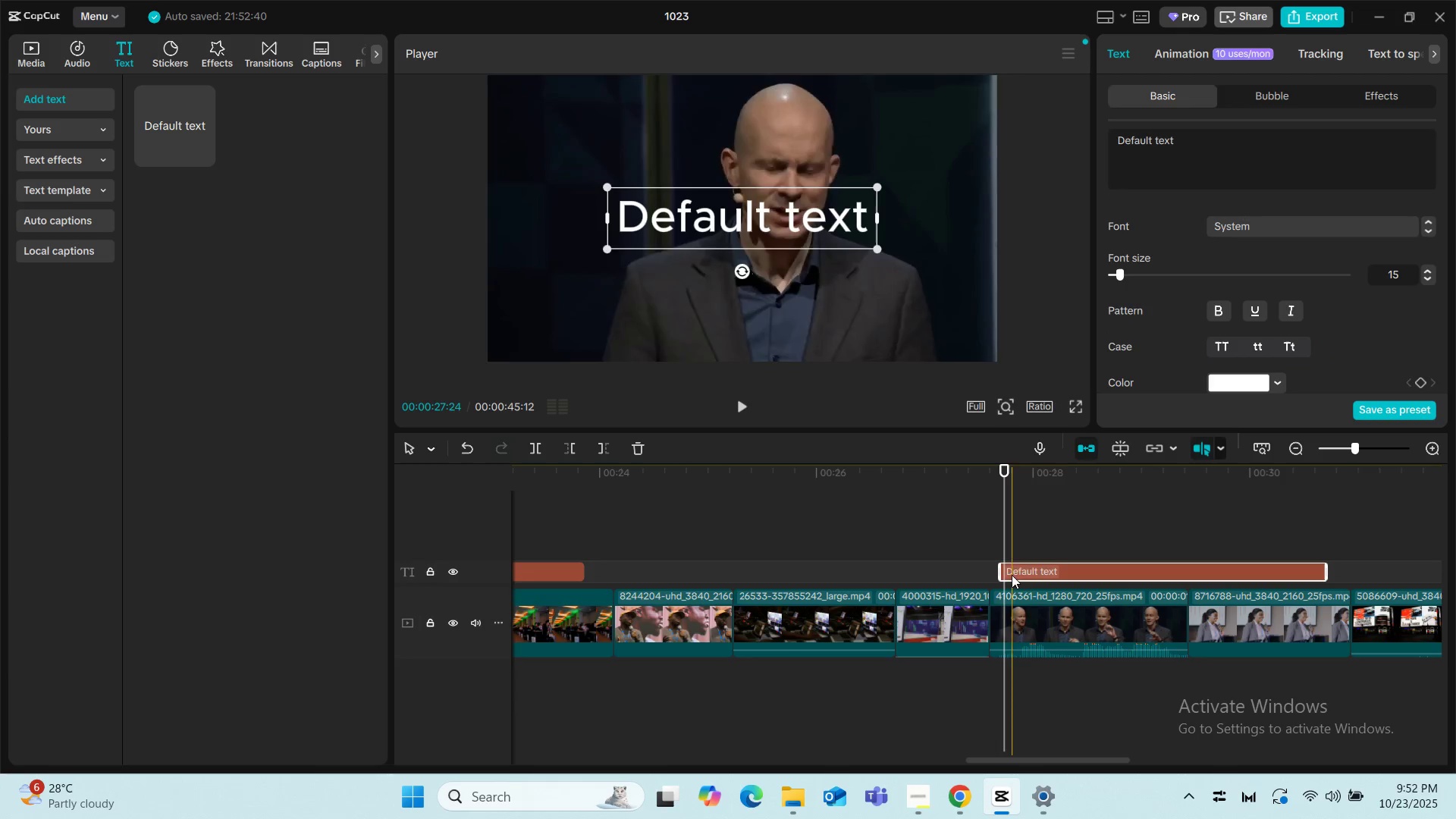 
left_click_drag(start_coordinate=[1025, 570], to_coordinate=[1033, 573])
 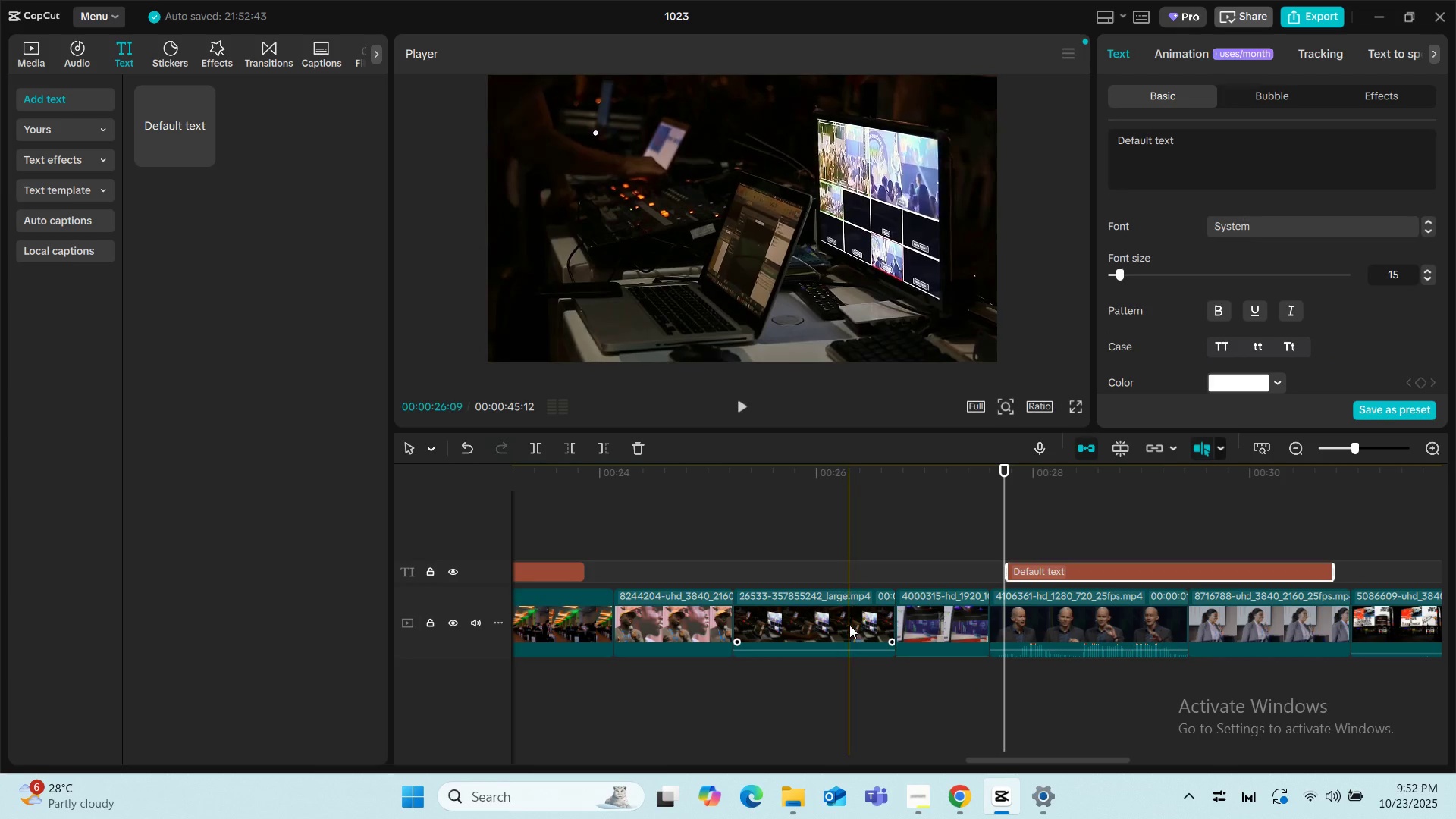 
left_click_drag(start_coordinate=[836, 615], to_coordinate=[654, 617])
 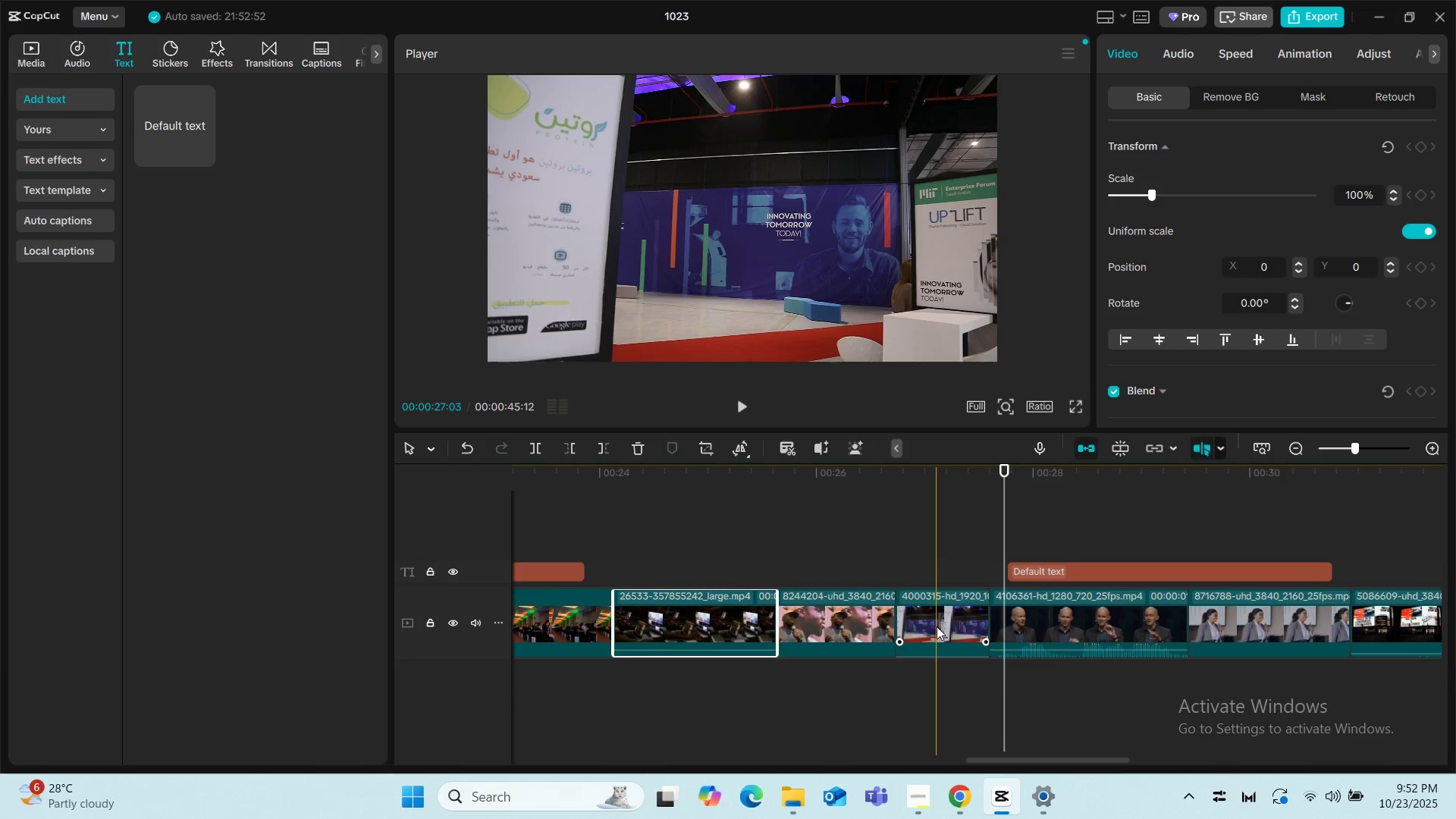 
left_click_drag(start_coordinate=[953, 614], to_coordinate=[828, 620])
 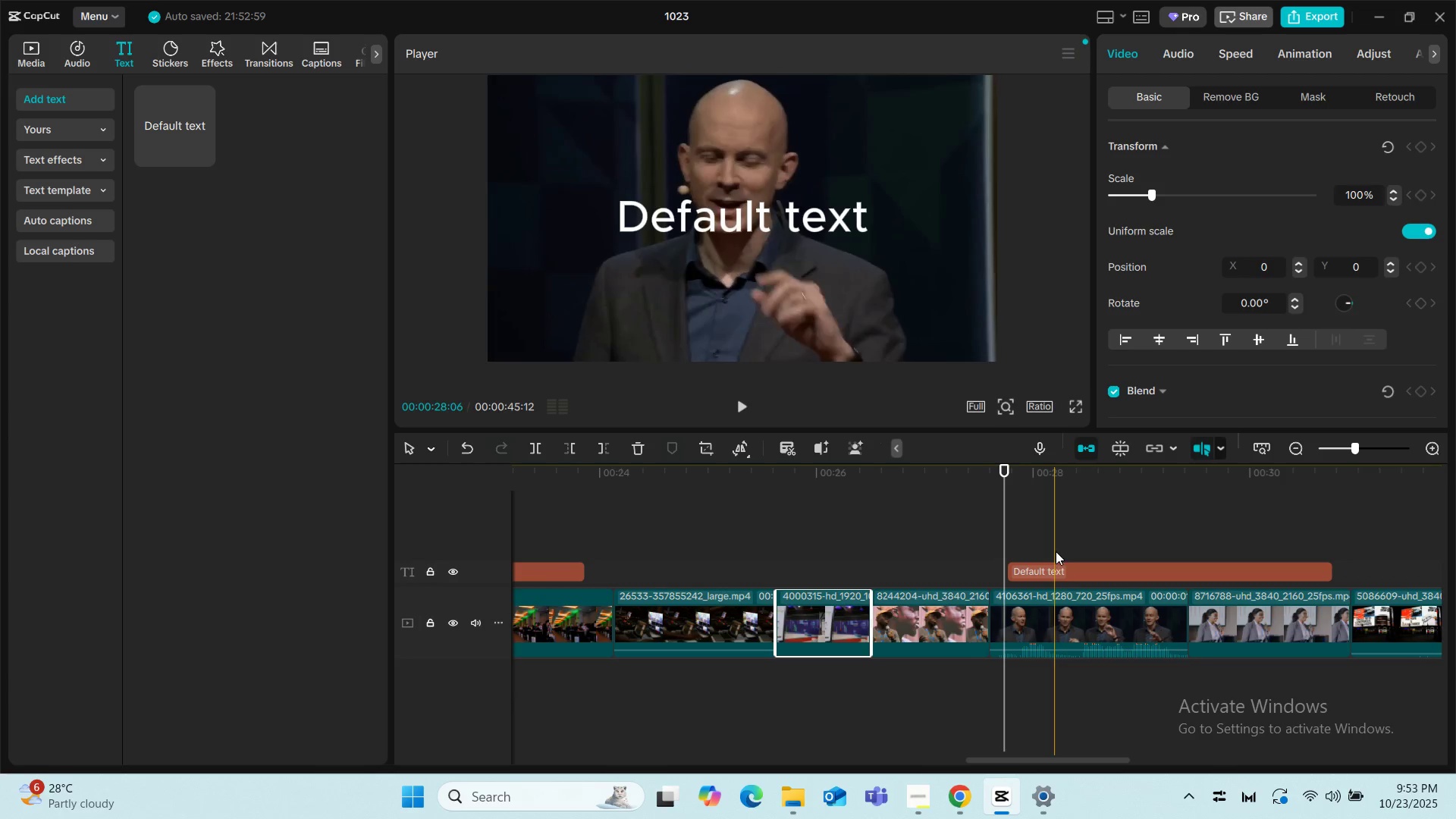 
wait(5.79)
 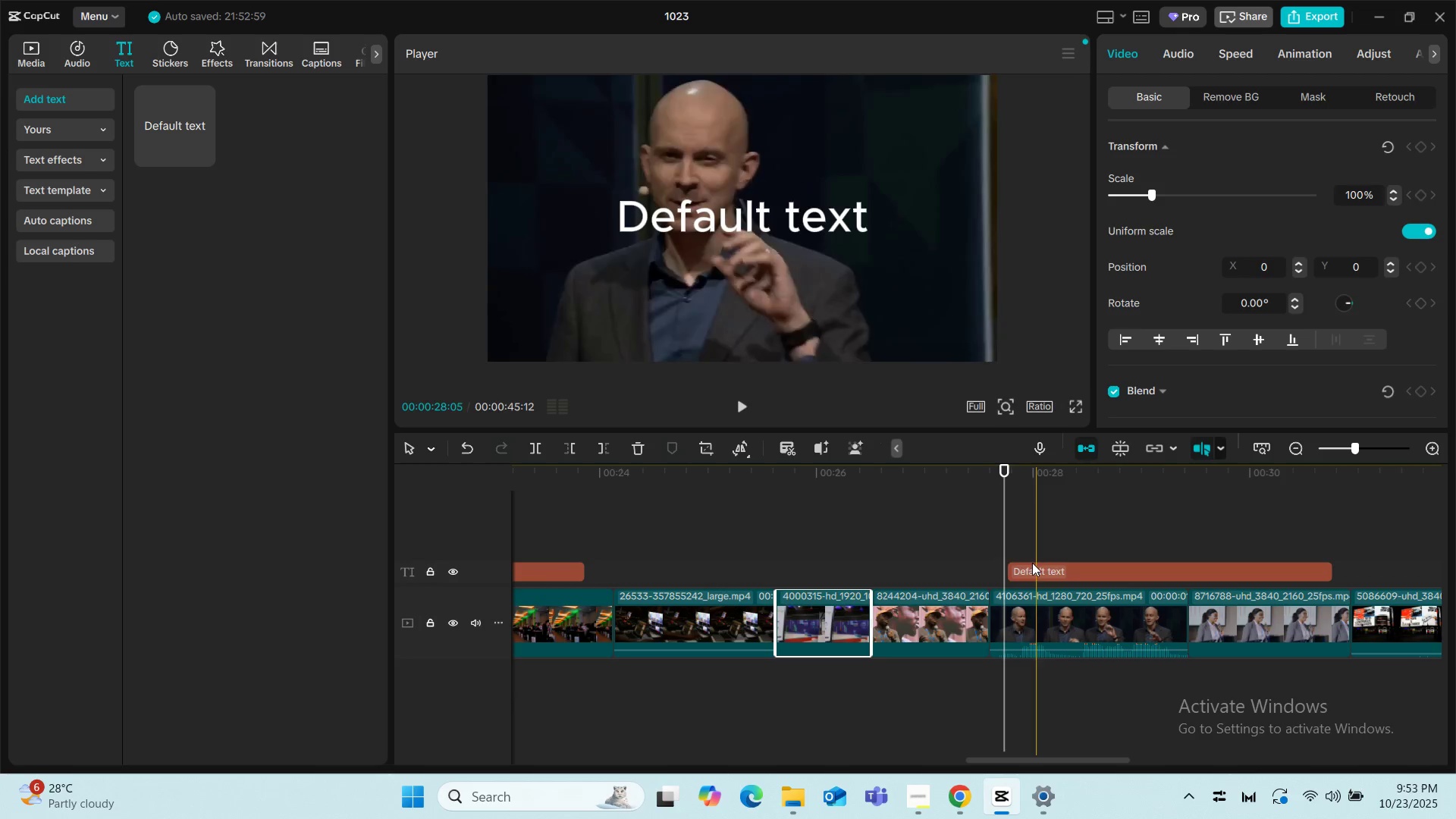 
left_click([940, 797])
 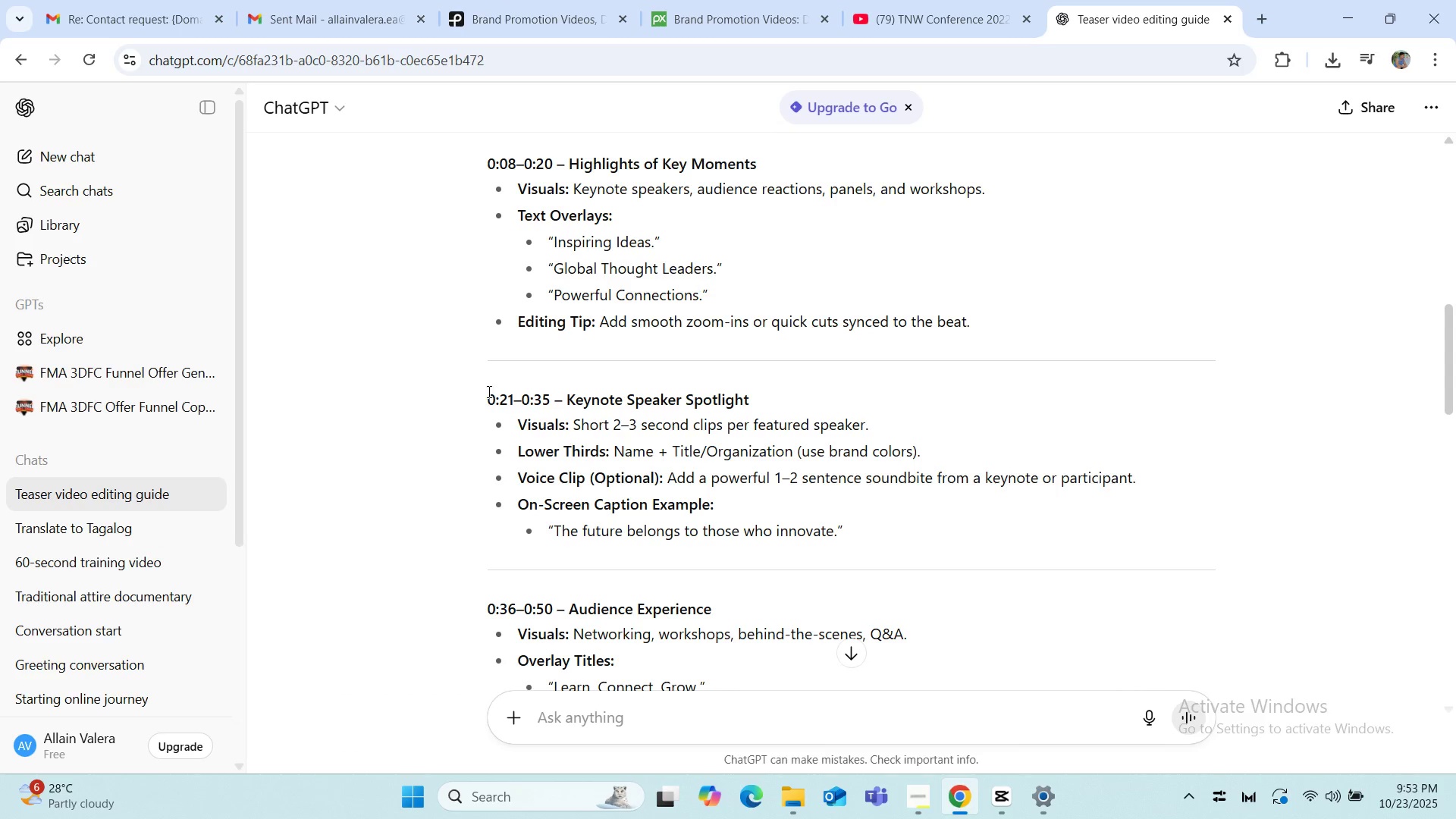 
left_click([419, 324])
 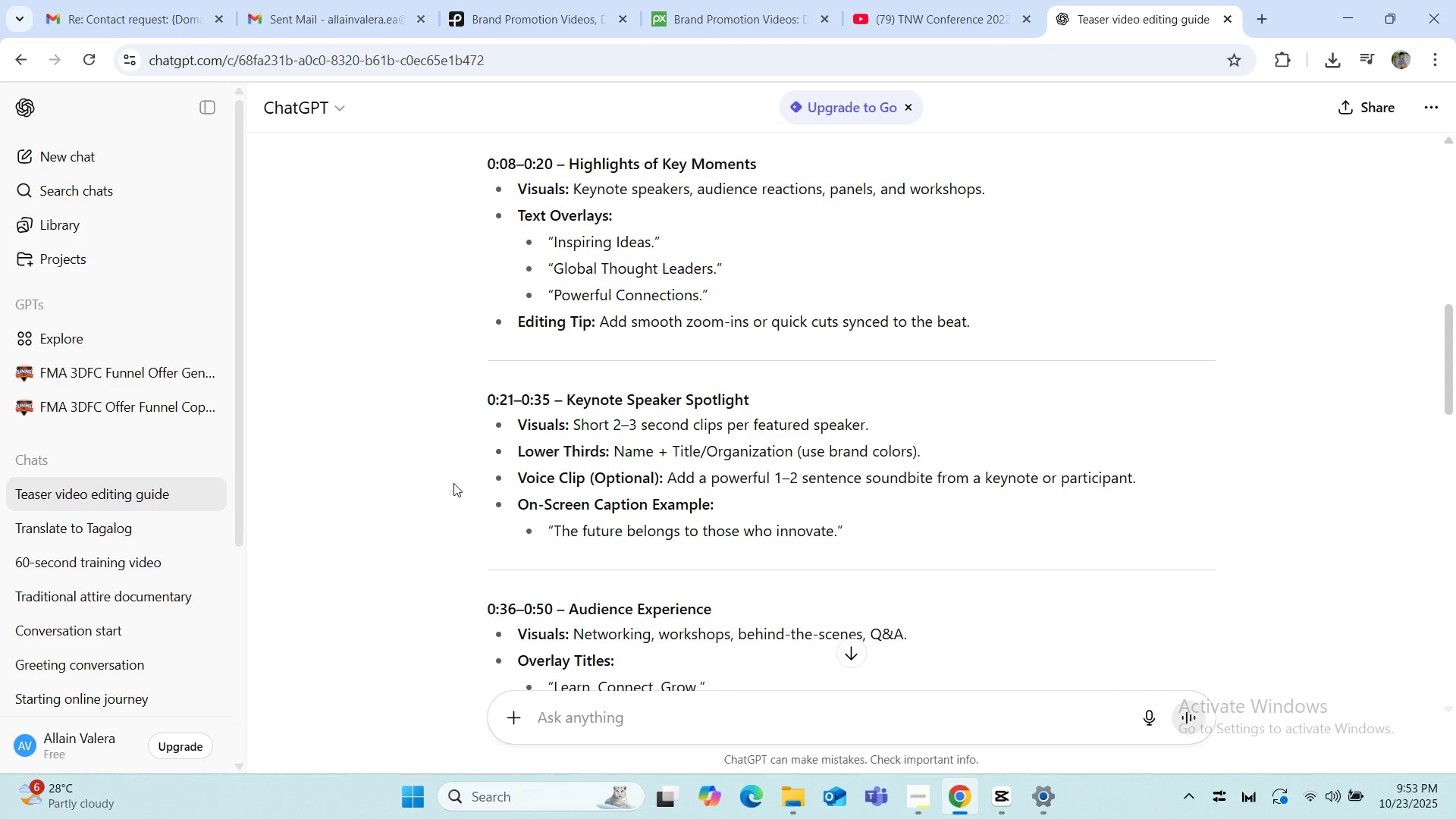 
scroll: coordinate [456, 507], scroll_direction: down, amount: 1.0
 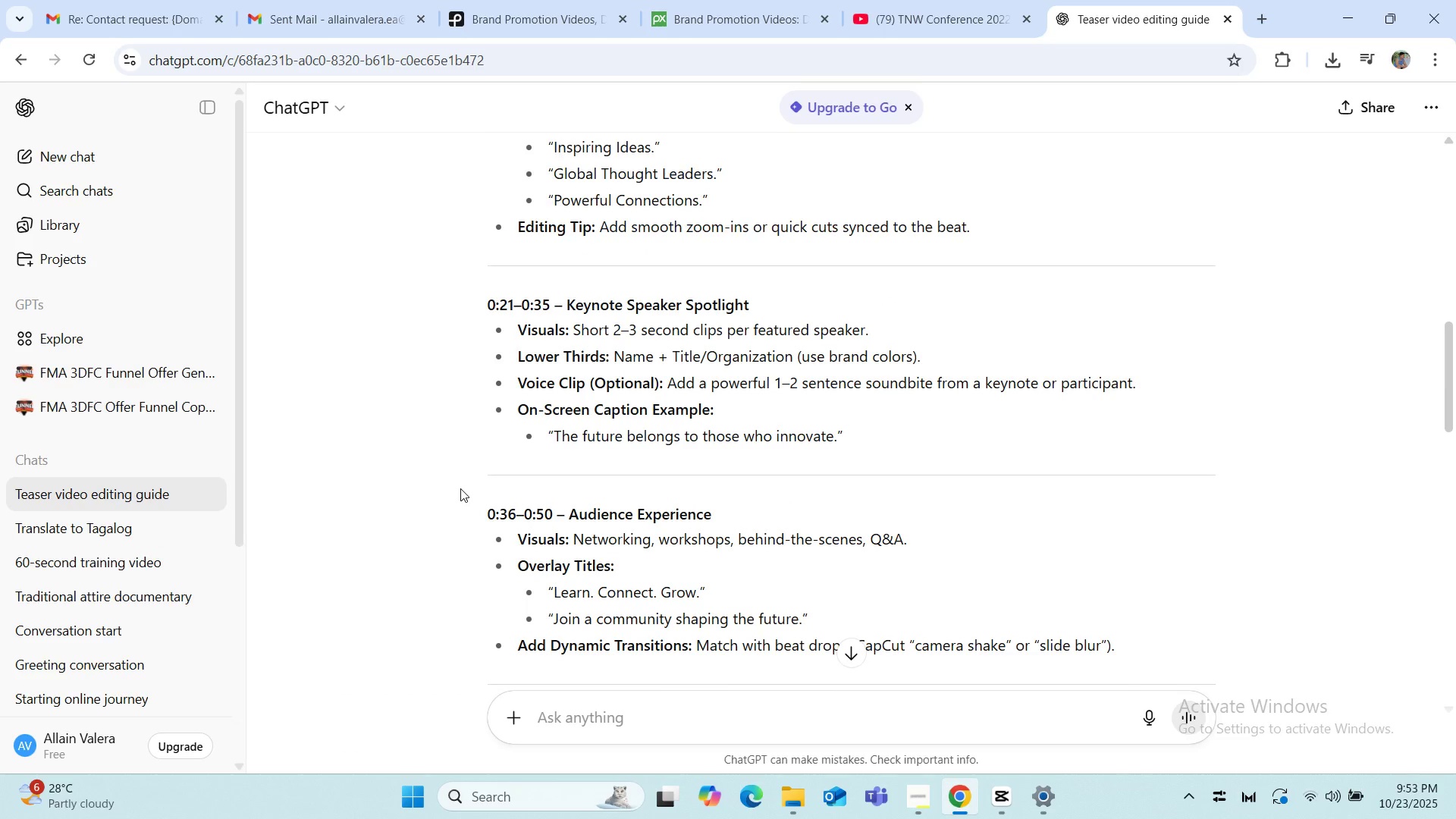 
scroll: coordinate [460, 488], scroll_direction: up, amount: 1.0
 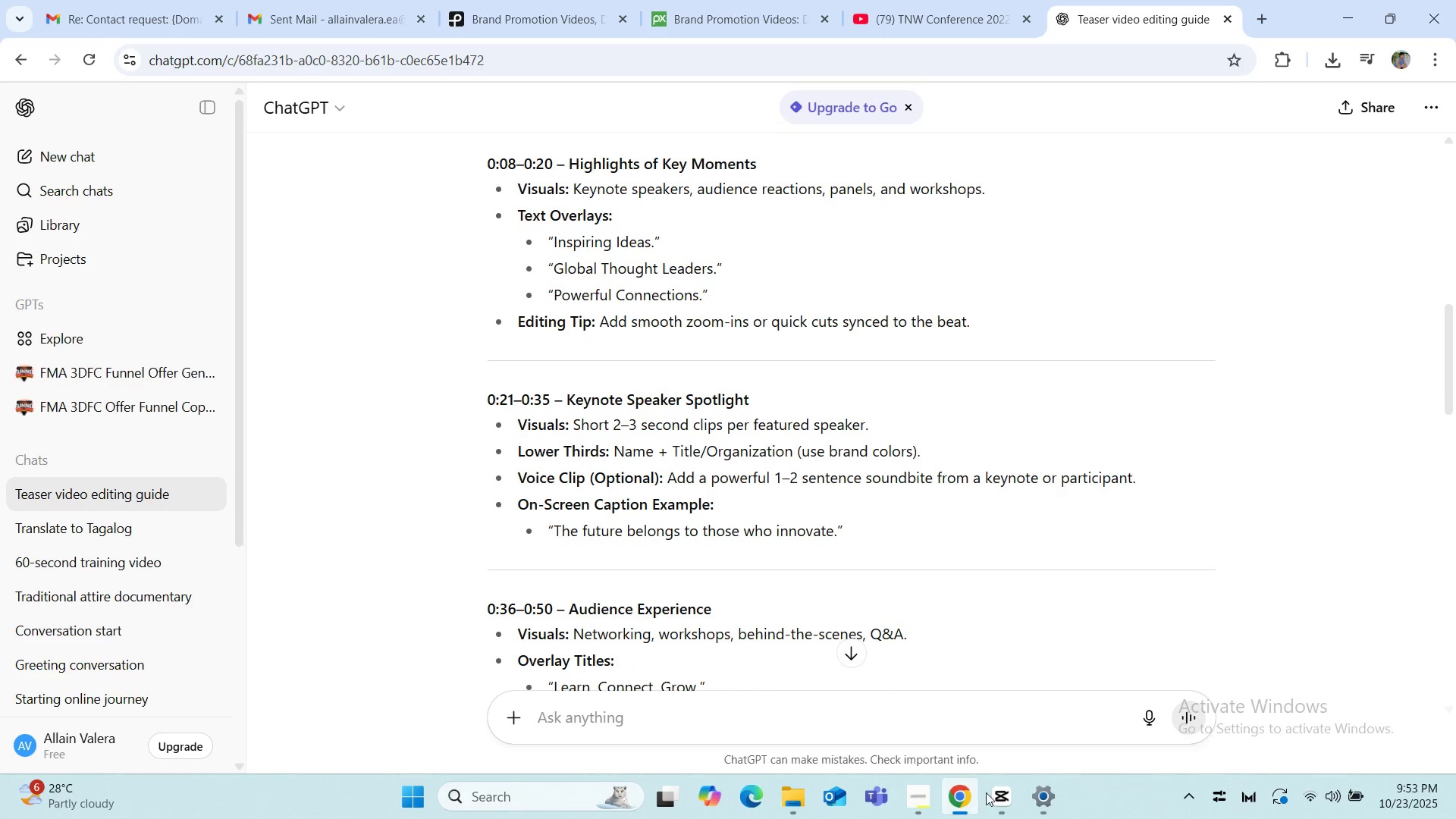 
left_click([992, 793])
 